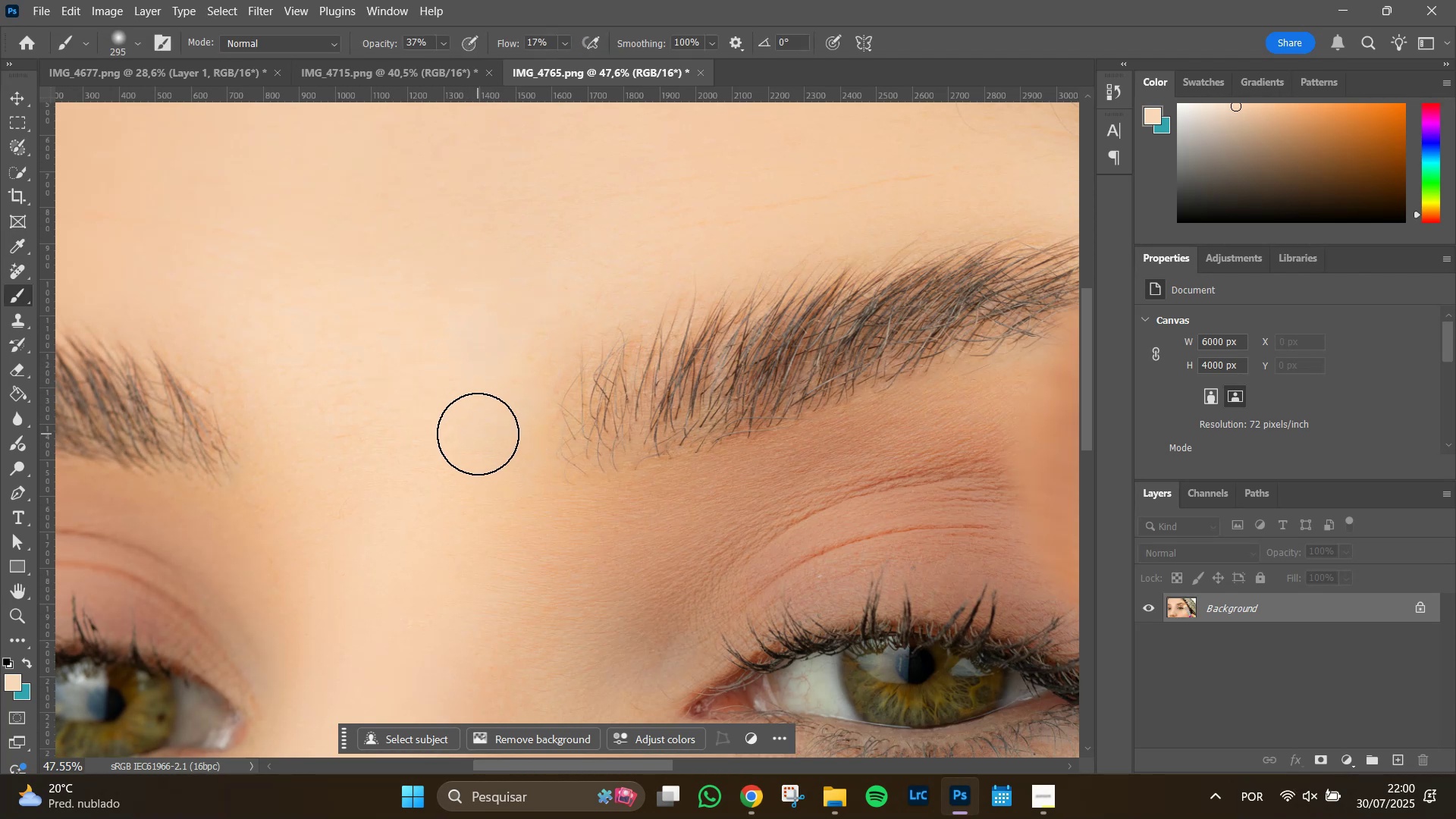 
left_click([478, 434])
 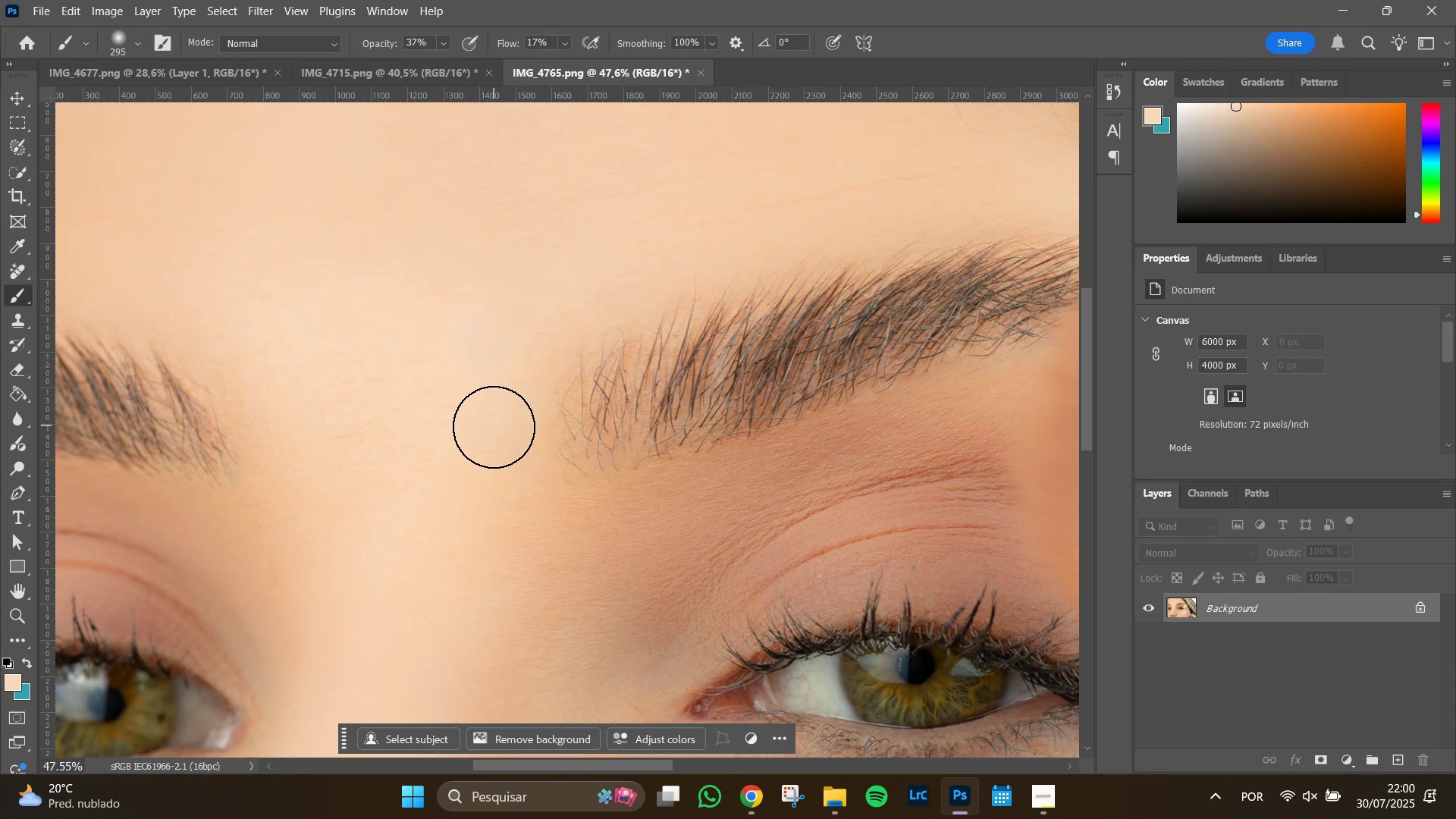 
left_click_drag(start_coordinate=[496, 430], to_coordinate=[504, 444])
 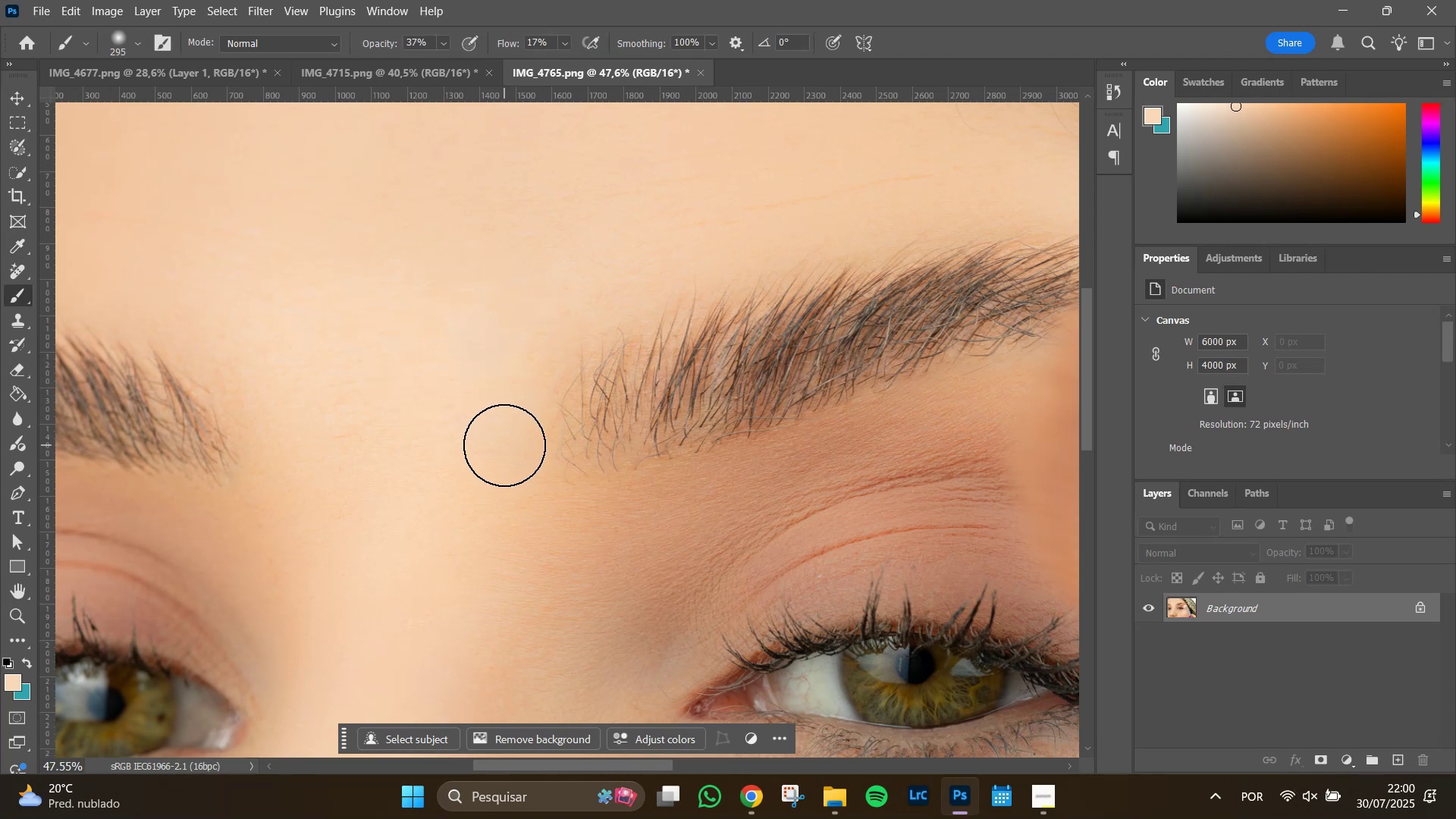 
triple_click([504, 445])
 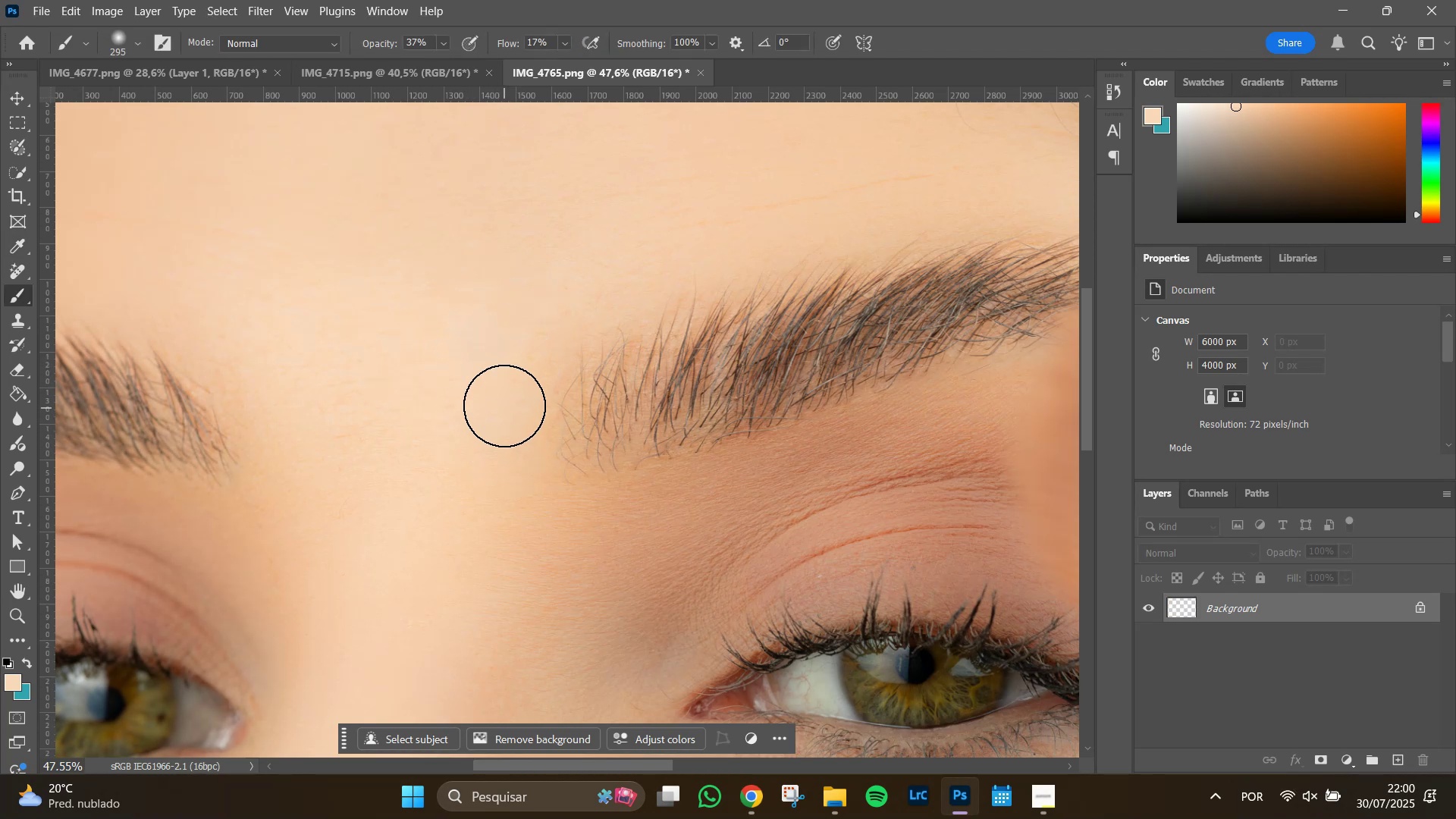 
left_click_drag(start_coordinate=[506, 395], to_coordinate=[501, 372])
 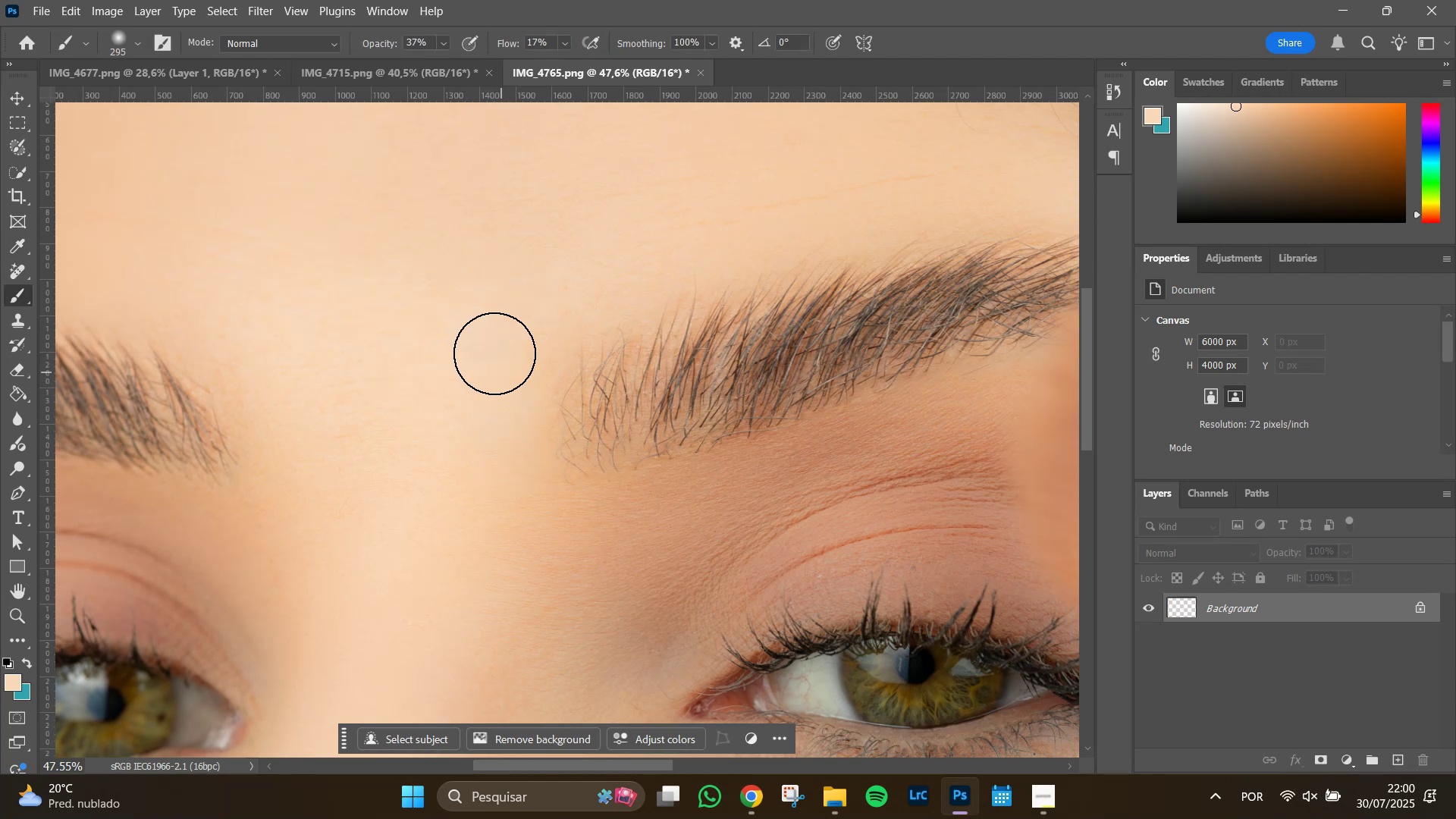 
left_click_drag(start_coordinate=[494, 350], to_coordinate=[494, 345])
 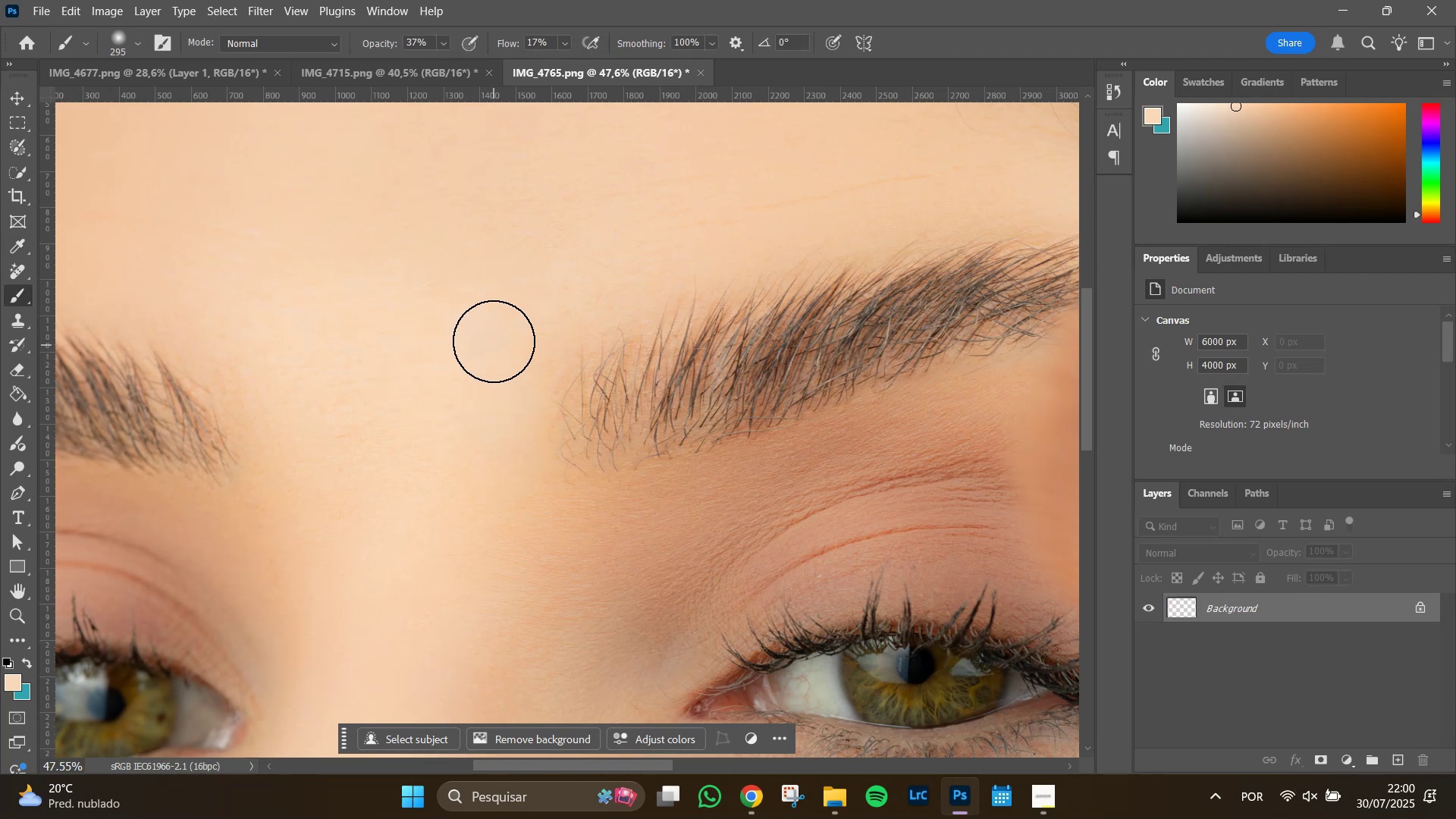 
left_click_drag(start_coordinate=[494, 341], to_coordinate=[471, 339])
 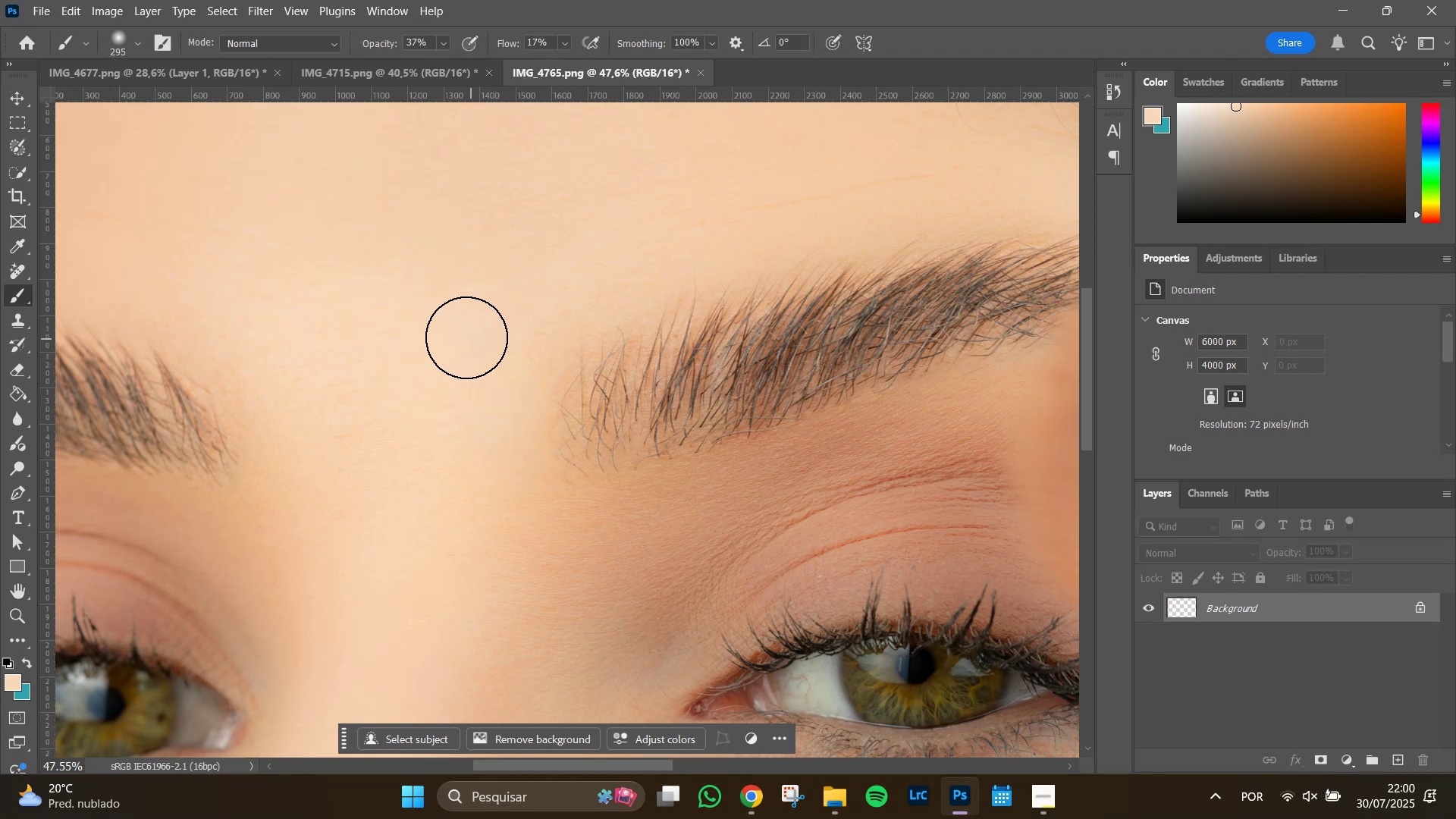 
left_click_drag(start_coordinate=[466, 337], to_coordinate=[472, 337])
 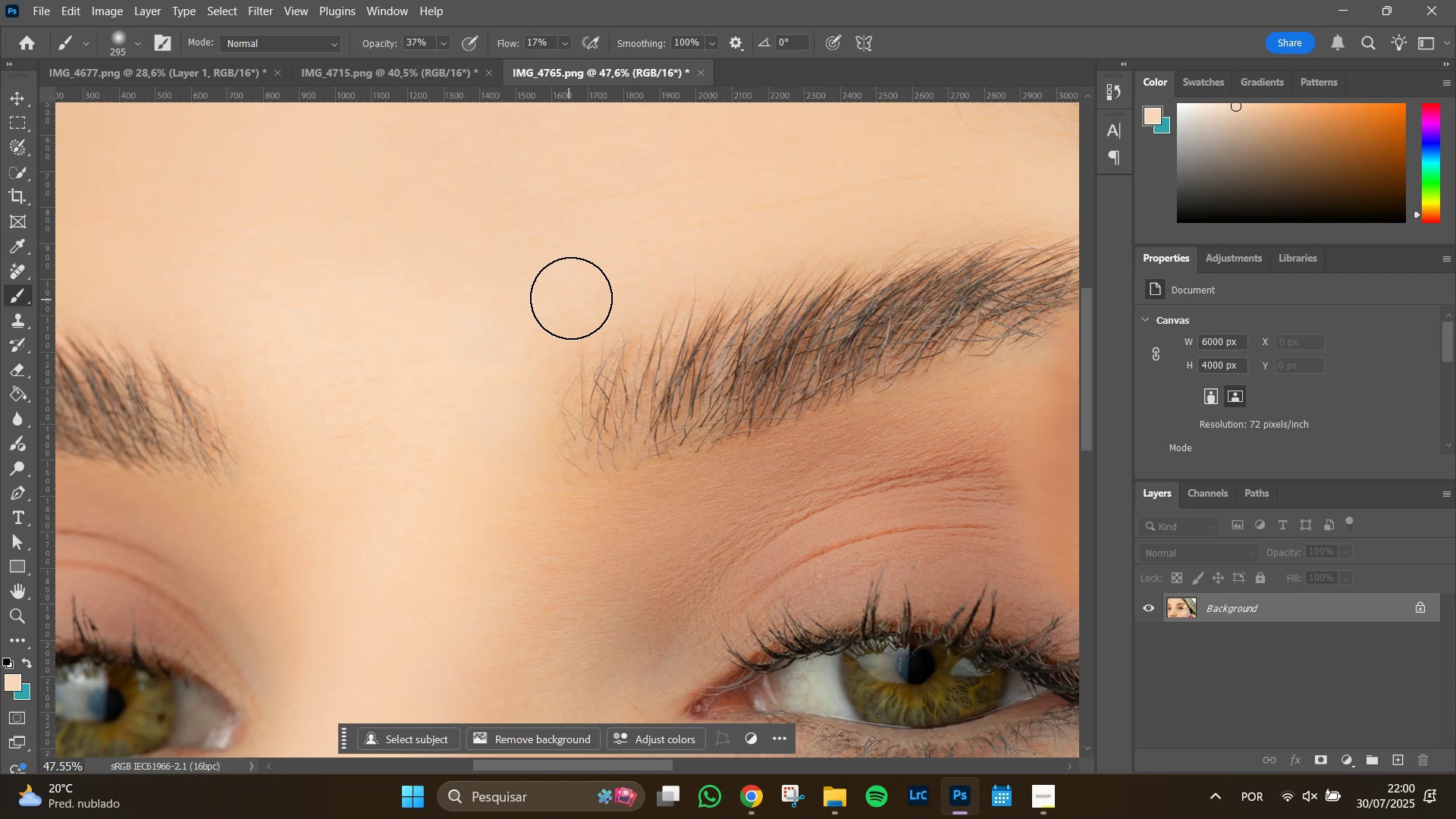 
left_click_drag(start_coordinate=[573, 294], to_coordinate=[513, 395])
 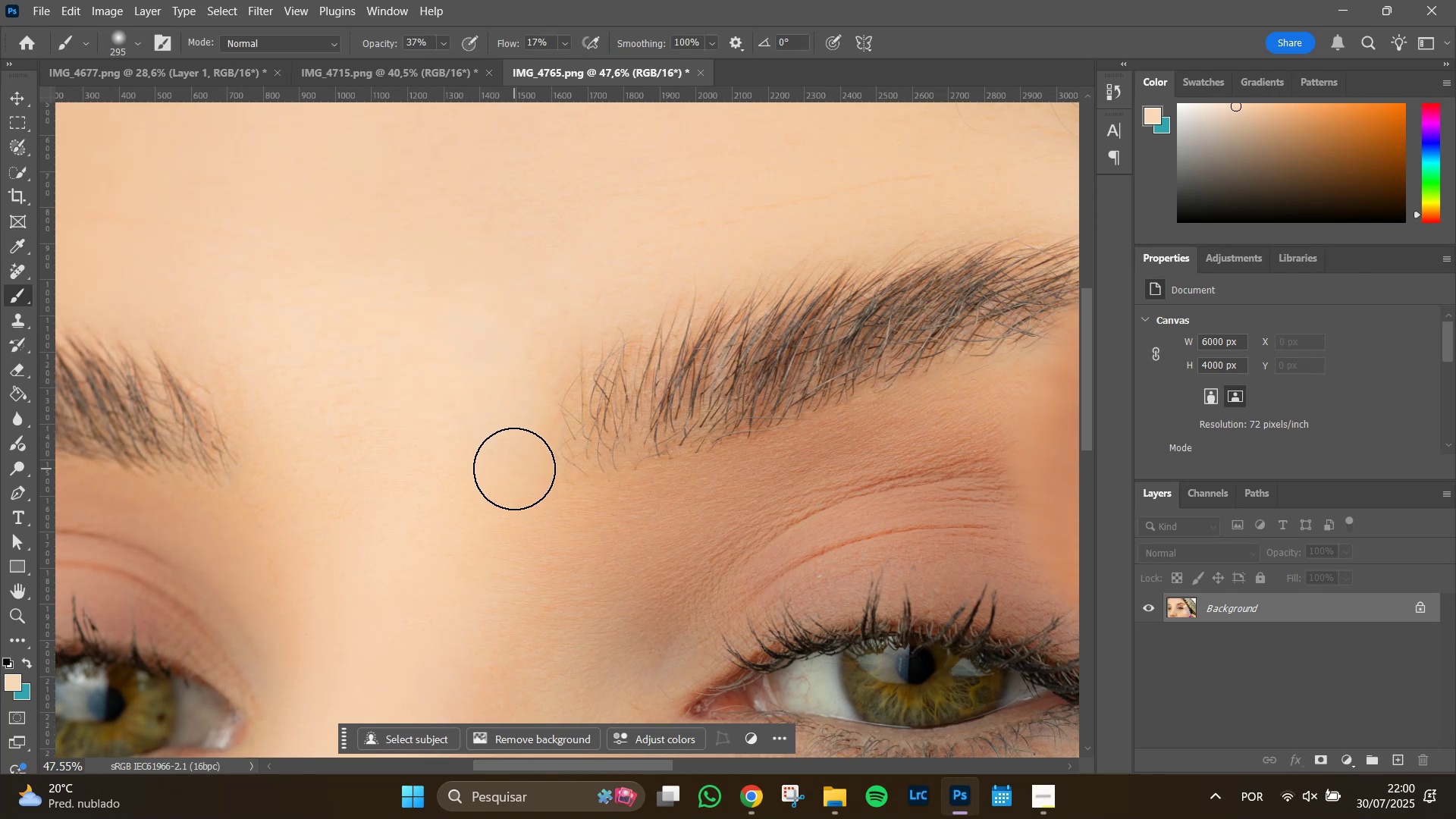 
left_click_drag(start_coordinate=[504, 440], to_coordinate=[475, 391])
 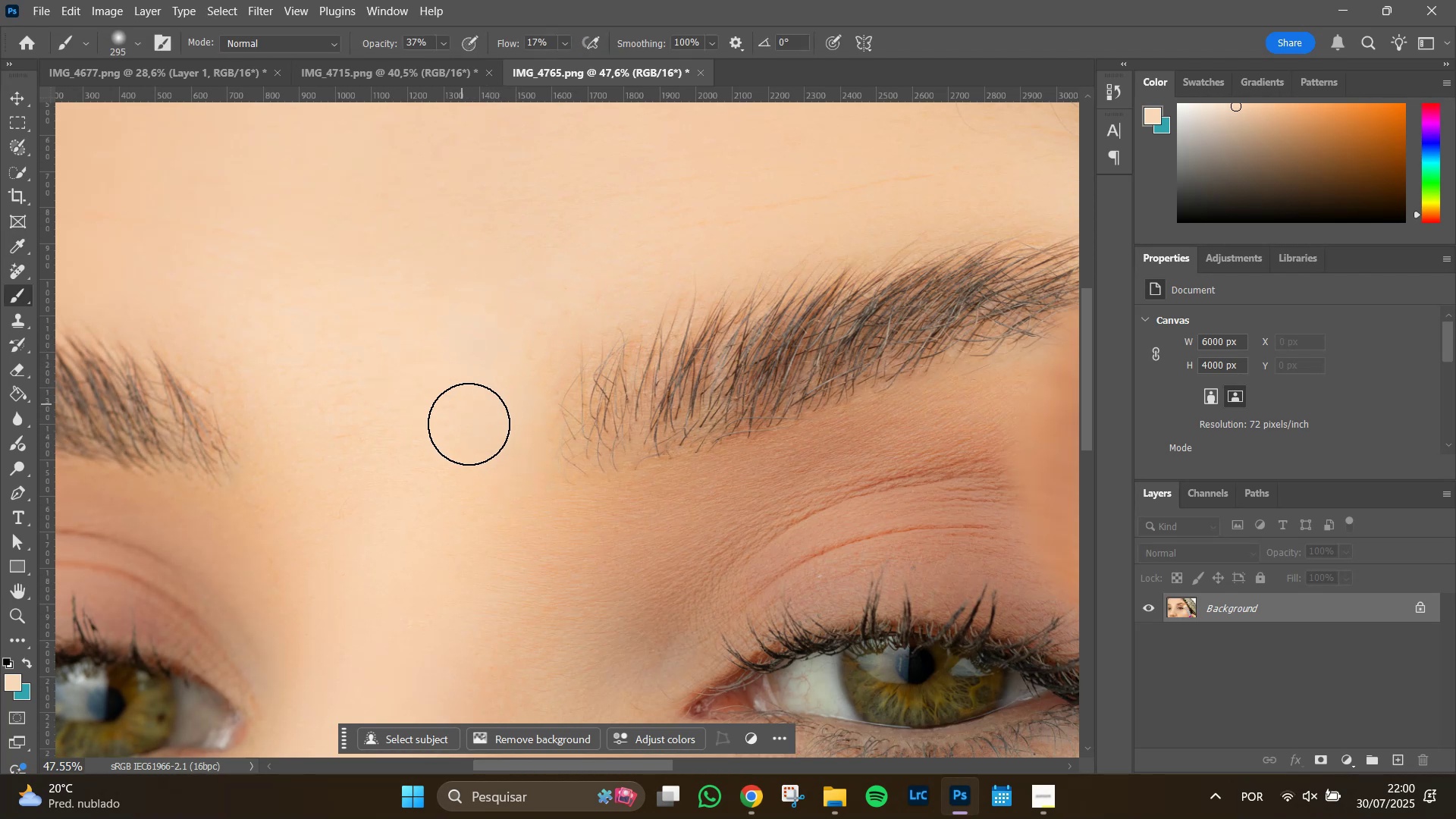 
left_click_drag(start_coordinate=[471, 427], to_coordinate=[475, 375])
 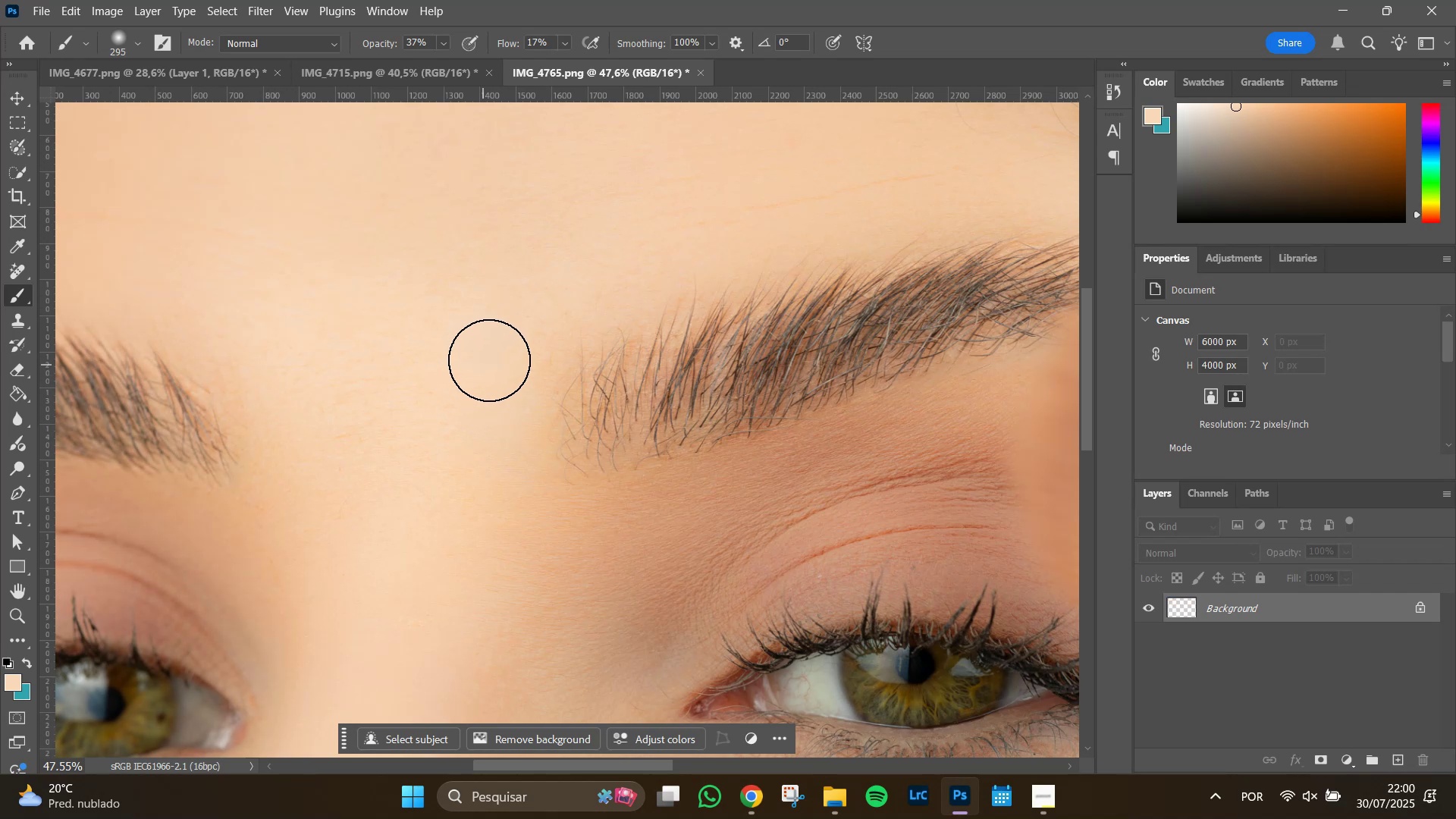 
left_click_drag(start_coordinate=[493, 356], to_coordinate=[573, 281])
 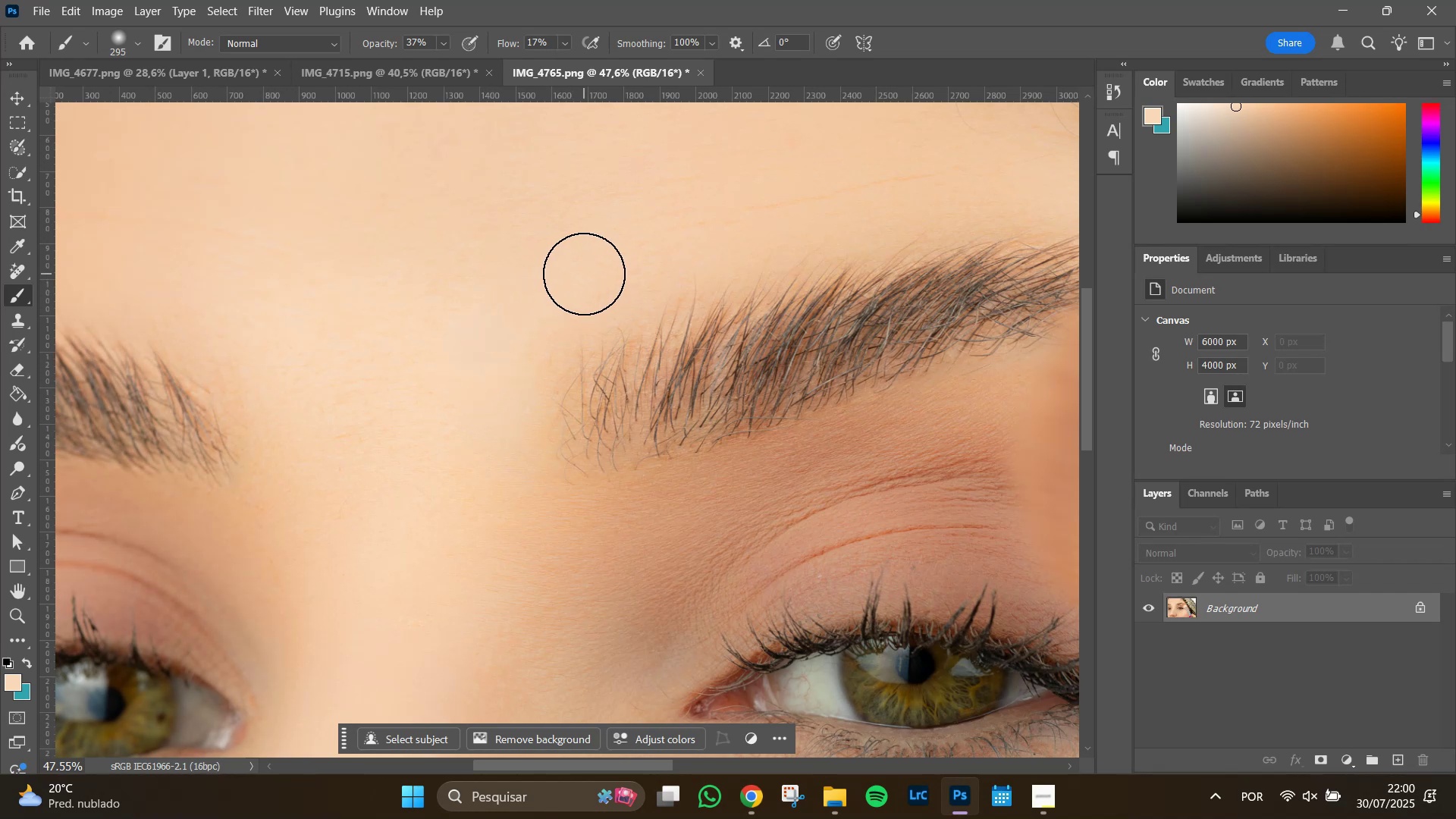 
left_click_drag(start_coordinate=[584, 274], to_coordinate=[529, 338])
 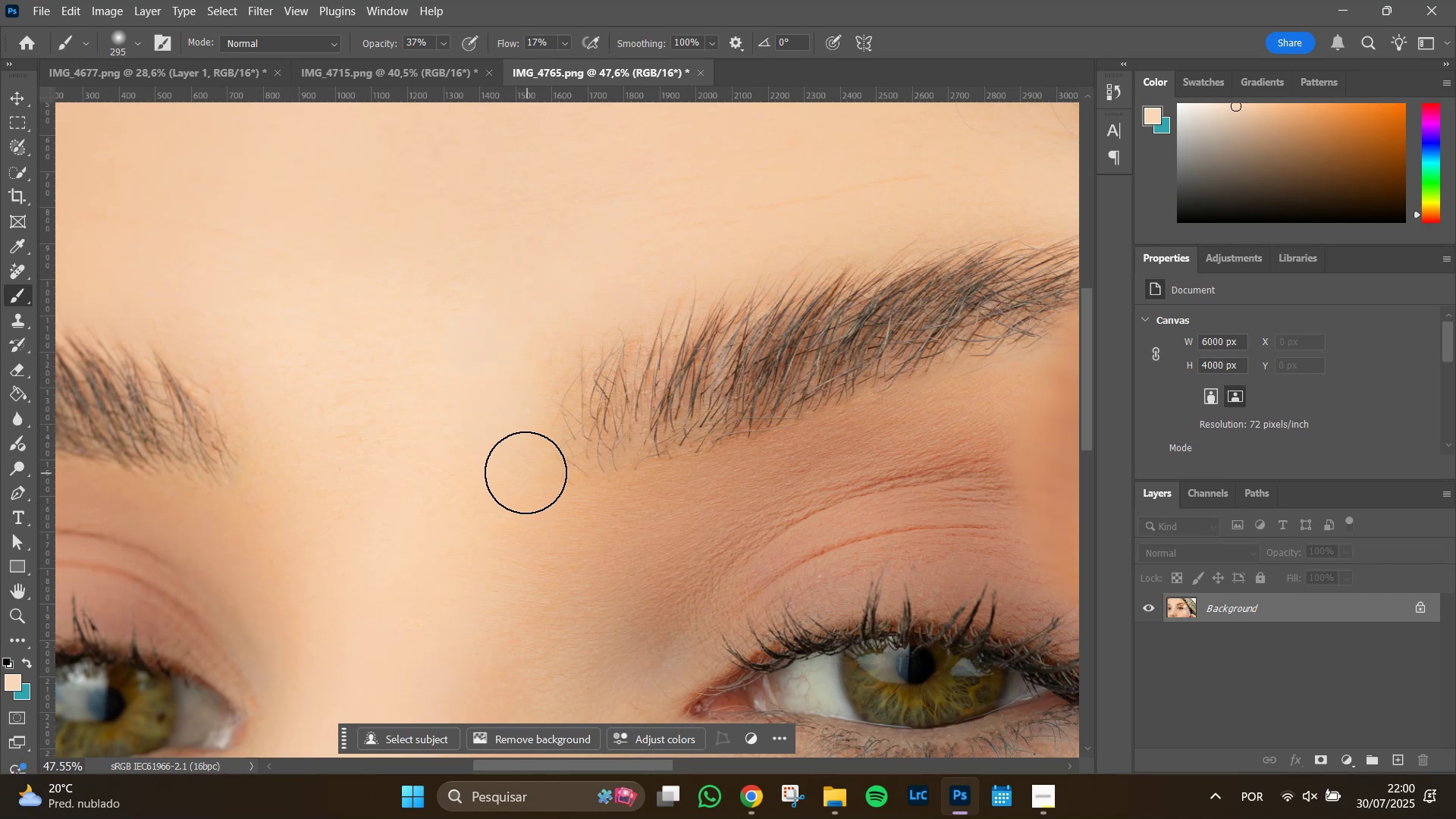 
left_click_drag(start_coordinate=[511, 447], to_coordinate=[543, 275])
 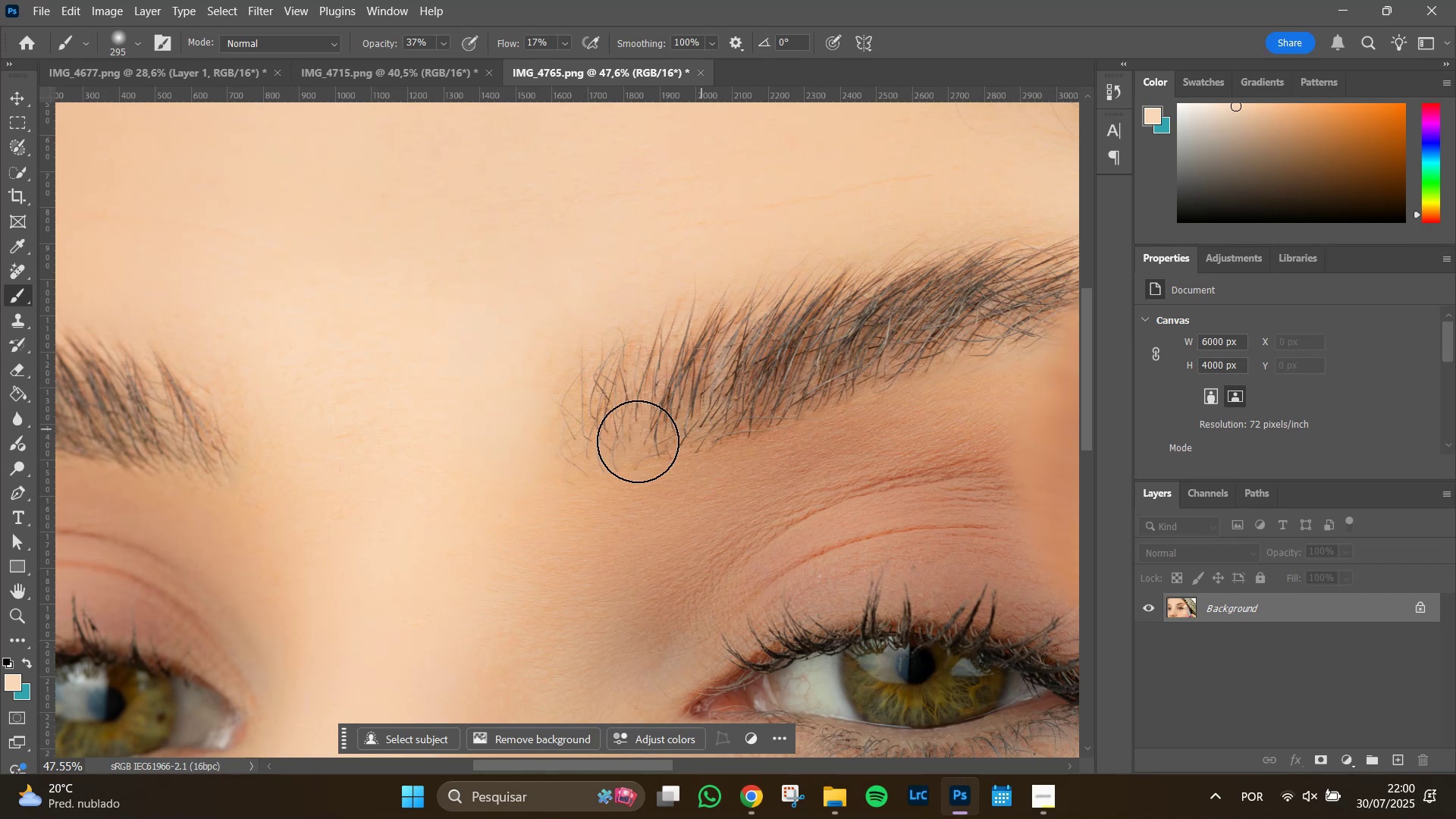 
hold_key(key=AltLeft, duration=0.4)
scroll: coordinate [440, 472], scroll_direction: down, amount: 4.0
 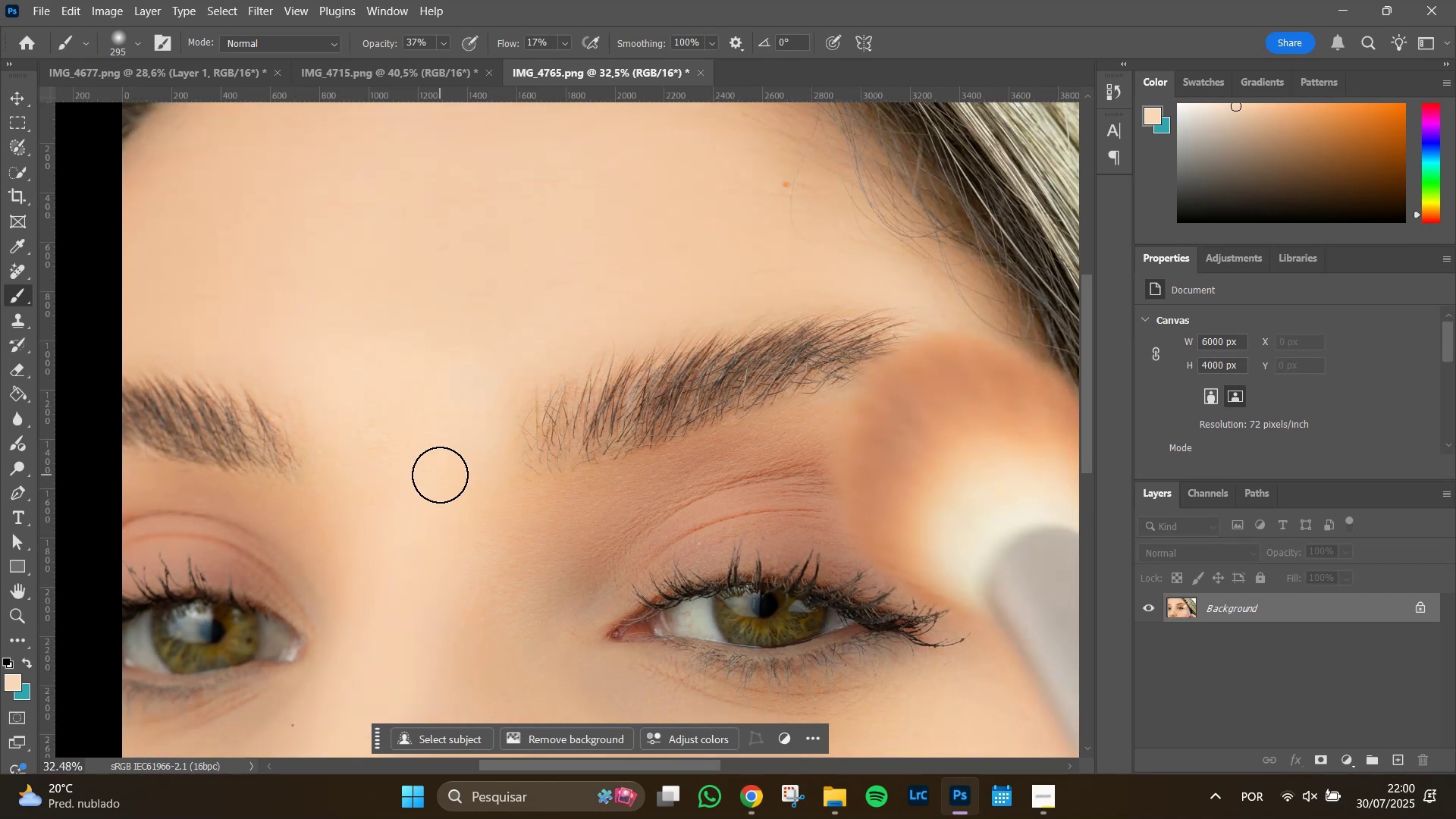 
key(Alt+AltLeft)
 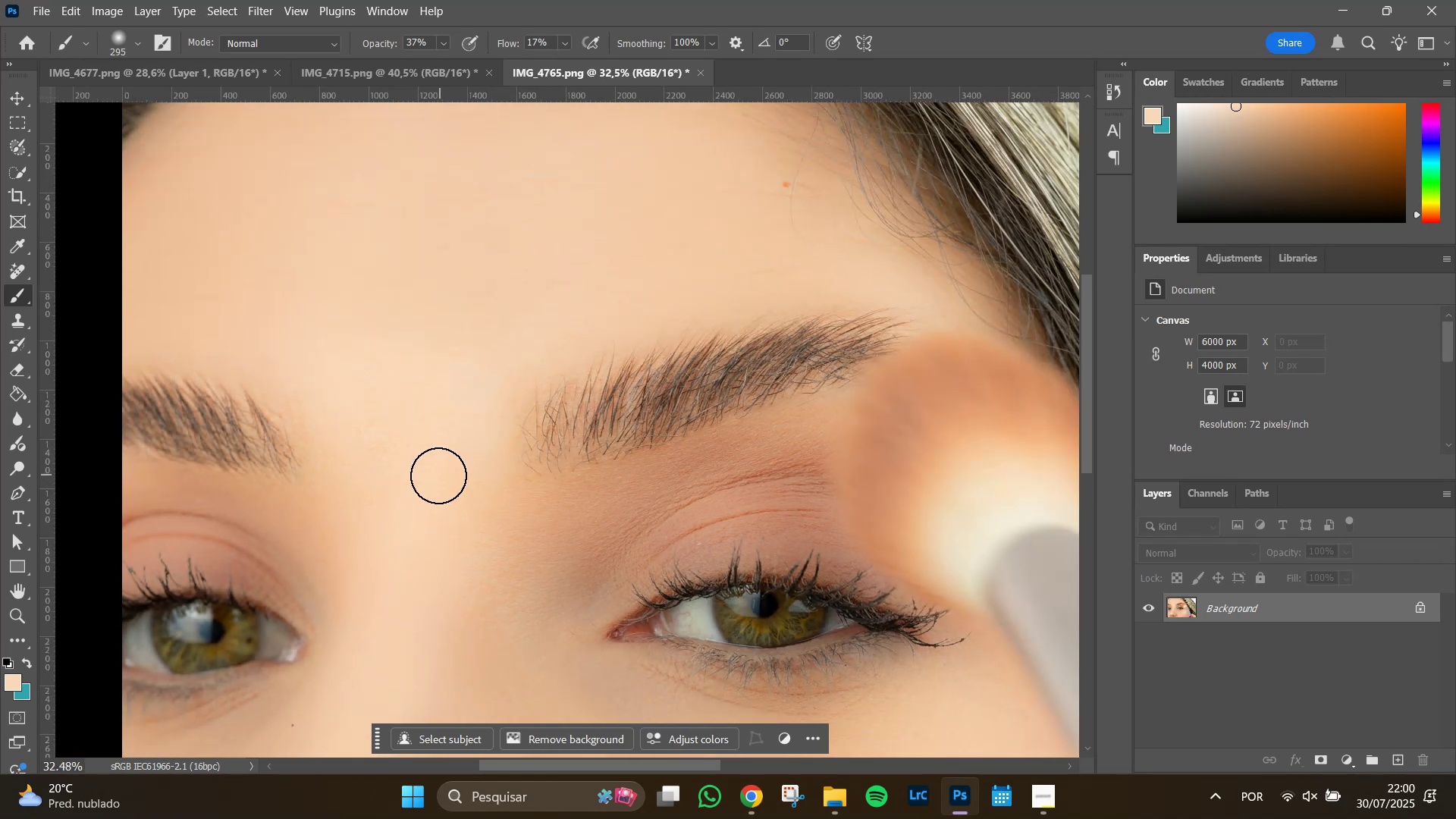 
scroll: coordinate [423, 479], scroll_direction: down, amount: 4.0
 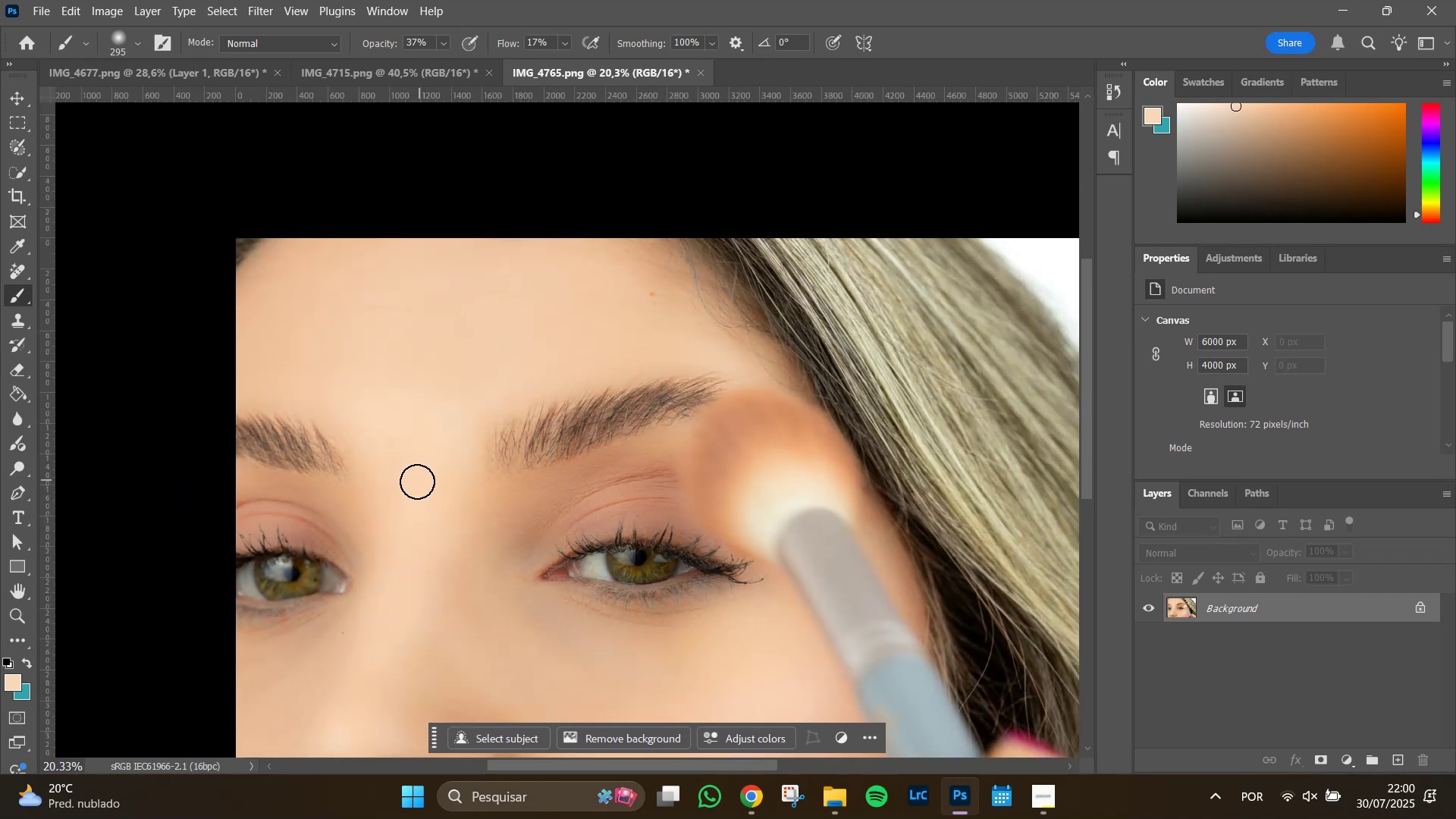 
hold_key(key=AltLeft, duration=1.51)
scroll: coordinate [400, 469], scroll_direction: up, amount: 14.0
 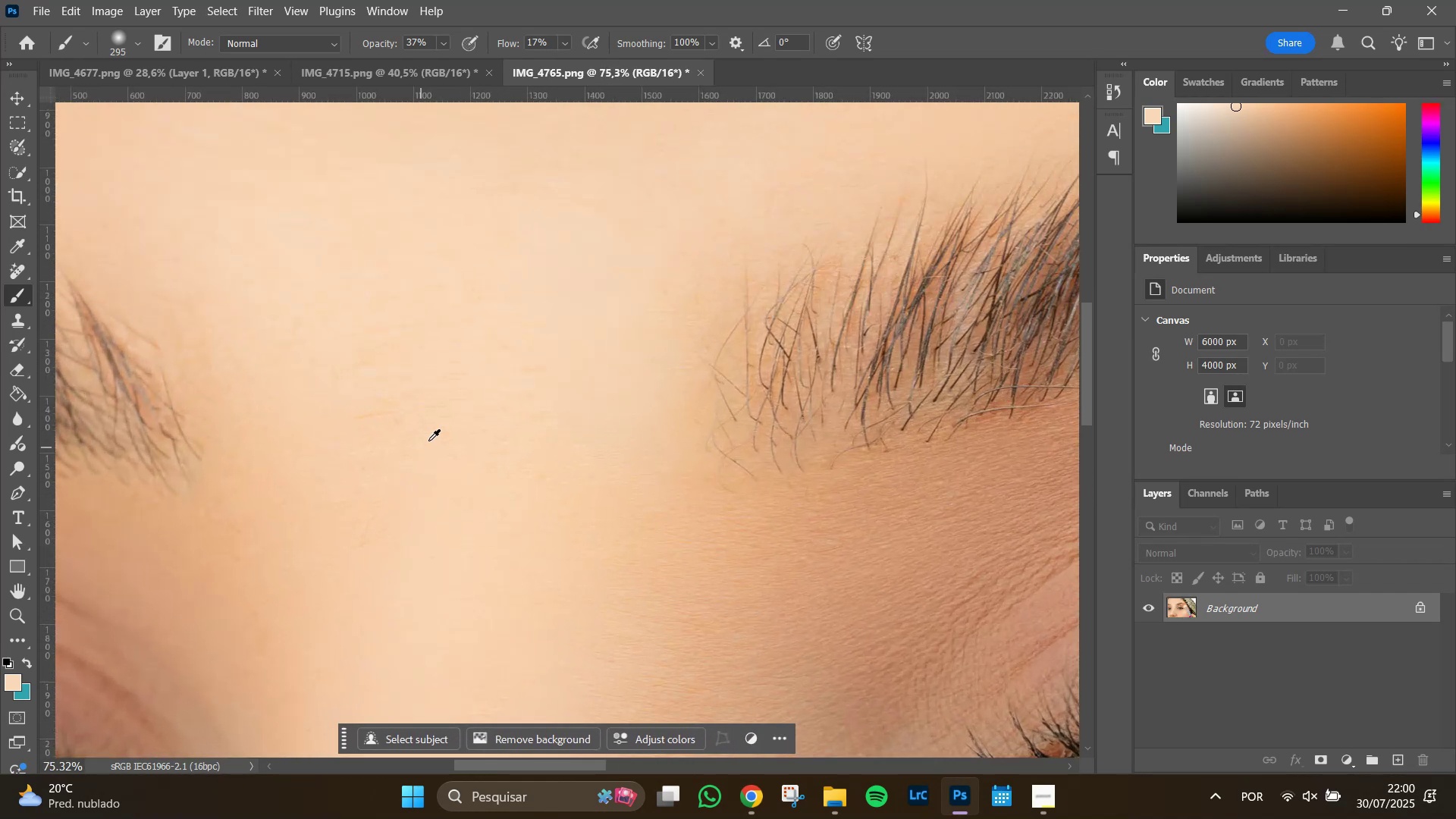 
key(Alt+AltLeft)
 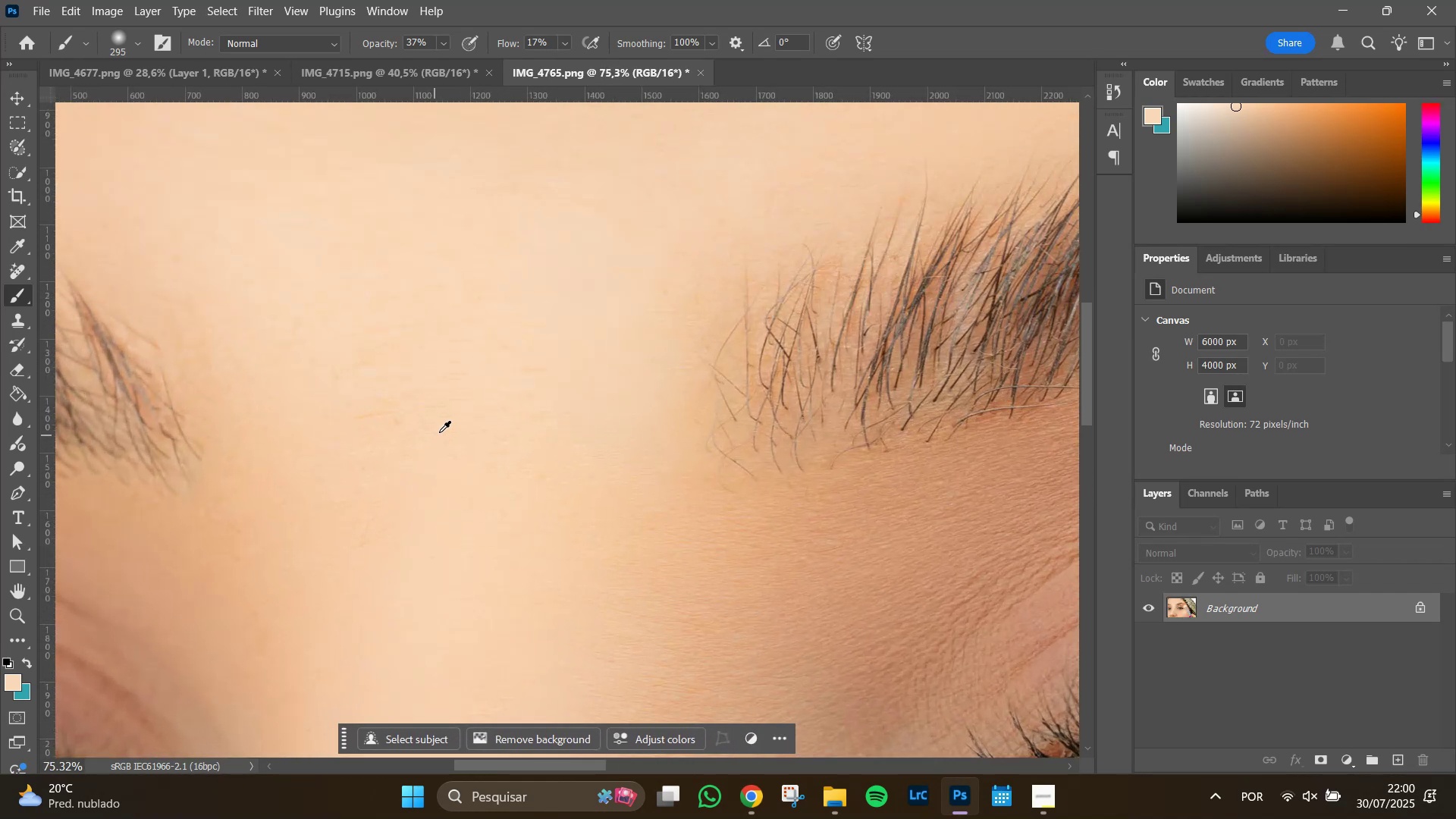 
key(Alt+AltLeft)
 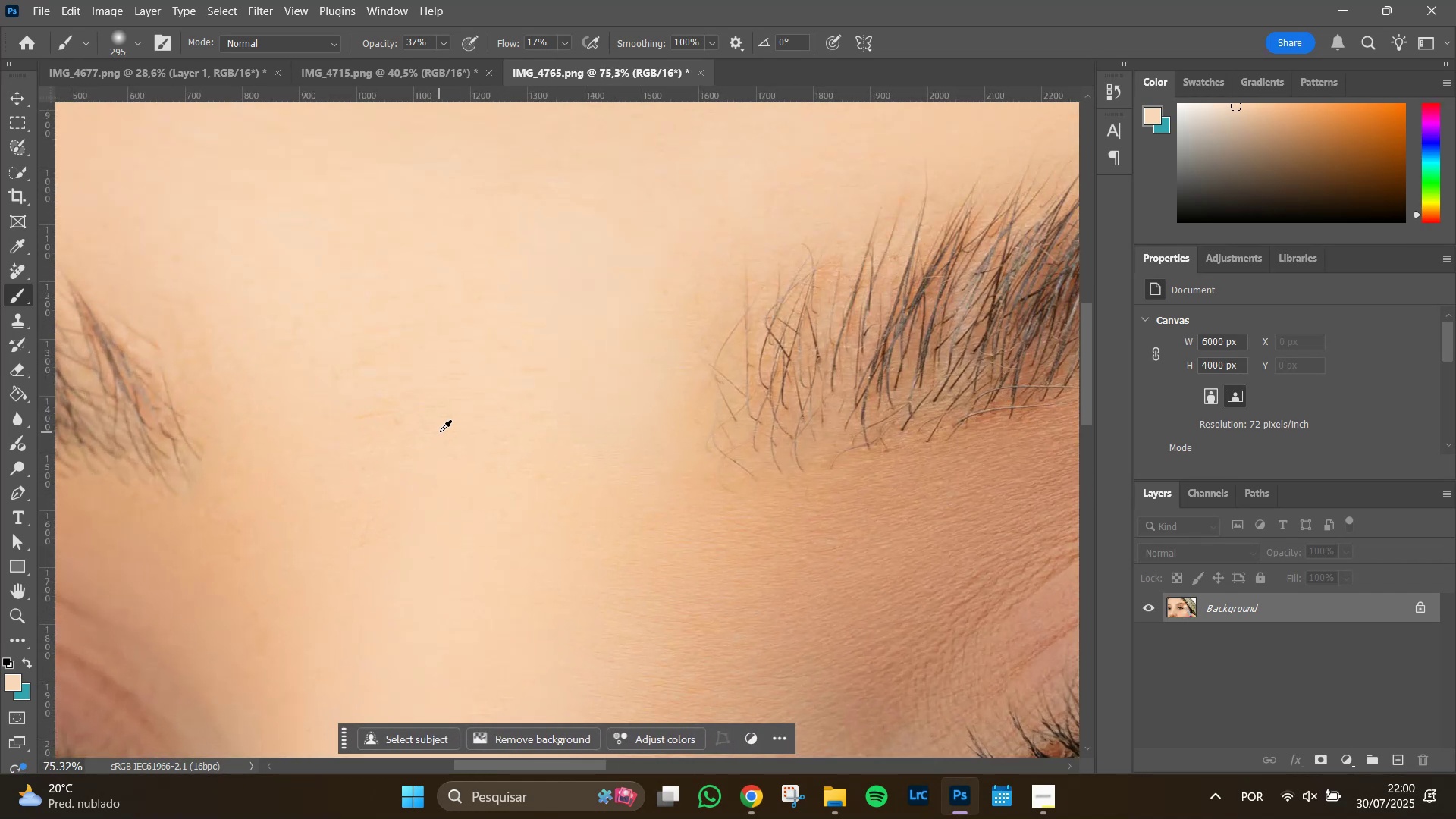 
key(Alt+AltLeft)
 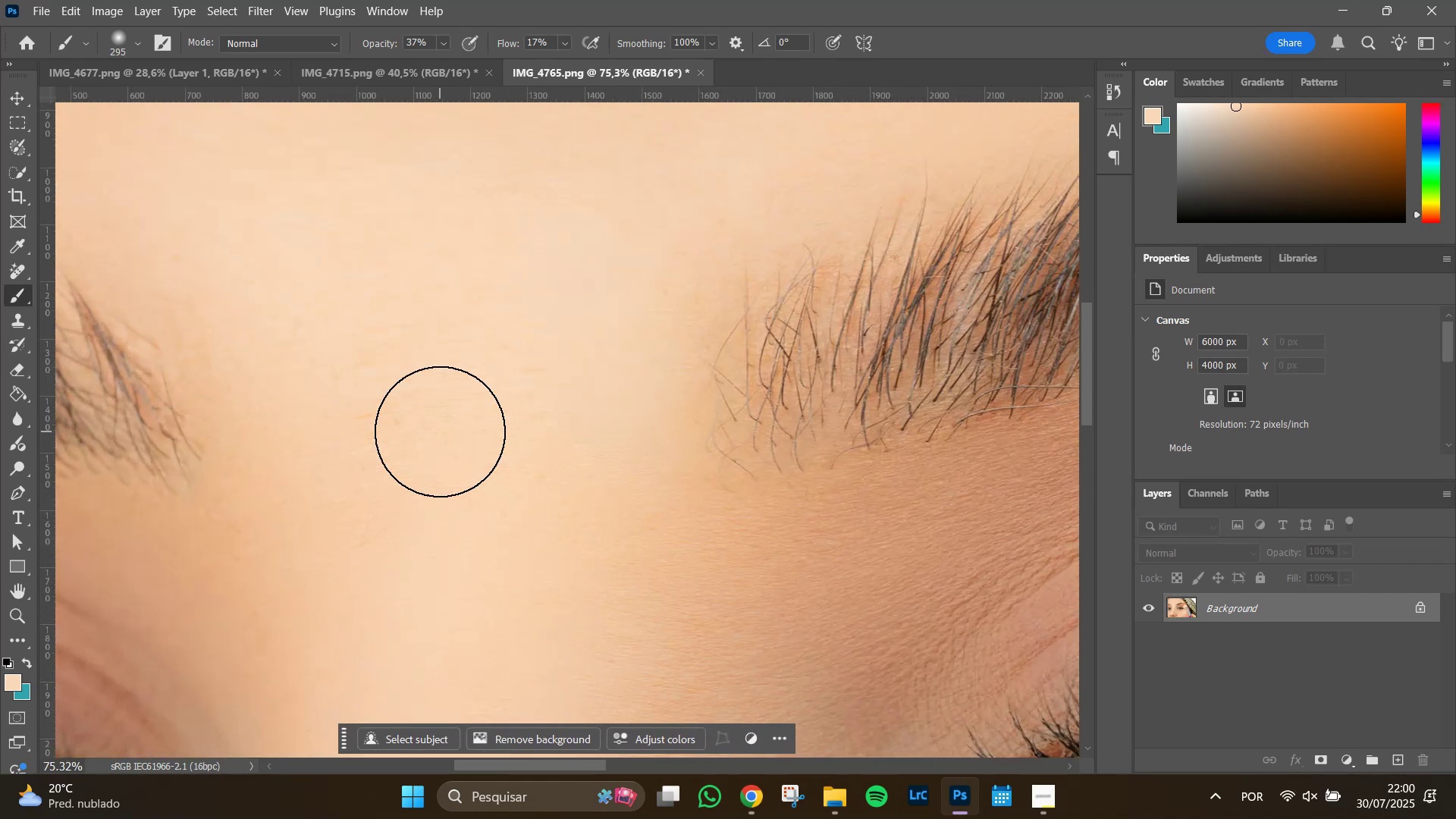 
key(Alt+AltLeft)
 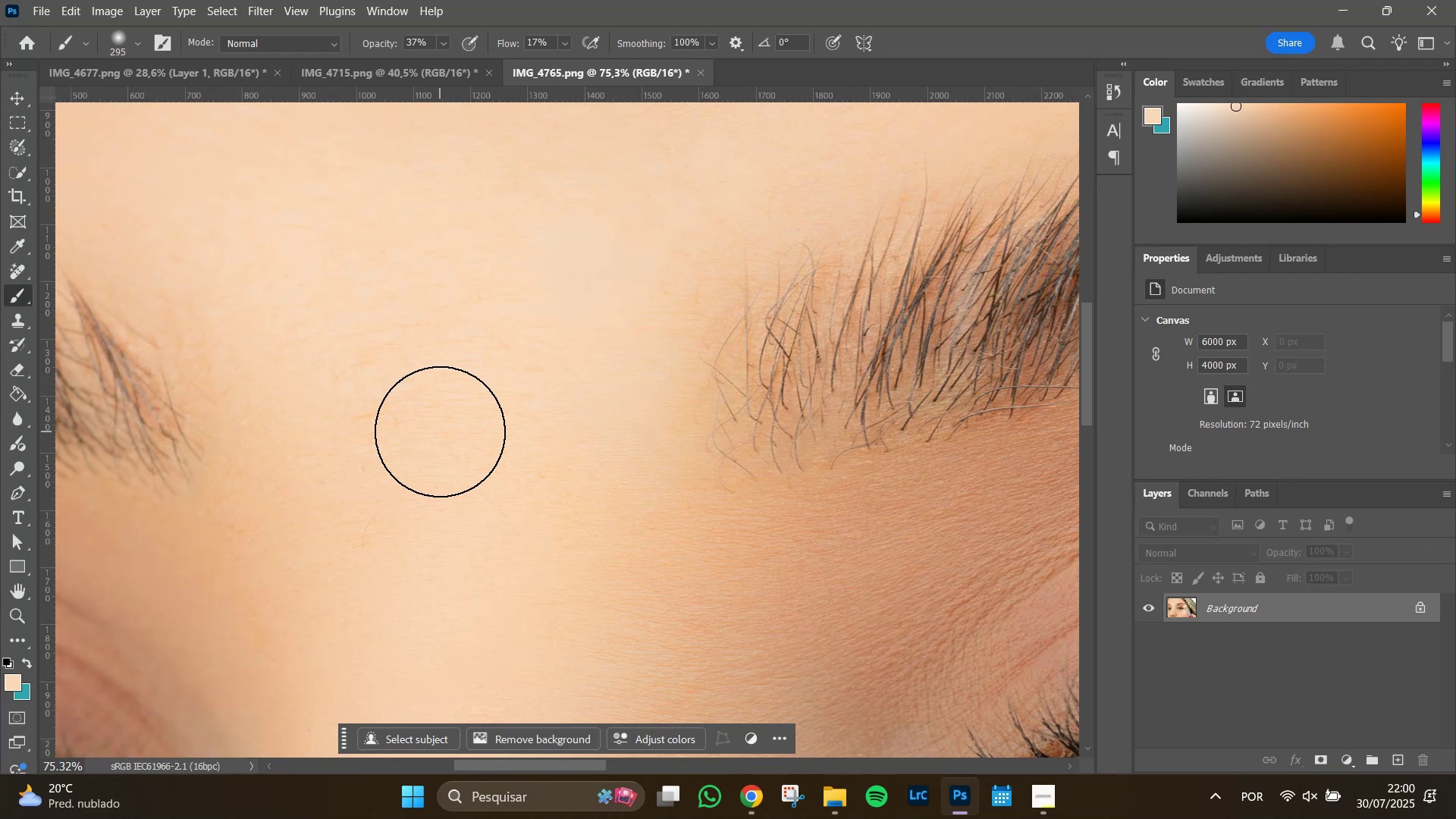 
hold_key(key=AltLeft, duration=1.25)
scroll: coordinate [444, 423], scroll_direction: down, amount: 2.0
 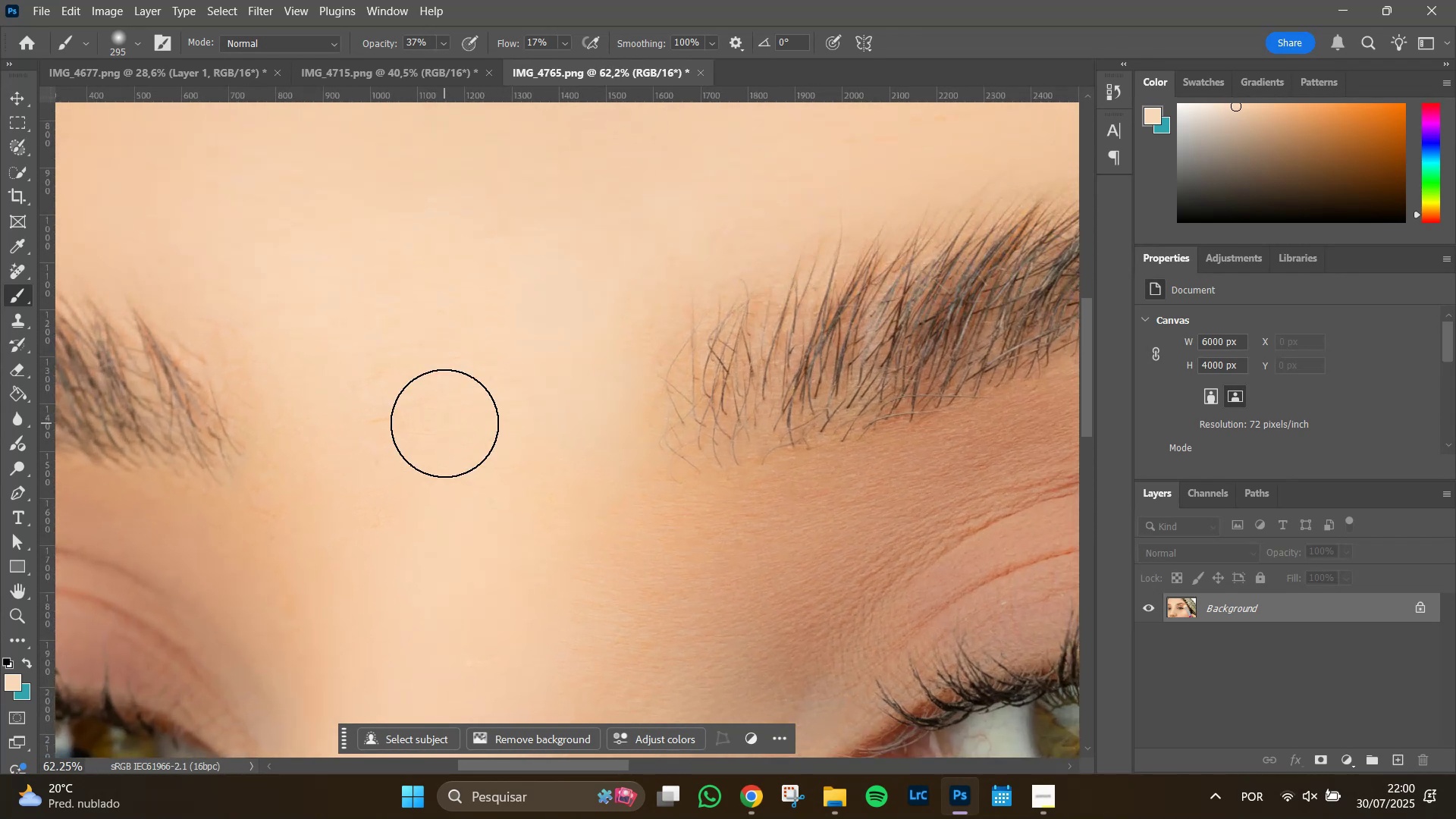 
key(S)
 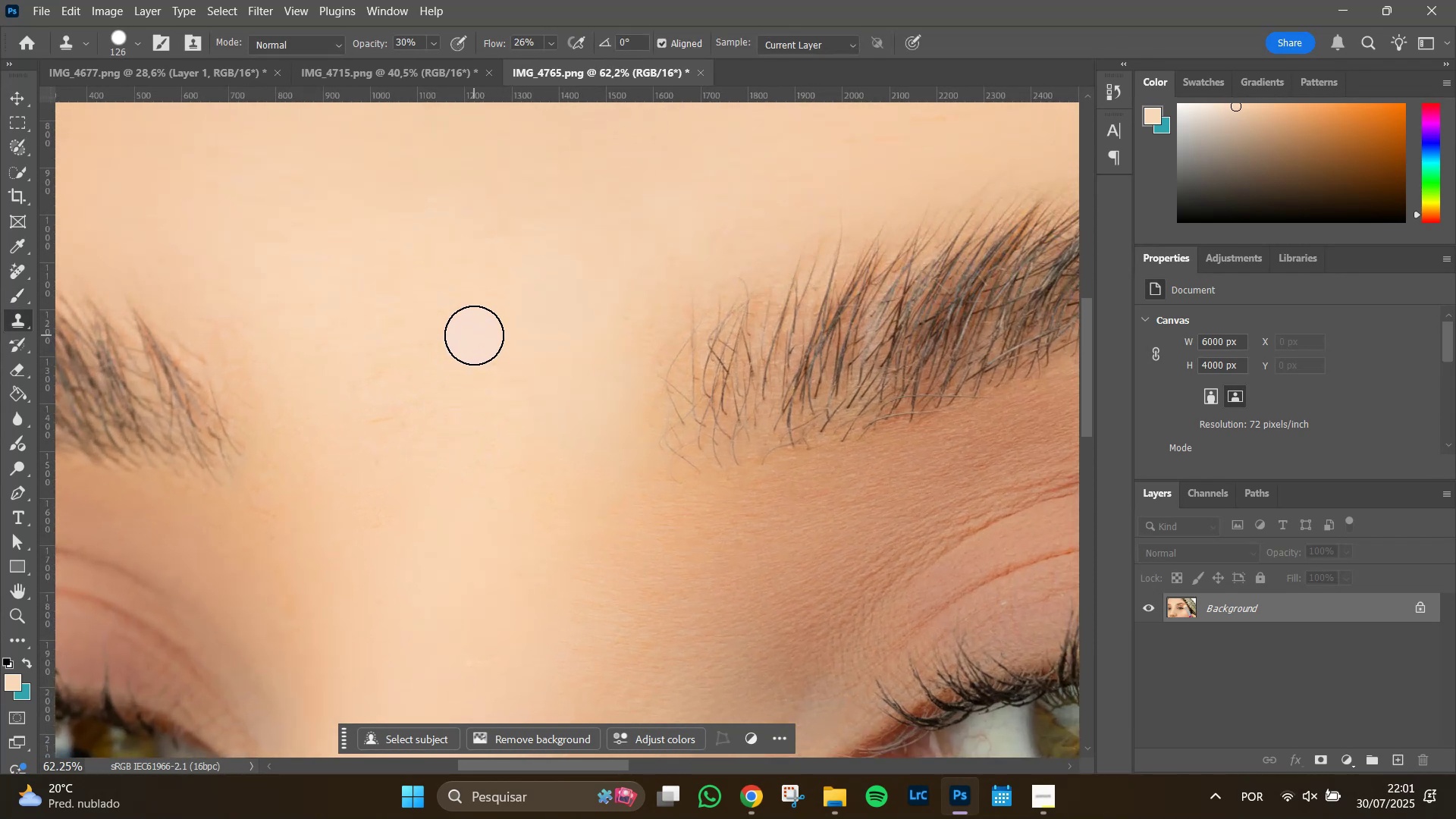 
hold_key(key=AltLeft, duration=1.51)
 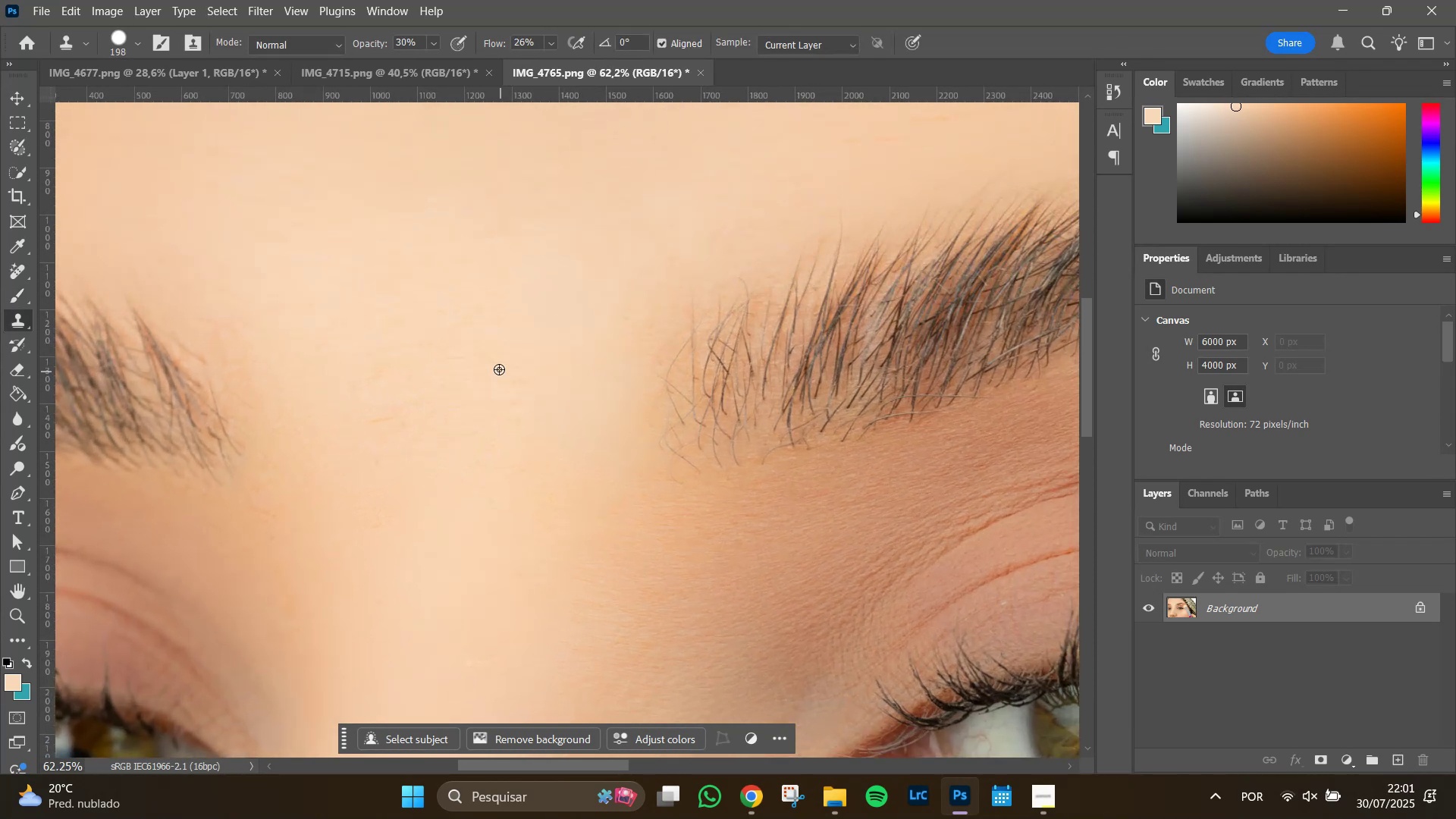 
hold_key(key=AltLeft, duration=0.69)
 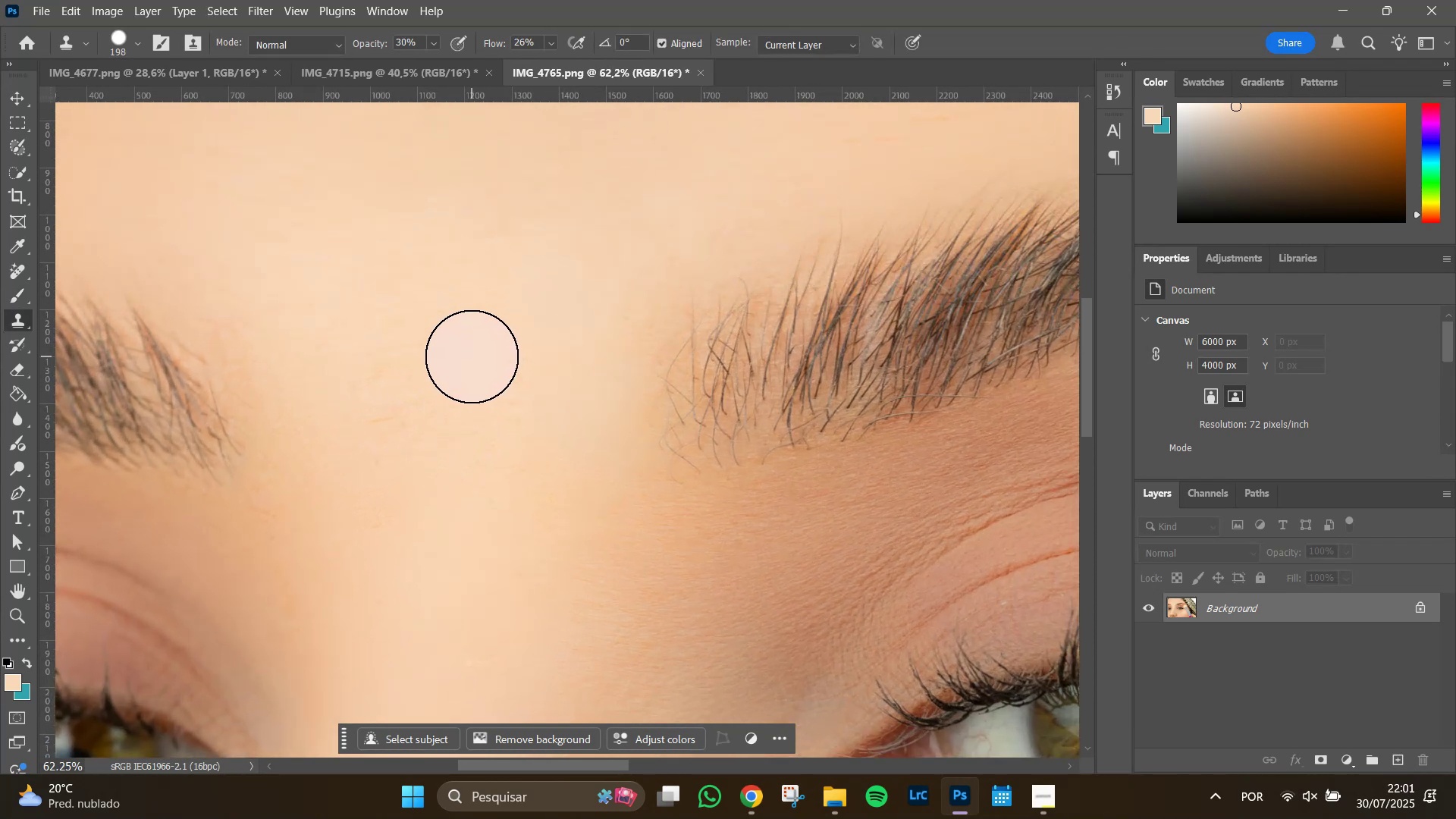 
hold_key(key=AltLeft, duration=1.51)
 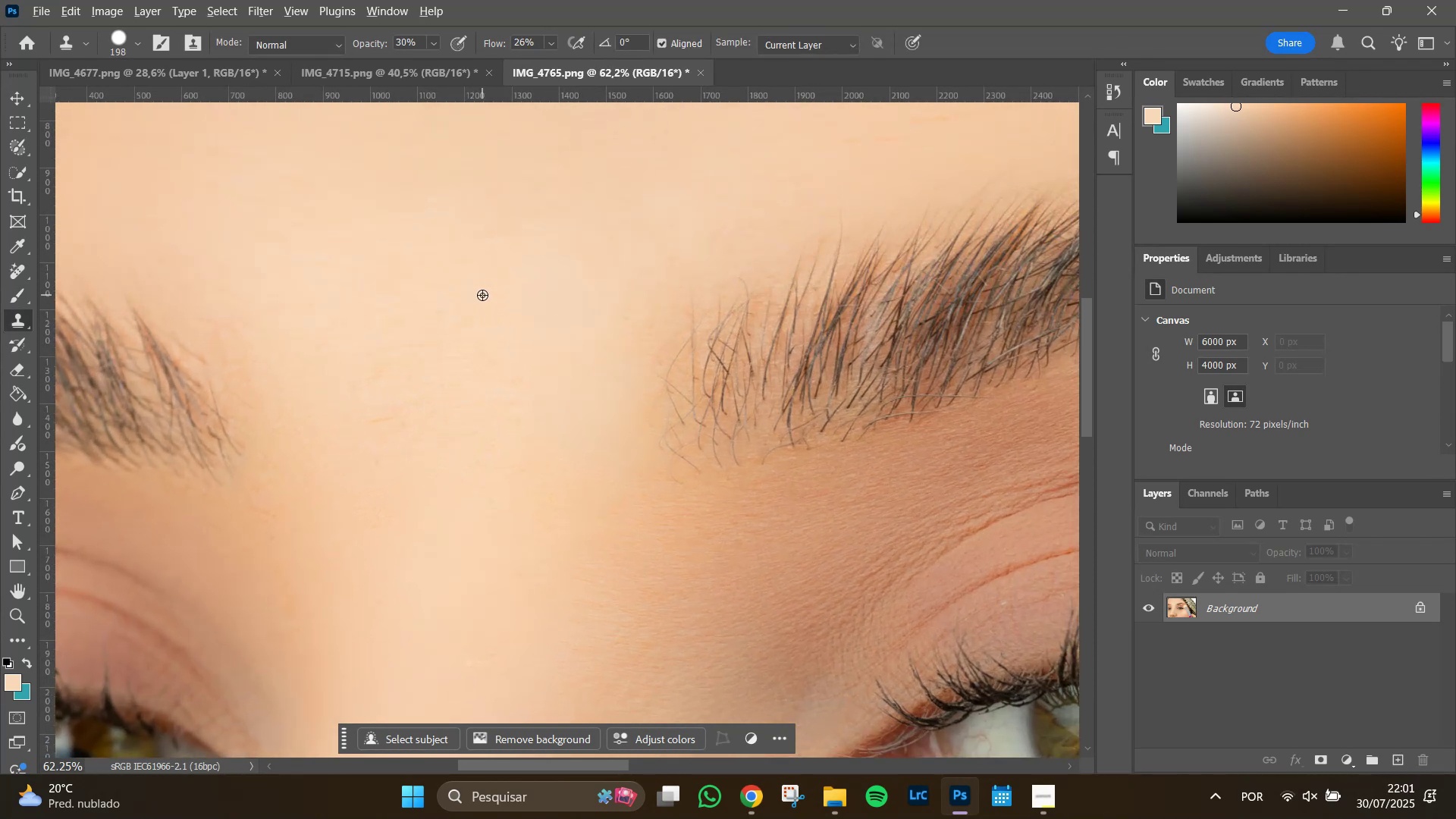 
hold_key(key=AltLeft, duration=0.91)
left_click([482, 295])
 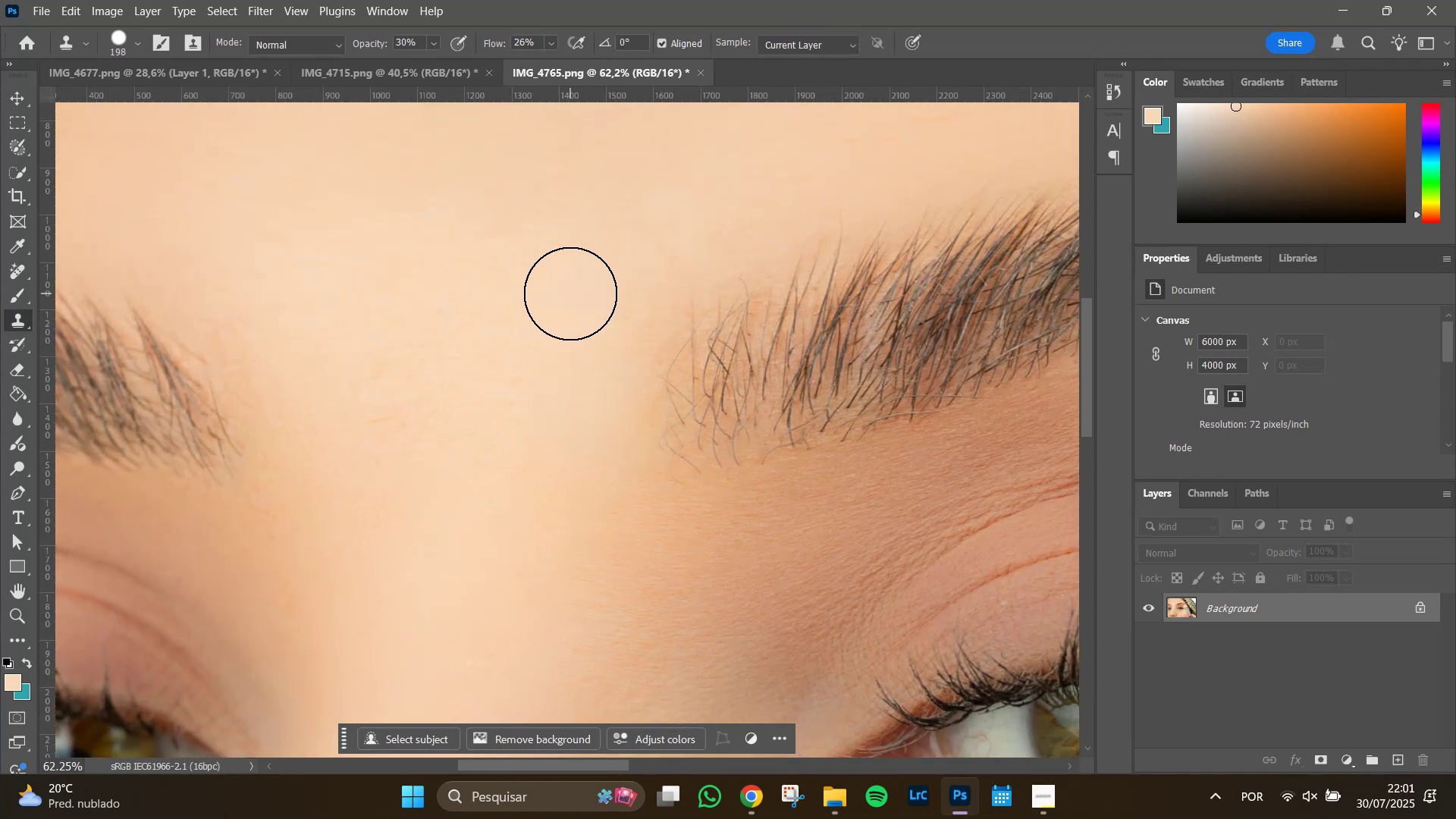 
left_click([570, 293])
 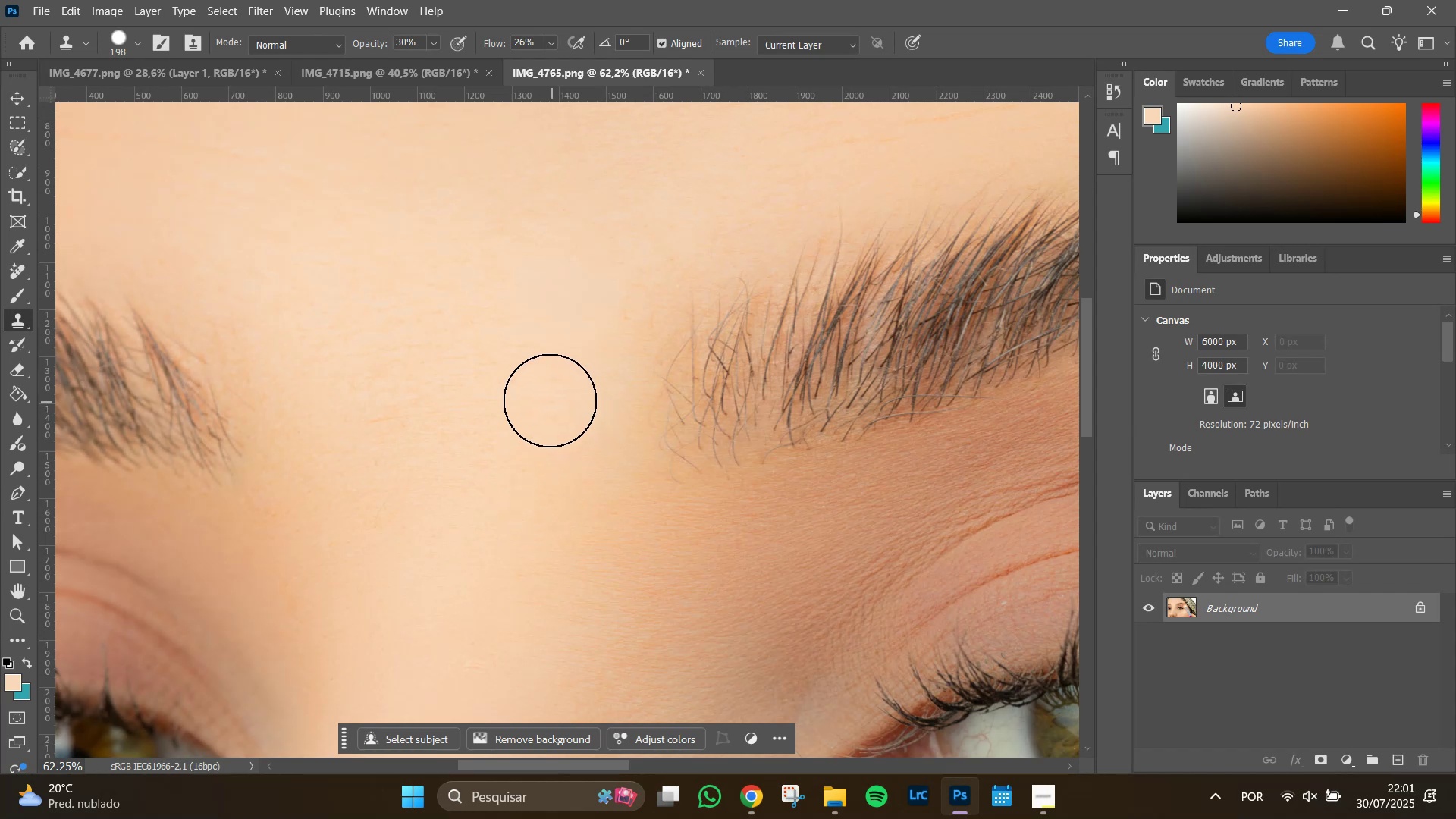 
left_click([550, 400])
 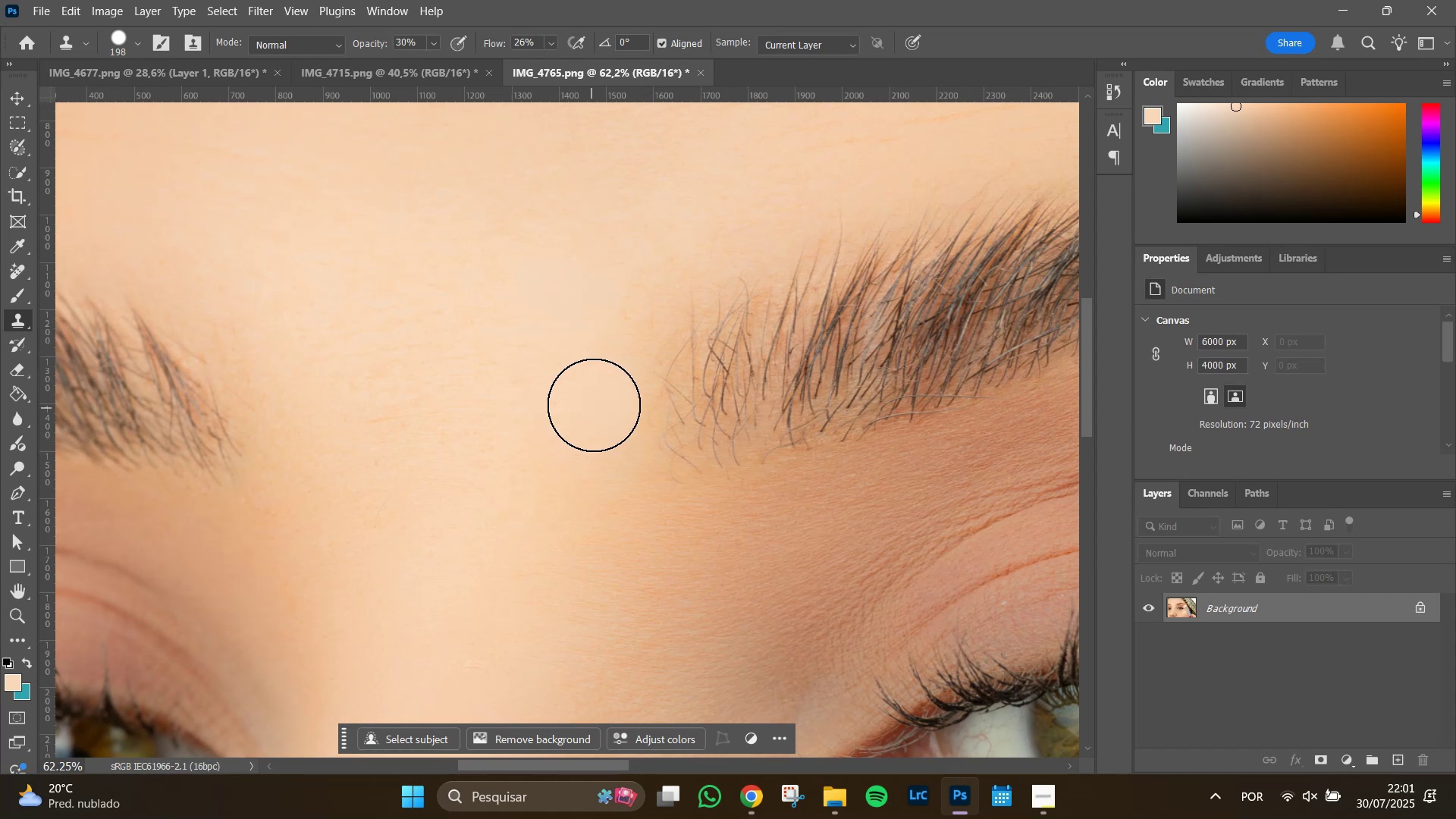 
double_click([600, 391])
 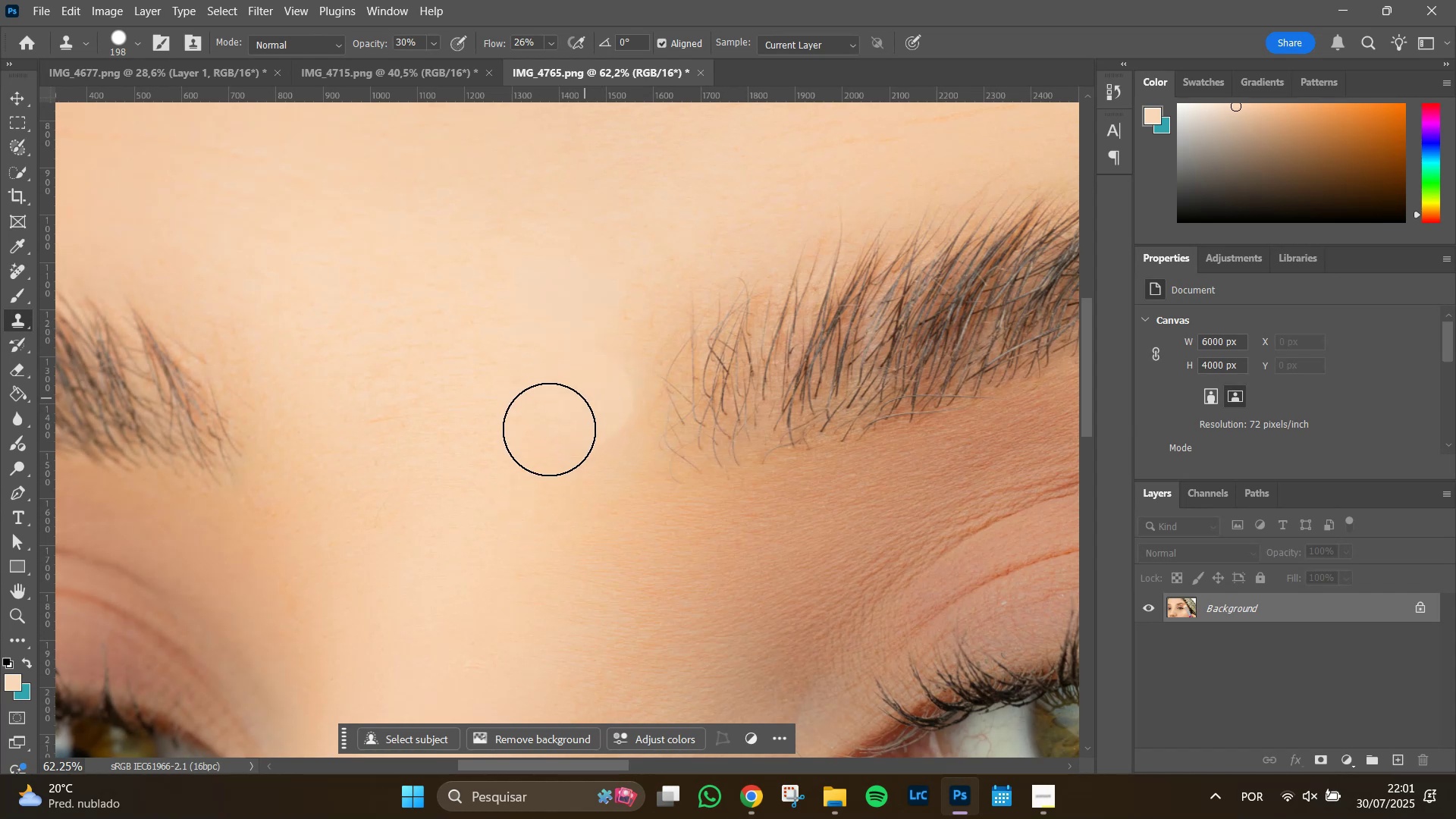 
hold_key(key=AltLeft, duration=0.5)
scroll: coordinate [514, 463], scroll_direction: down, amount: 5.0
 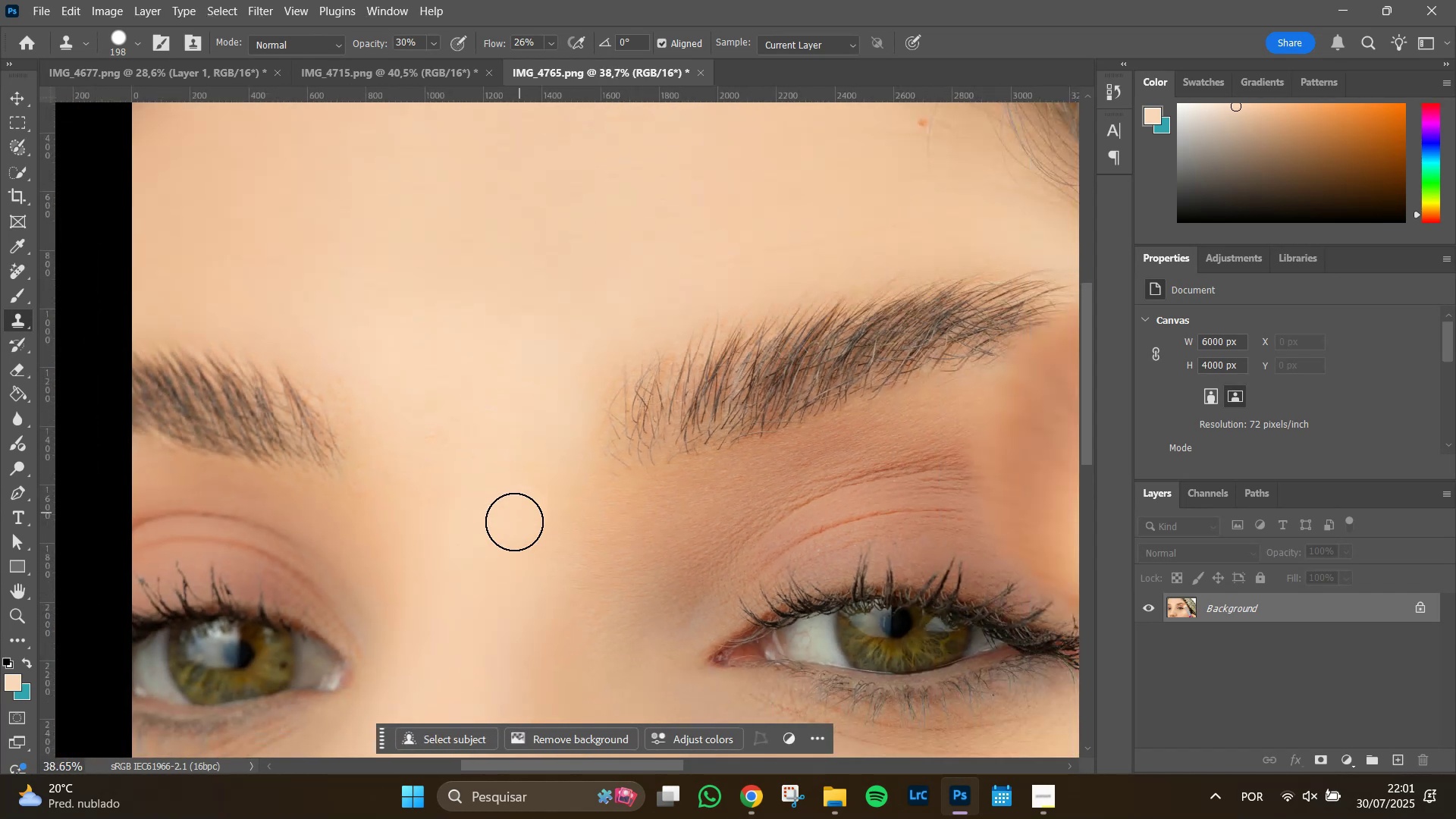 
key(Alt+AltLeft)
 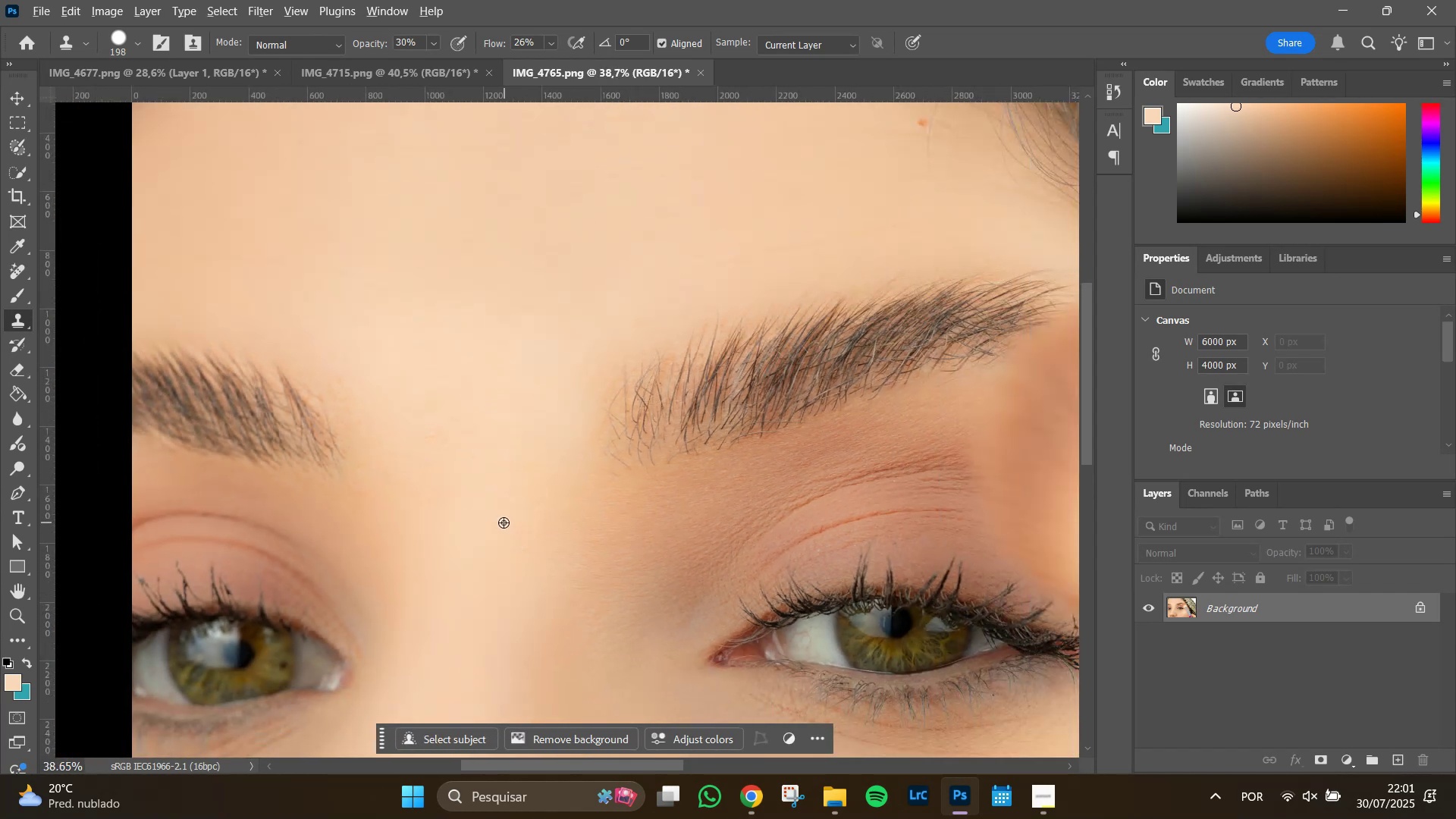 
scroll: coordinate [504, 522], scroll_direction: down, amount: 4.0
 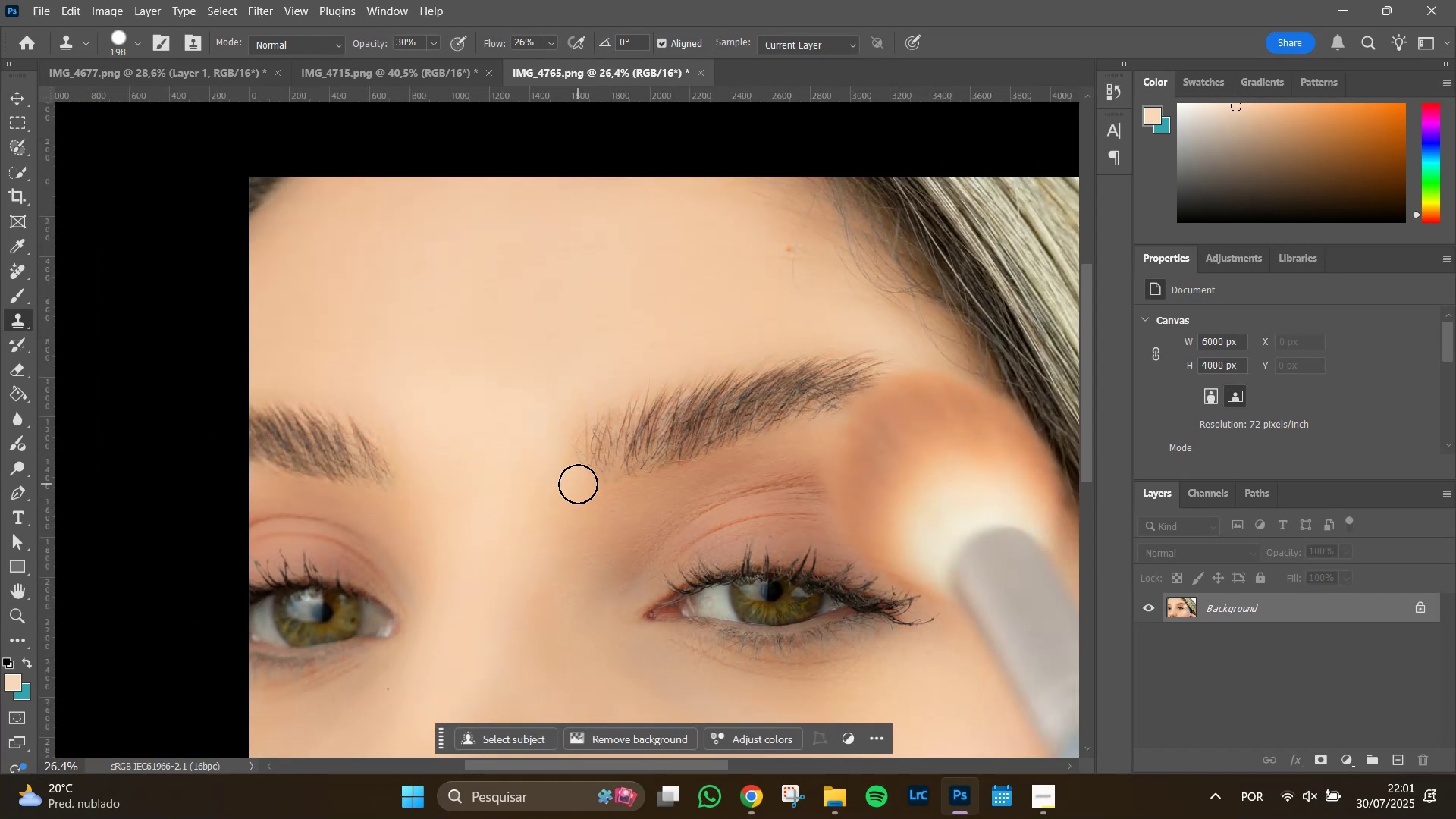 
hold_key(key=AltLeft, duration=1.01)
scroll: coordinate [541, 450], scroll_direction: up, amount: 7.0
 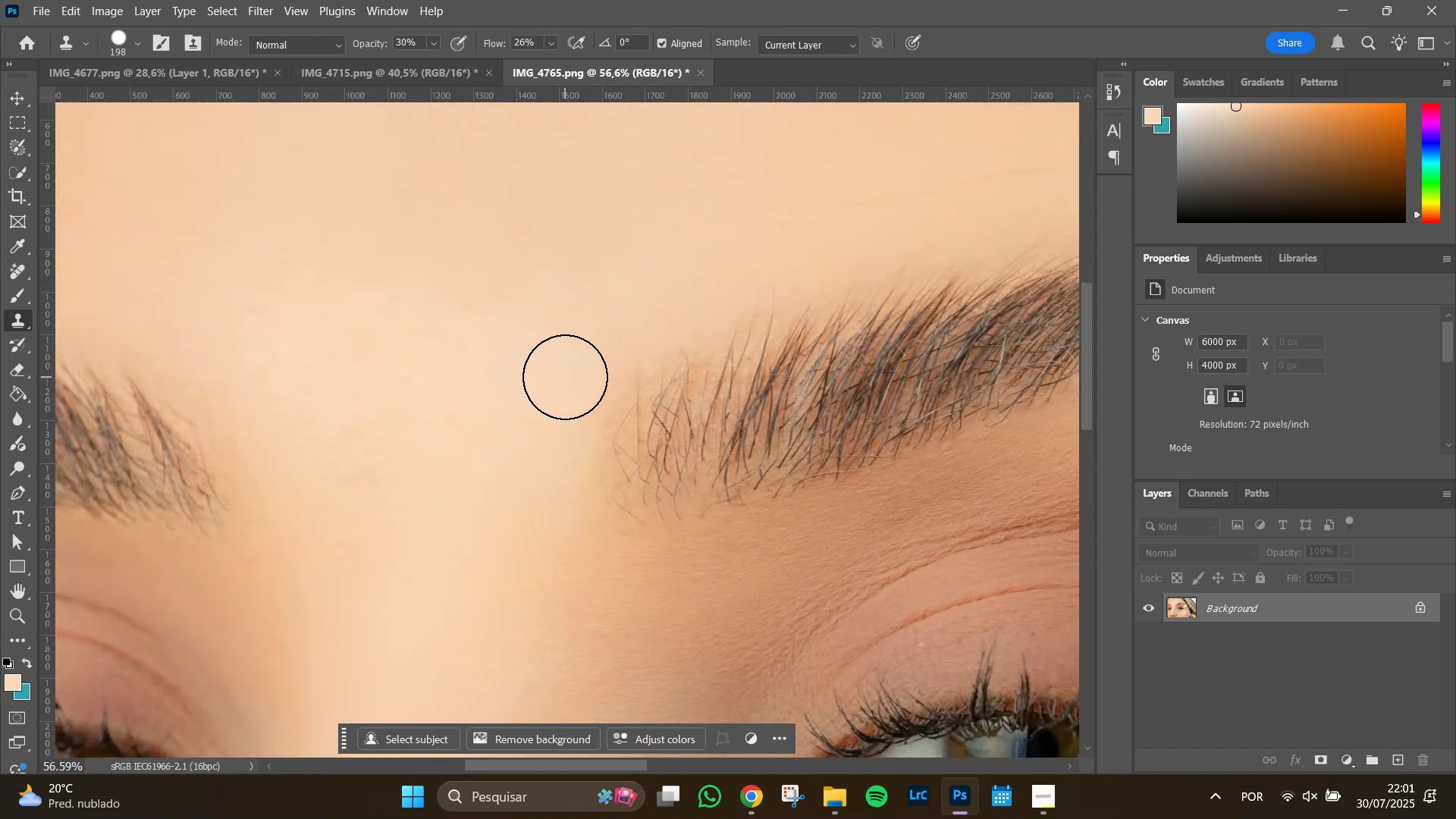 
left_click([565, 377])
 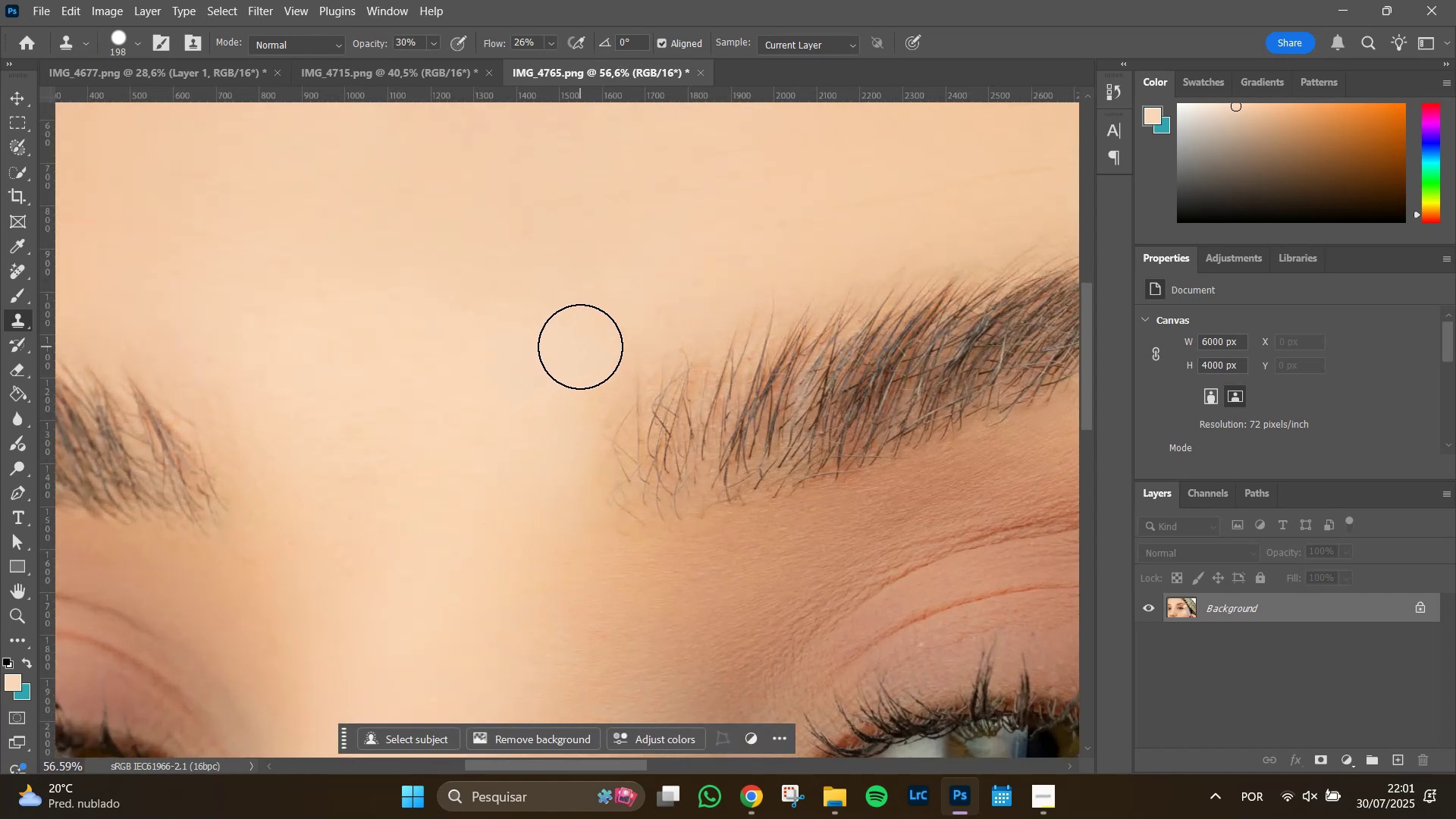 
left_click([580, 347])
 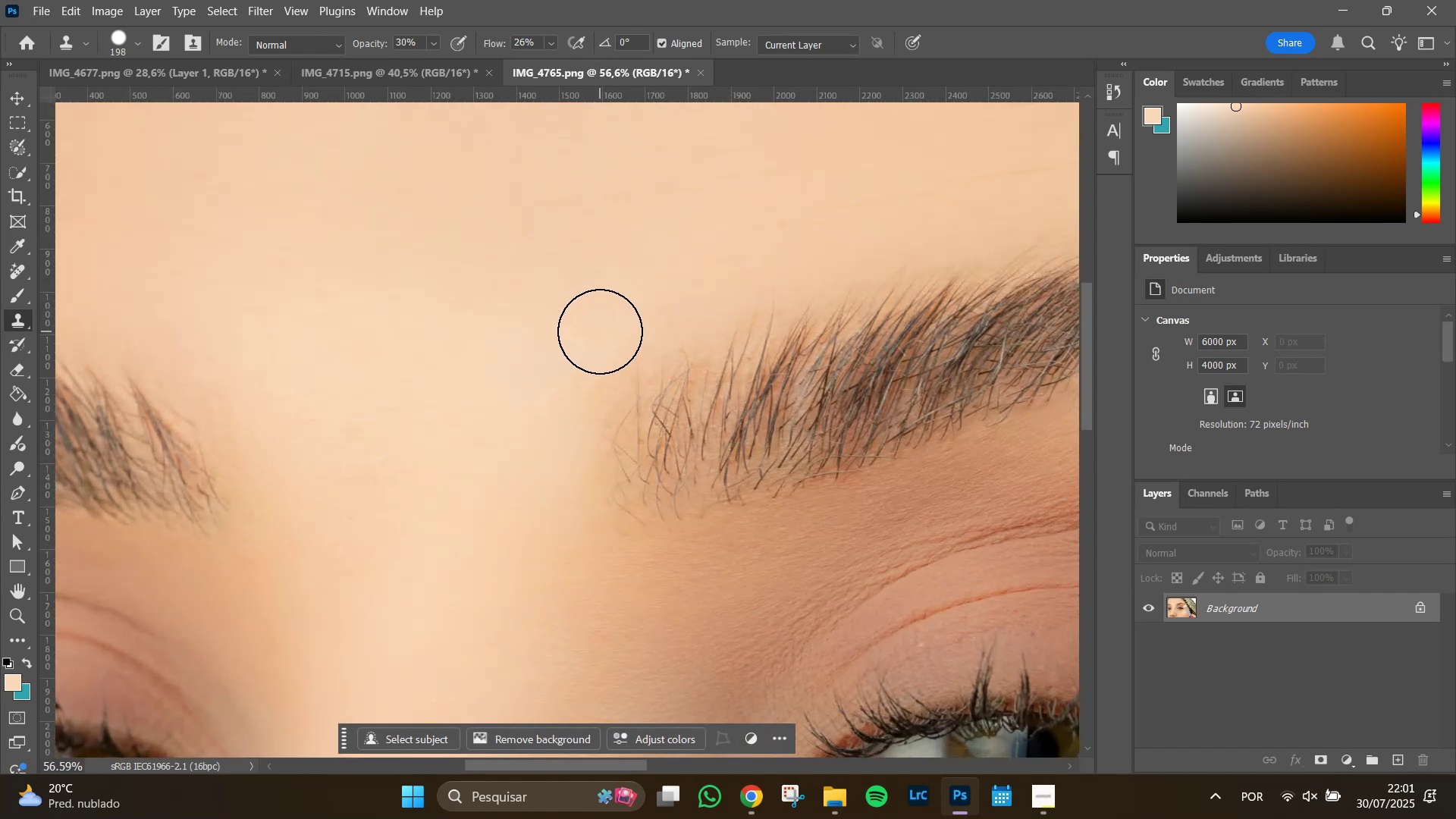 
left_click([600, 331])
 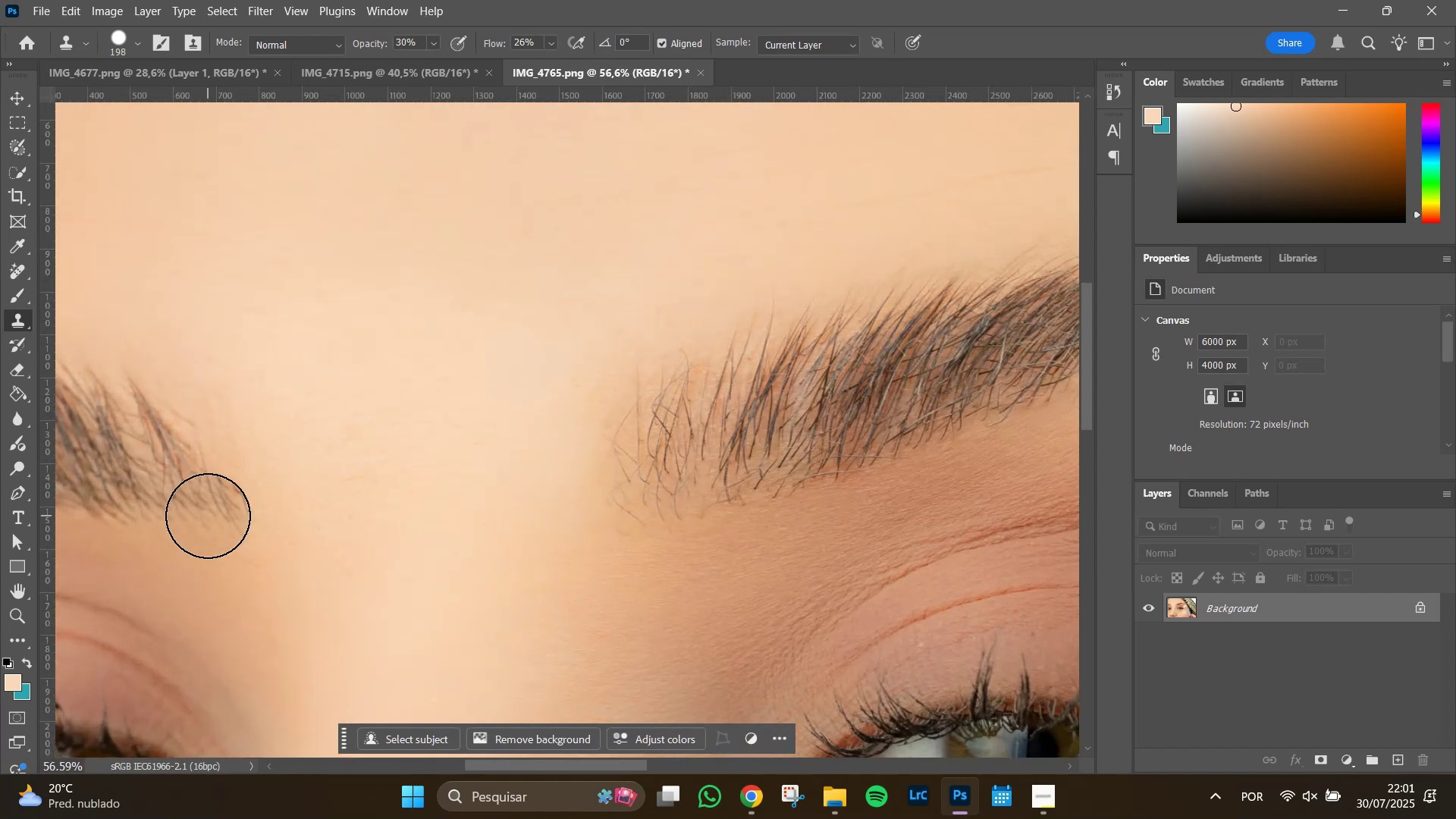 
hold_key(key=AltLeft, duration=0.82)
scroll: coordinate [575, 428], scroll_direction: down, amount: 10.0
 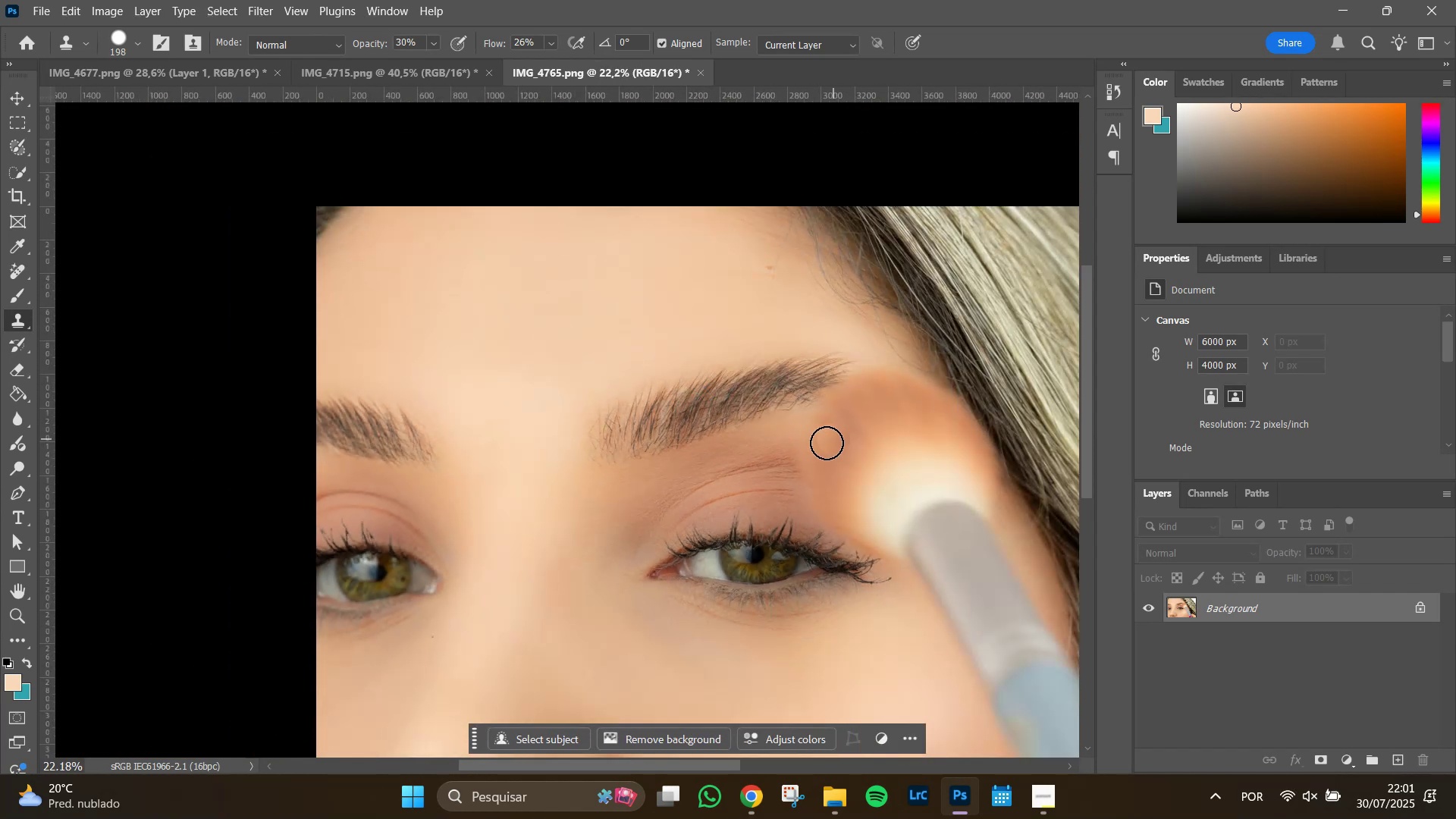 
hold_key(key=AltLeft, duration=0.73)
scroll: coordinate [568, 518], scroll_direction: down, amount: 4.0
 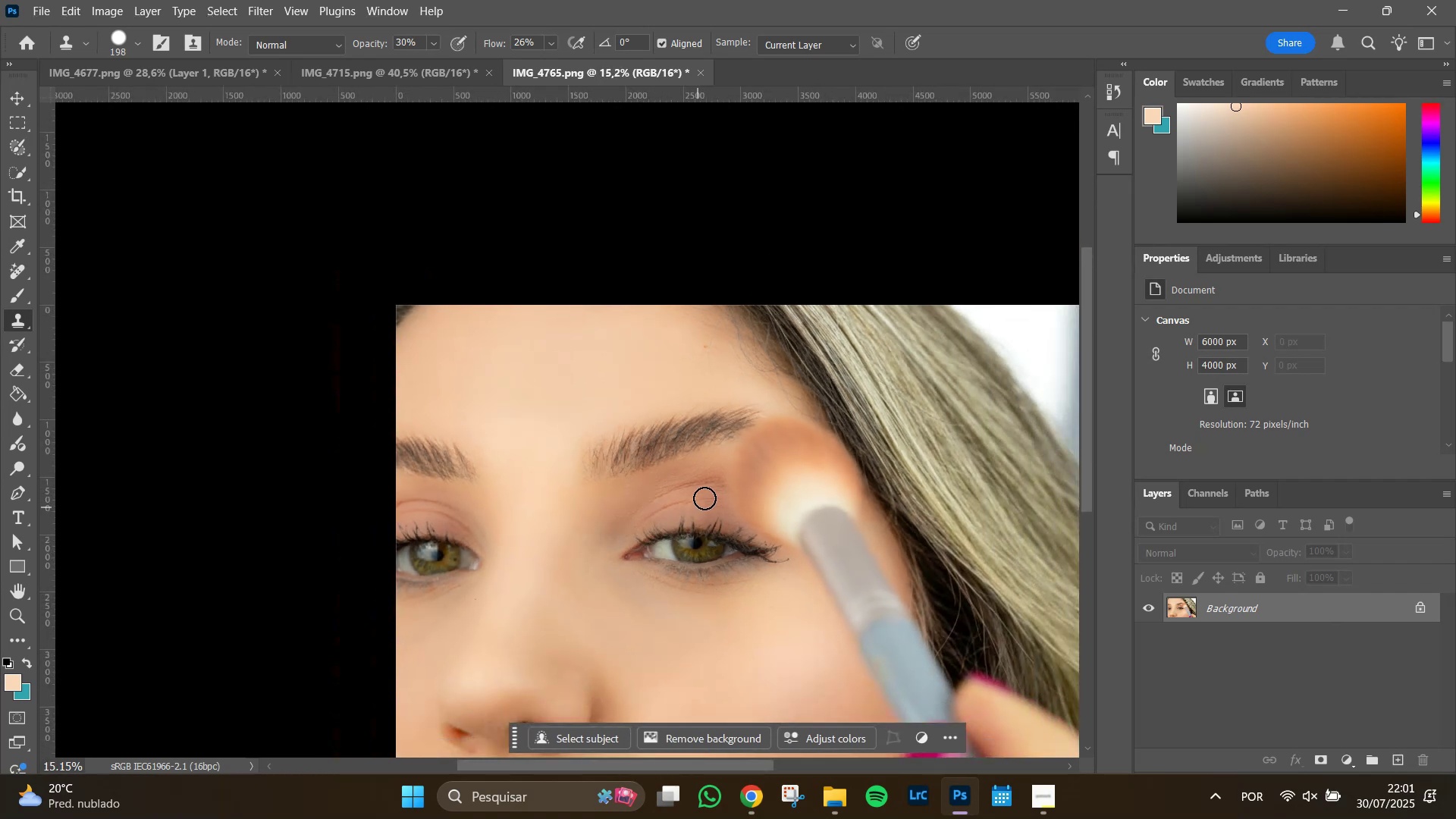 
hold_key(key=AltLeft, duration=0.95)
scroll: coordinate [710, 604], scroll_direction: up, amount: 4.0
 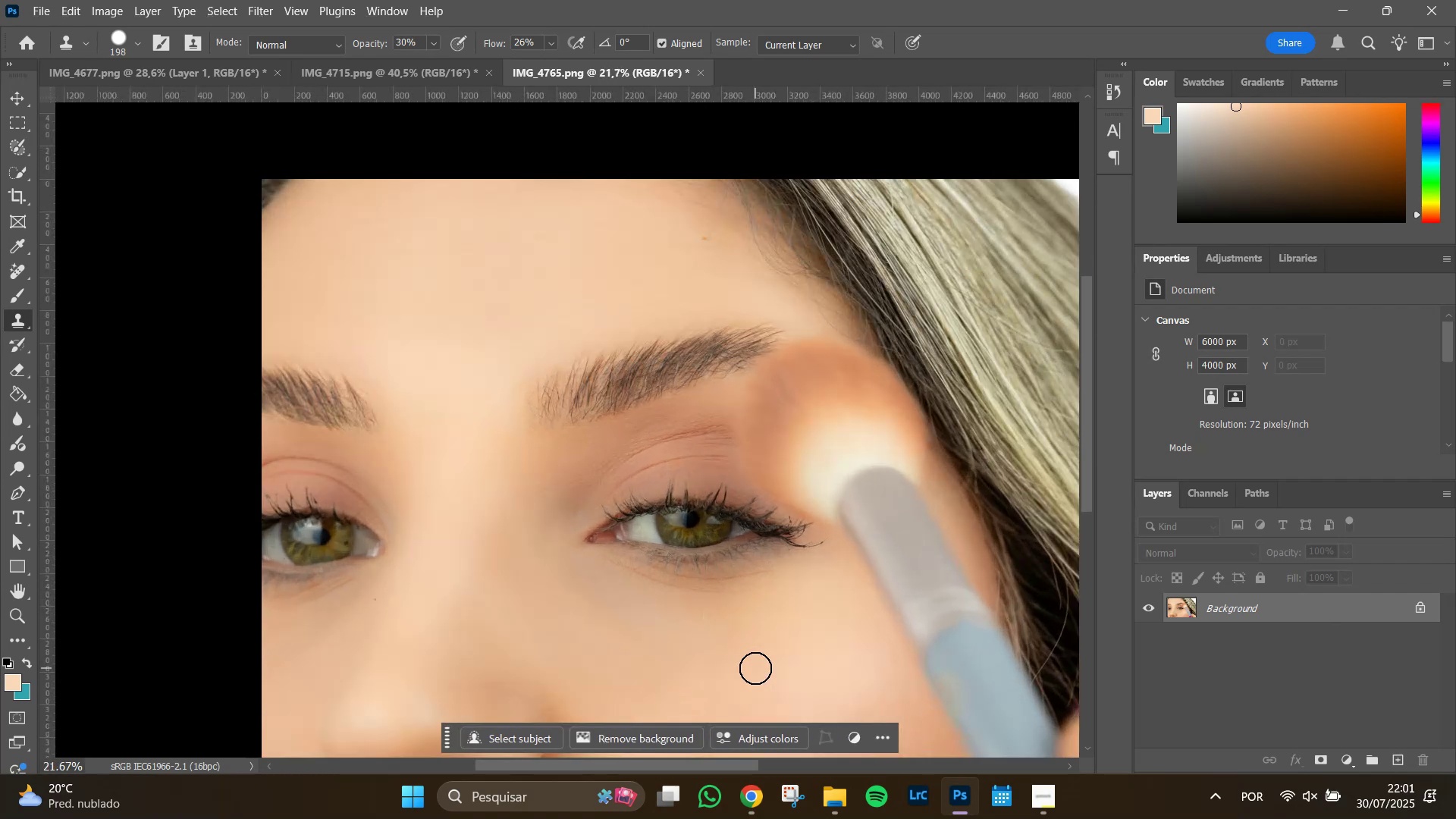 
hold_key(key=Space, duration=0.82)
 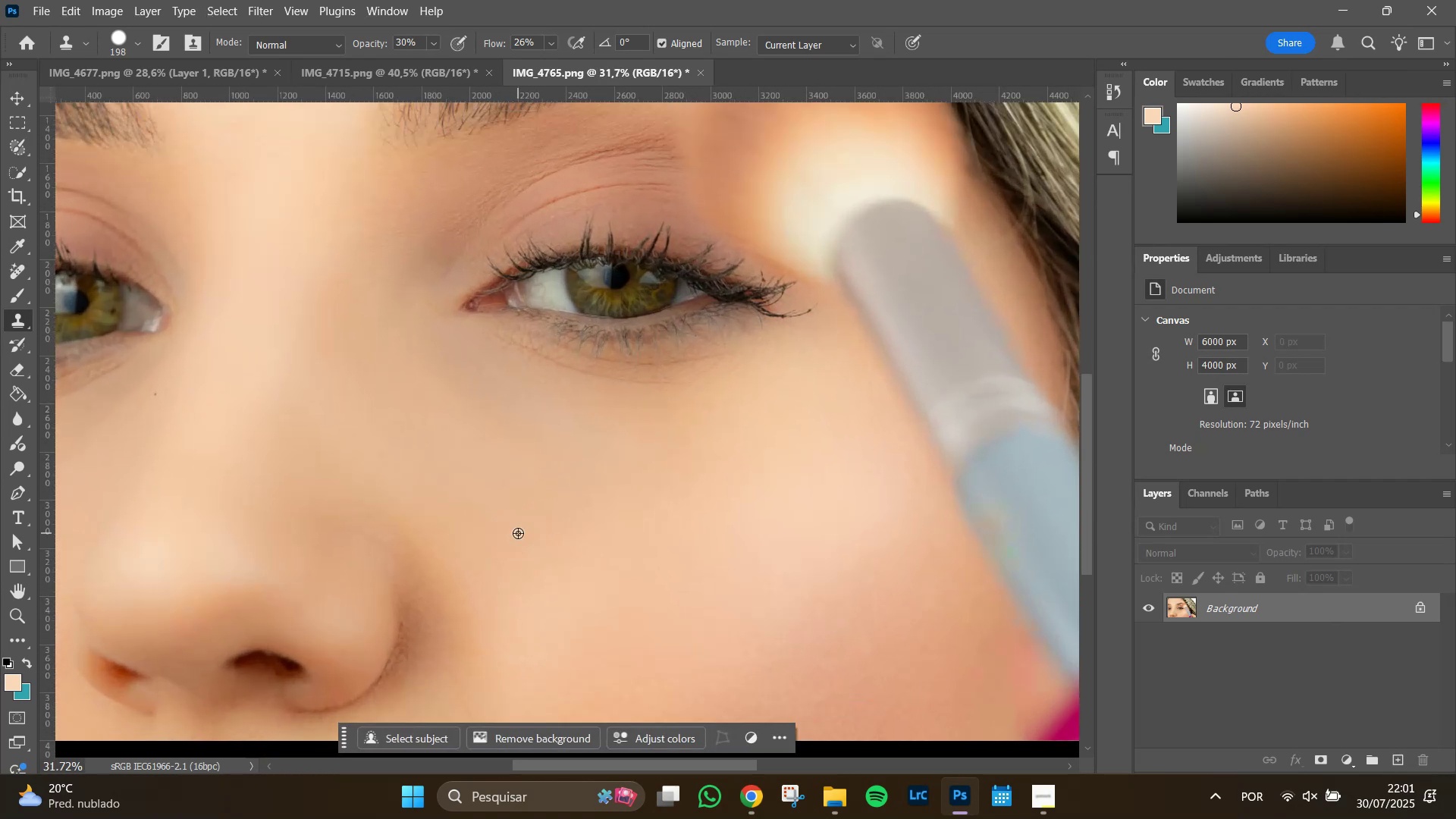 
left_click_drag(start_coordinate=[751, 648], to_coordinate=[646, 486])
 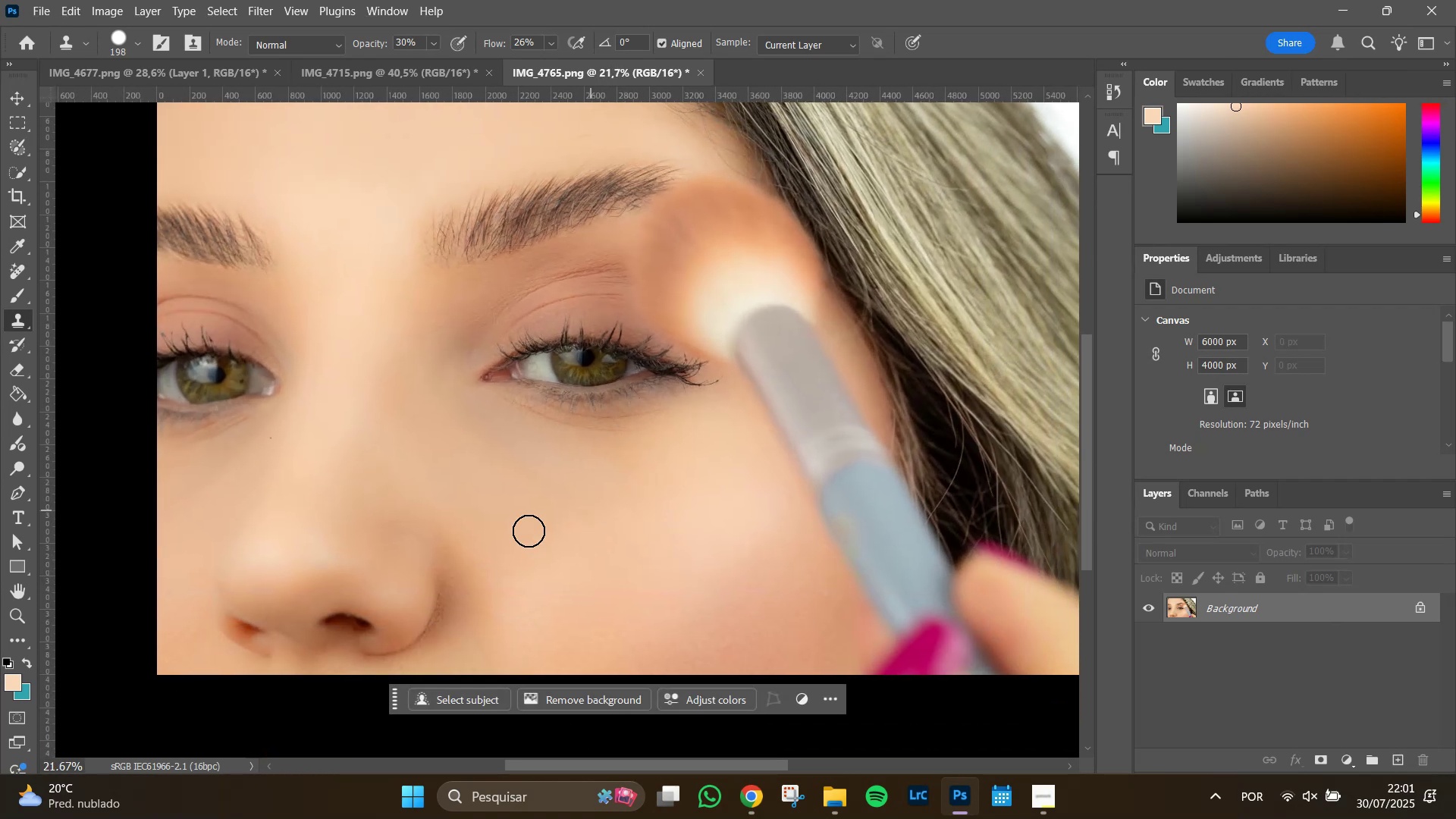 
hold_key(key=AltLeft, duration=0.51)
scroll: coordinate [518, 533], scroll_direction: up, amount: 4.0
 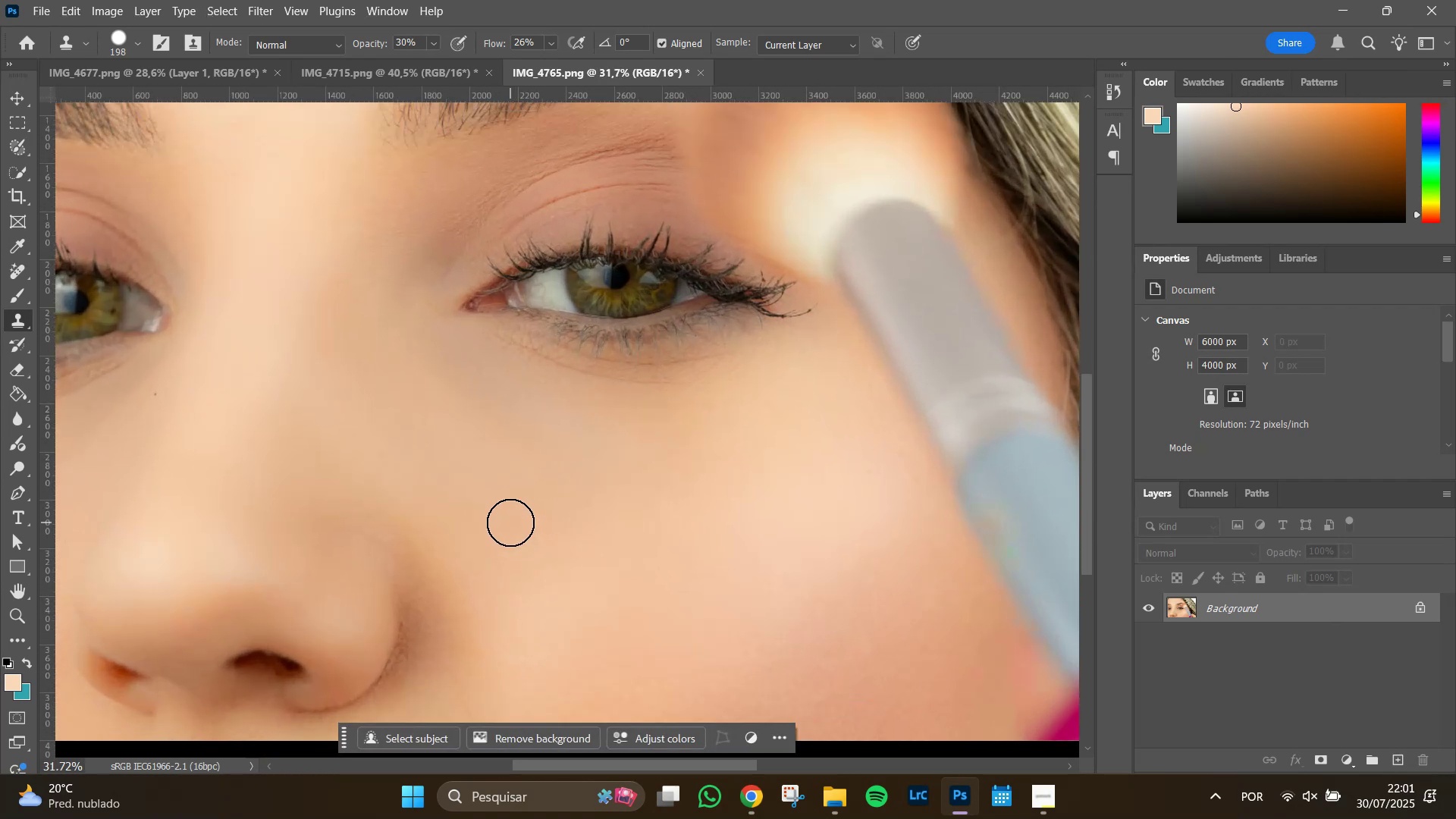 
key(I)
 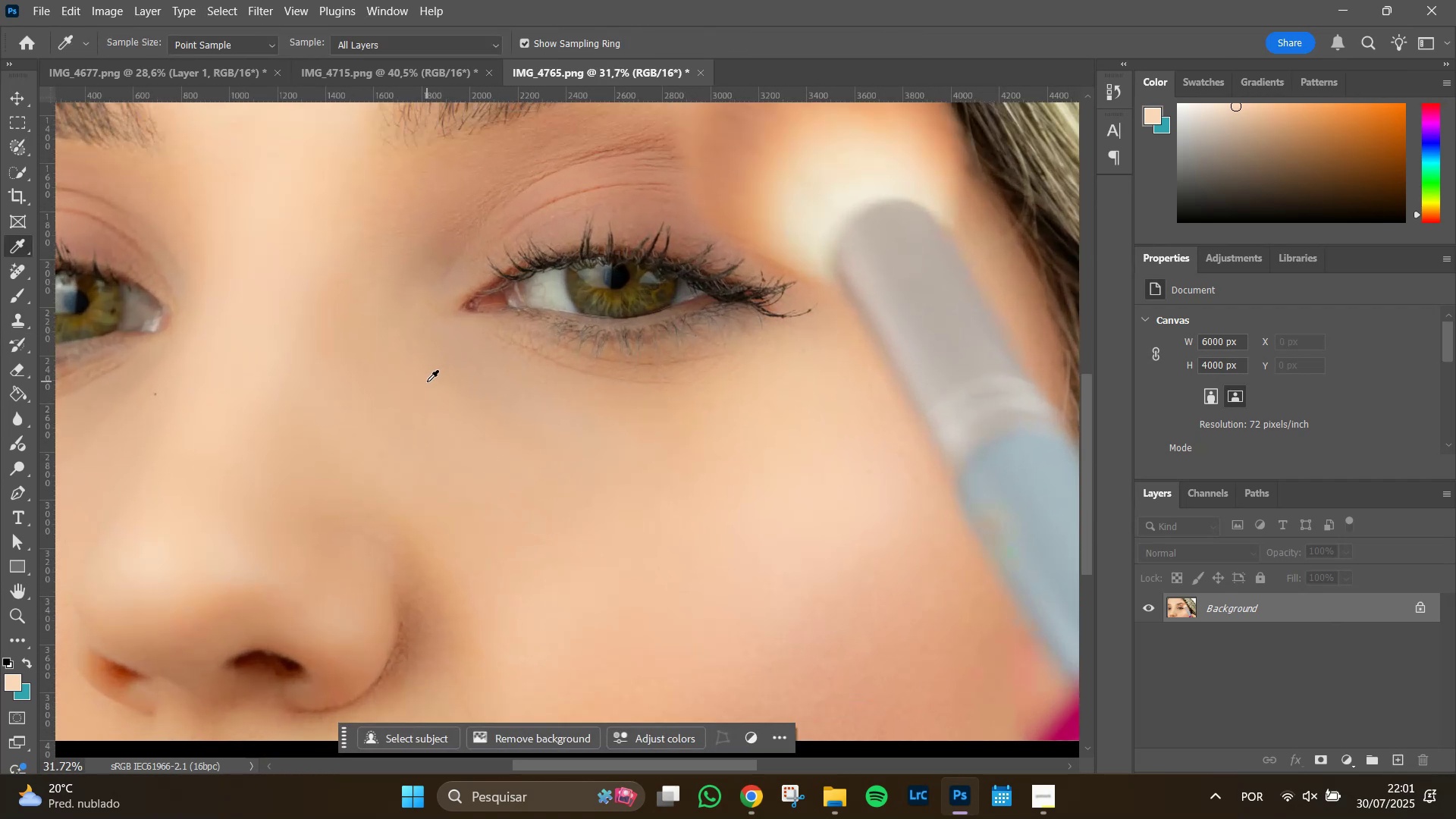 
left_click([427, 381])
 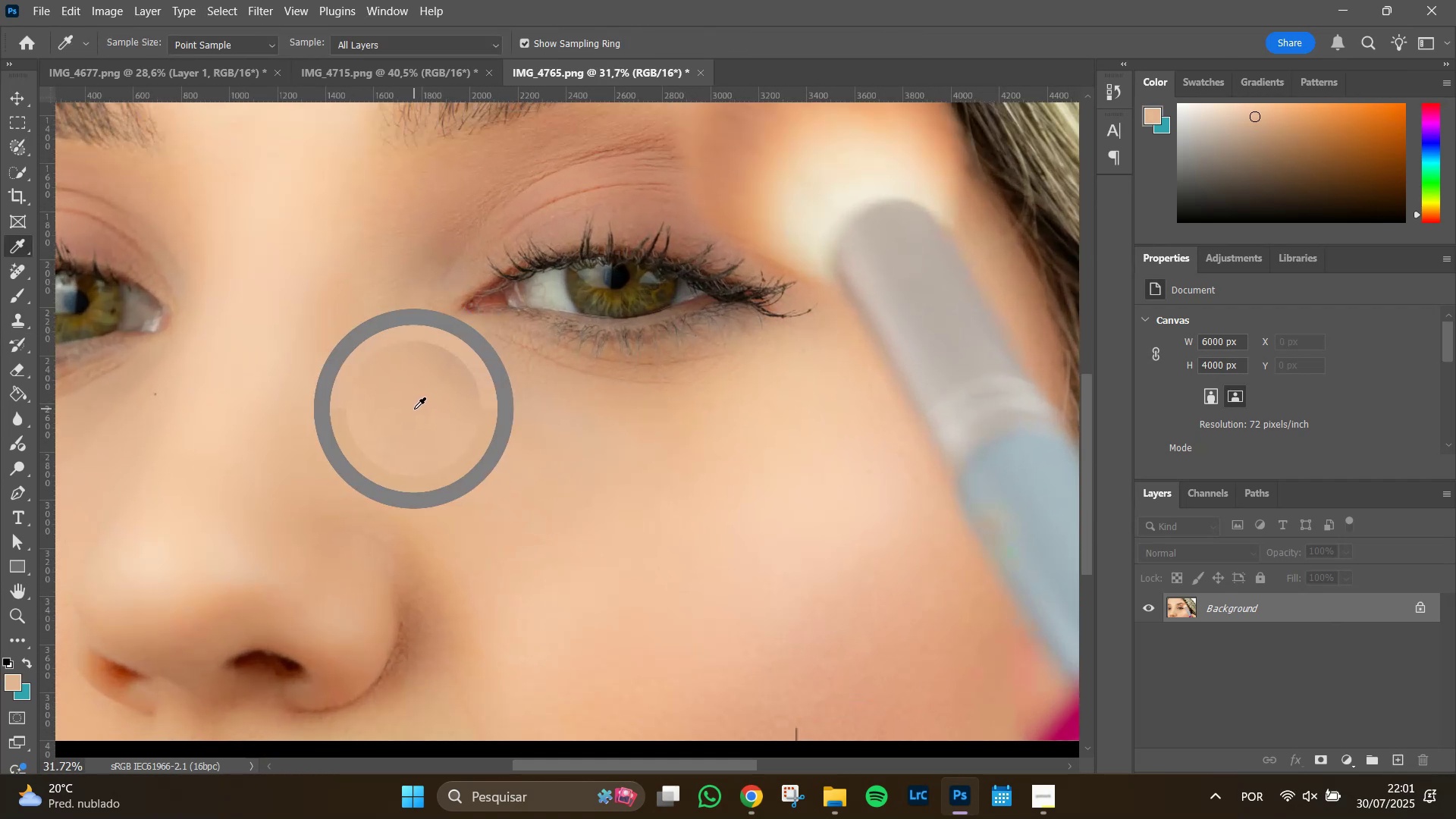 
key(B)
 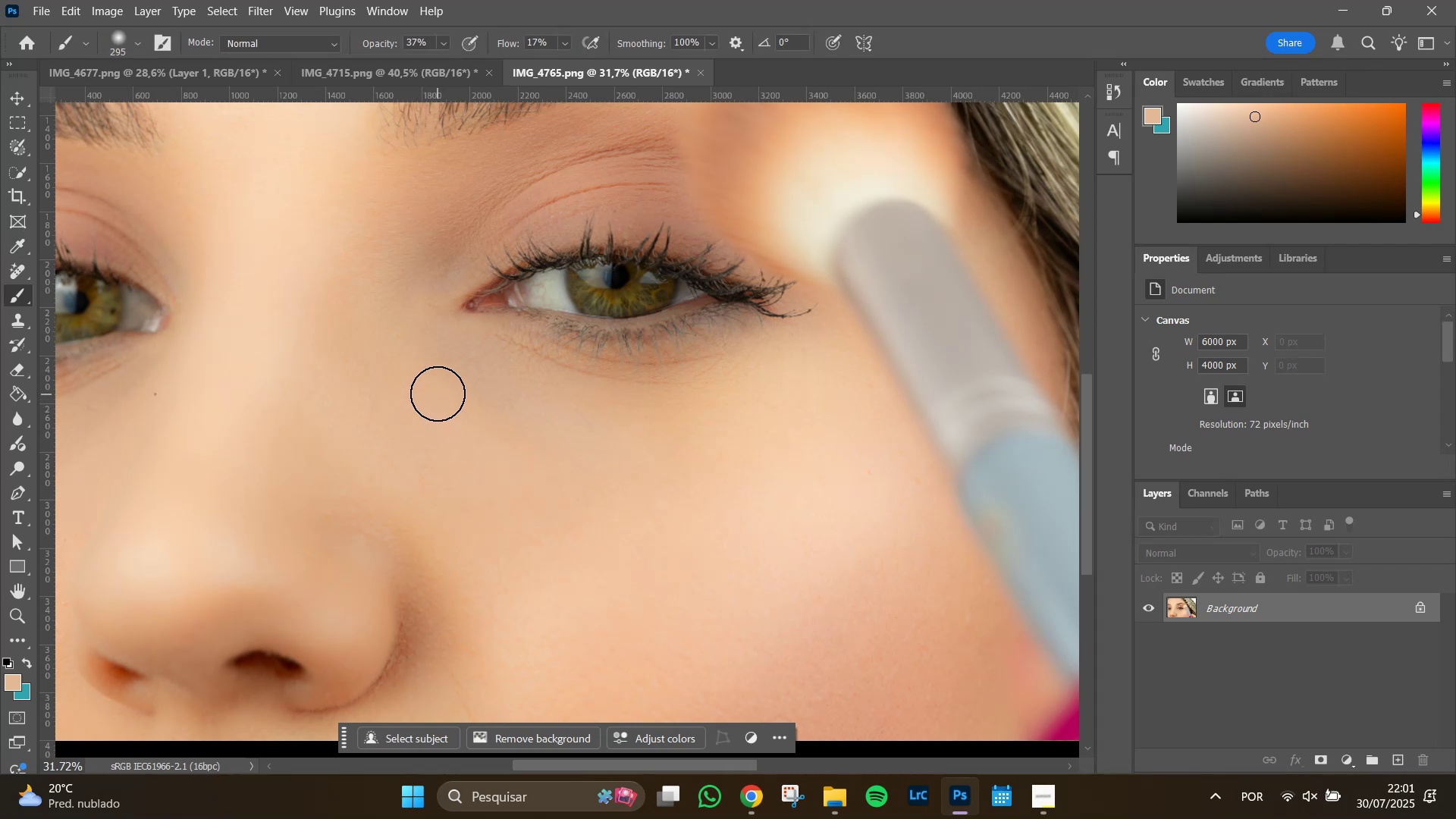 
hold_key(key=AltLeft, duration=0.5)
 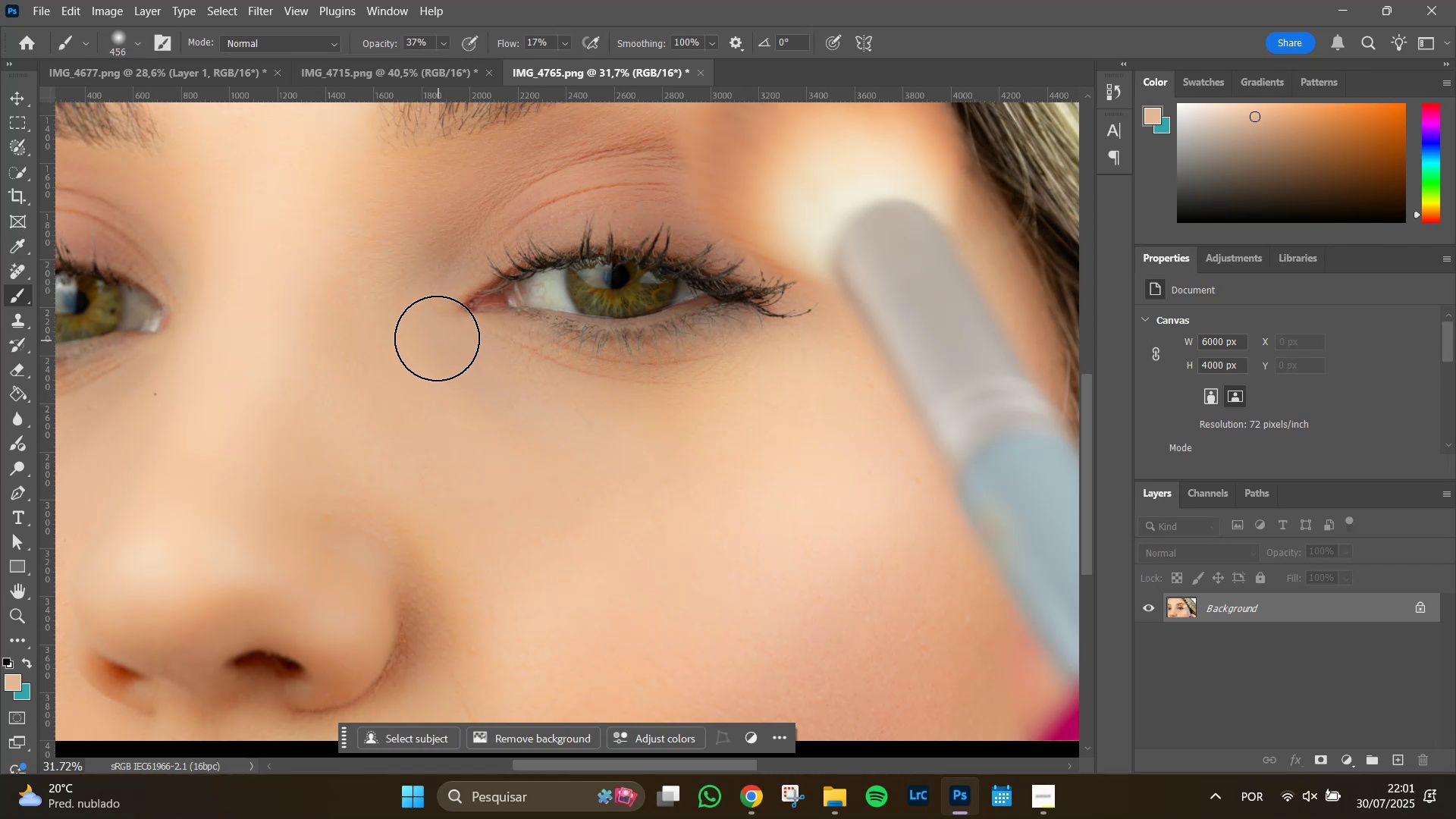 
left_click_drag(start_coordinate=[437, 337], to_coordinate=[633, 421])
 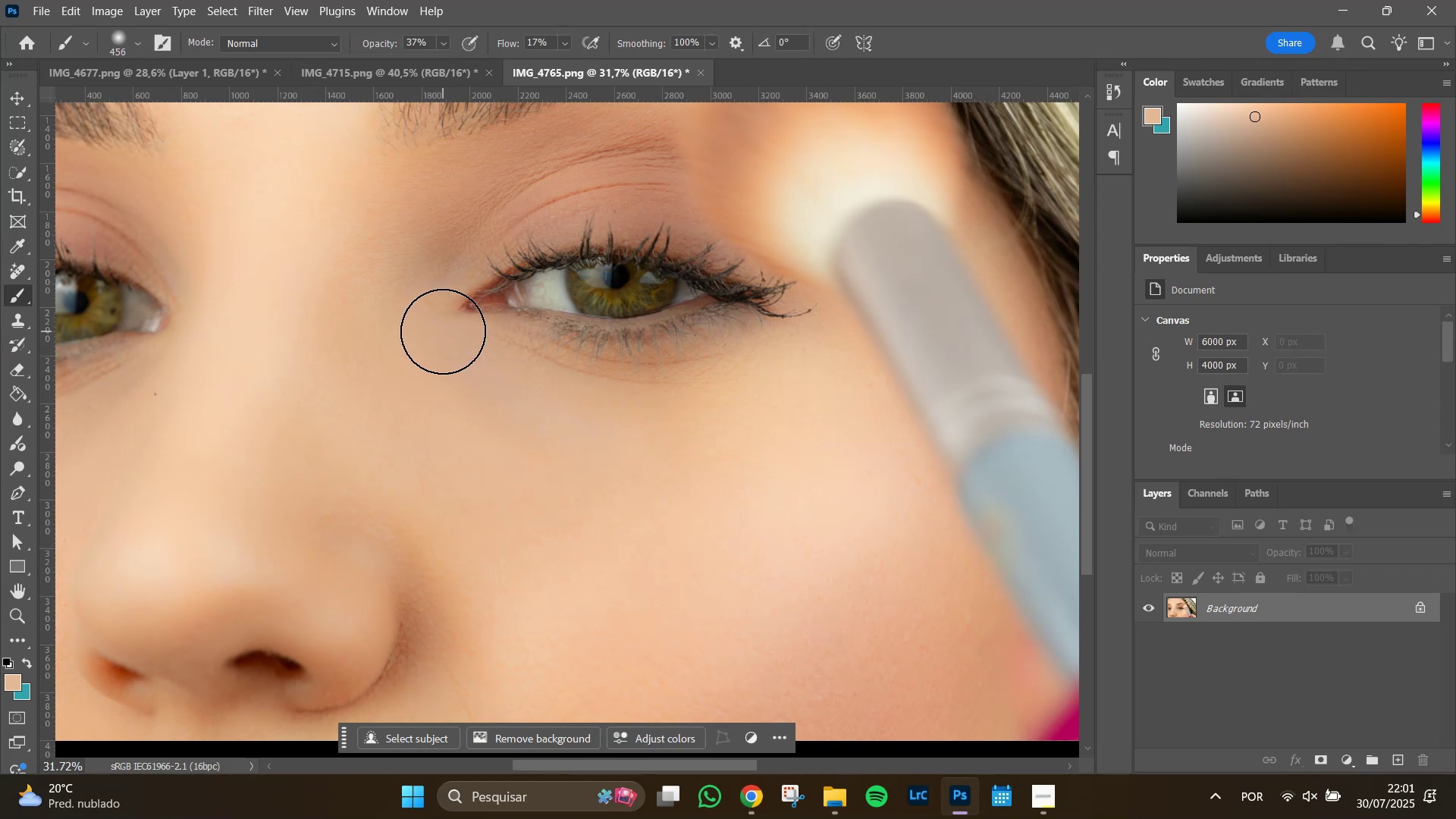 
left_click_drag(start_coordinate=[443, 338], to_coordinate=[647, 416])
 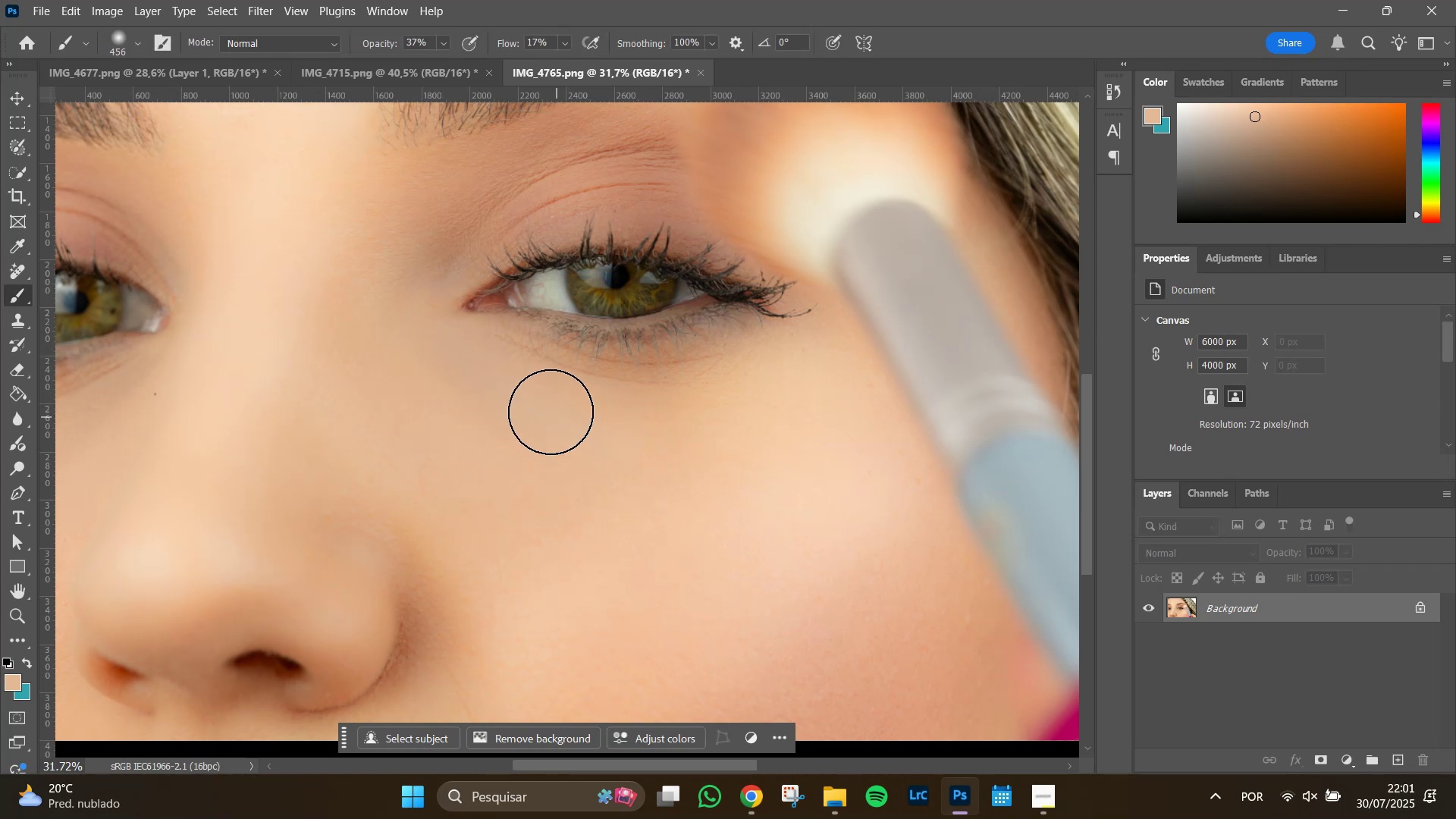 
left_click_drag(start_coordinate=[532, 416], to_coordinate=[635, 406])
 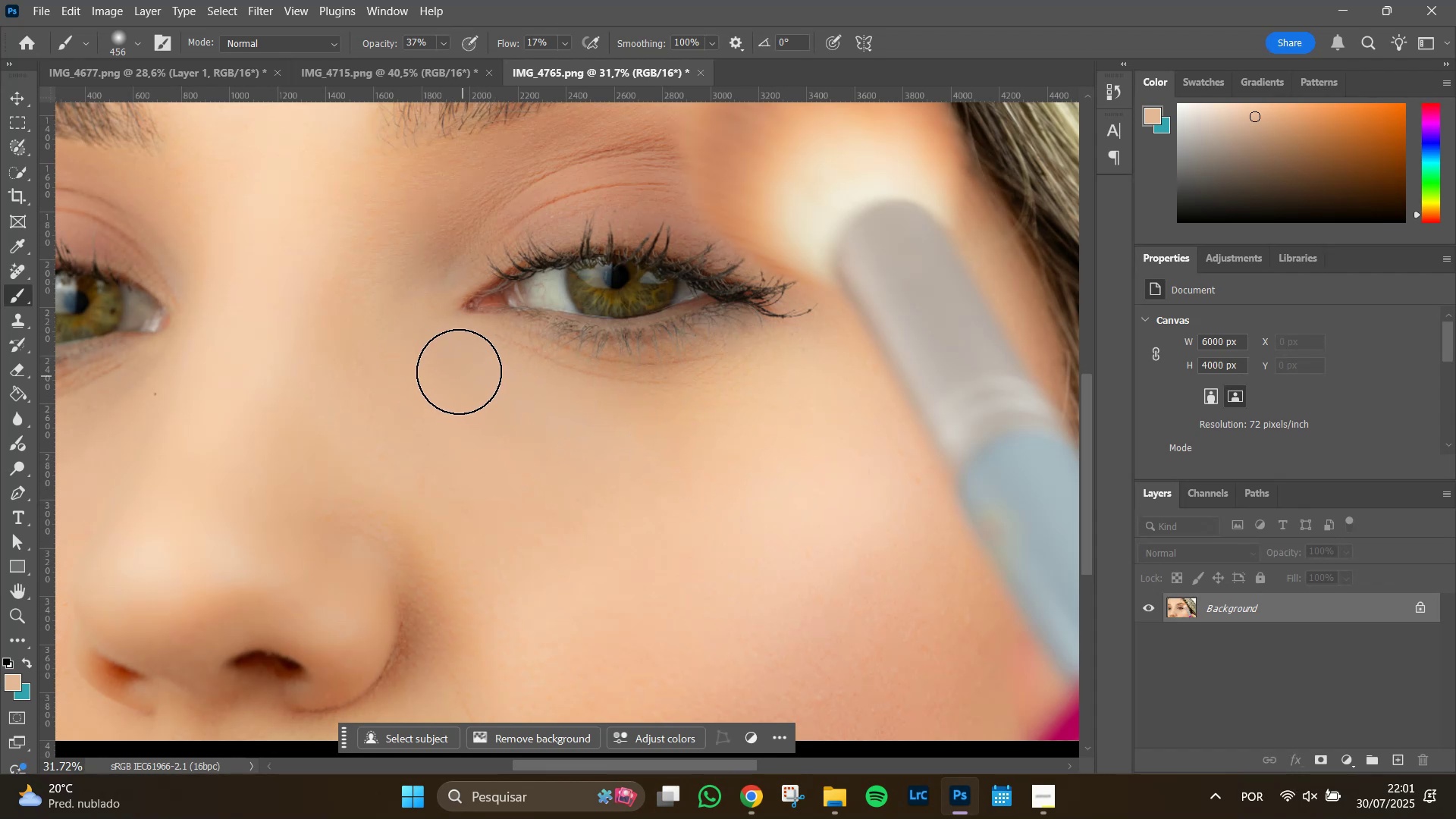 
left_click_drag(start_coordinate=[436, 344], to_coordinate=[698, 429])
 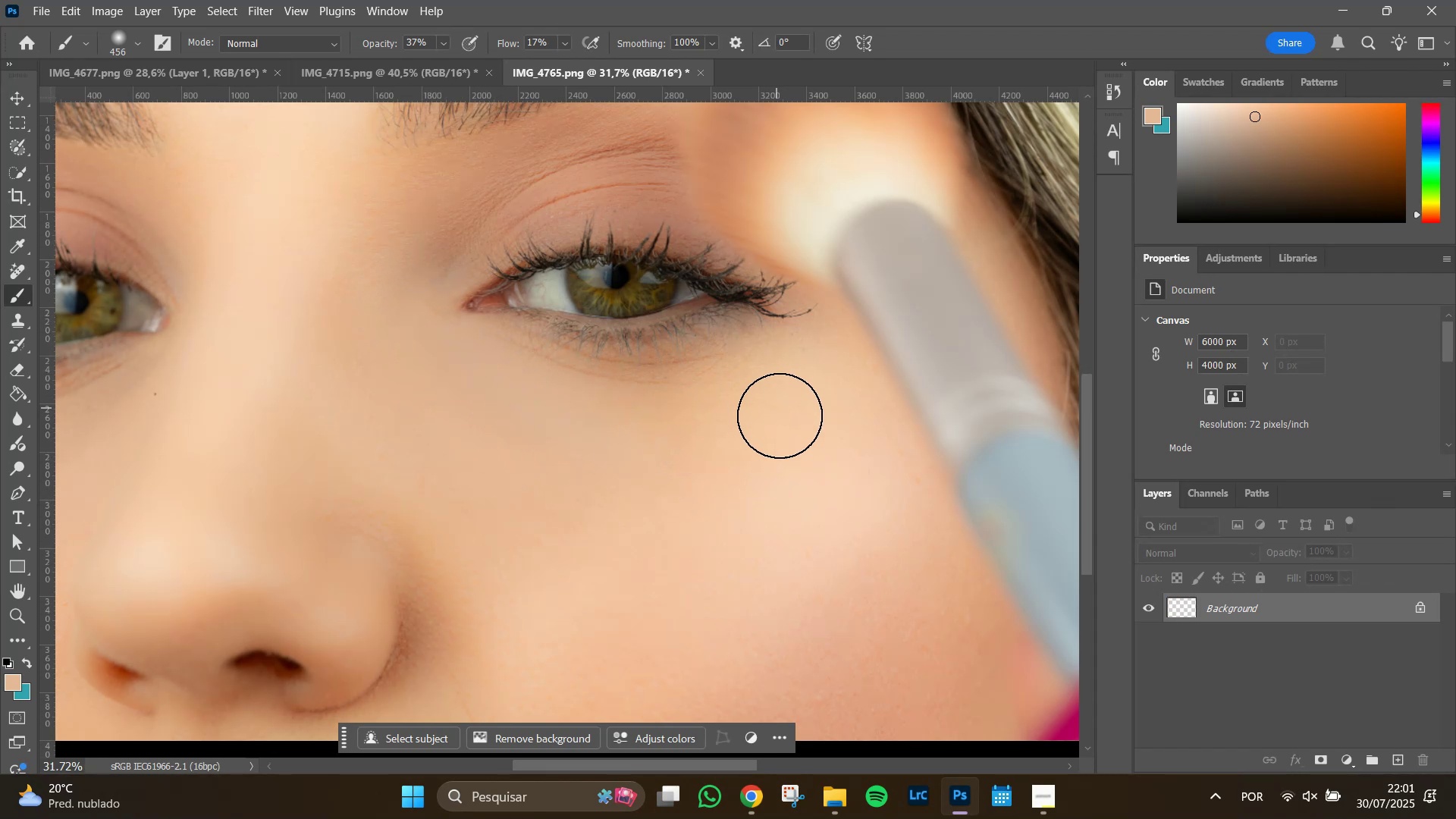 
hold_key(key=AltLeft, duration=0.69)
scroll: coordinate [792, 441], scroll_direction: down, amount: 5.0
 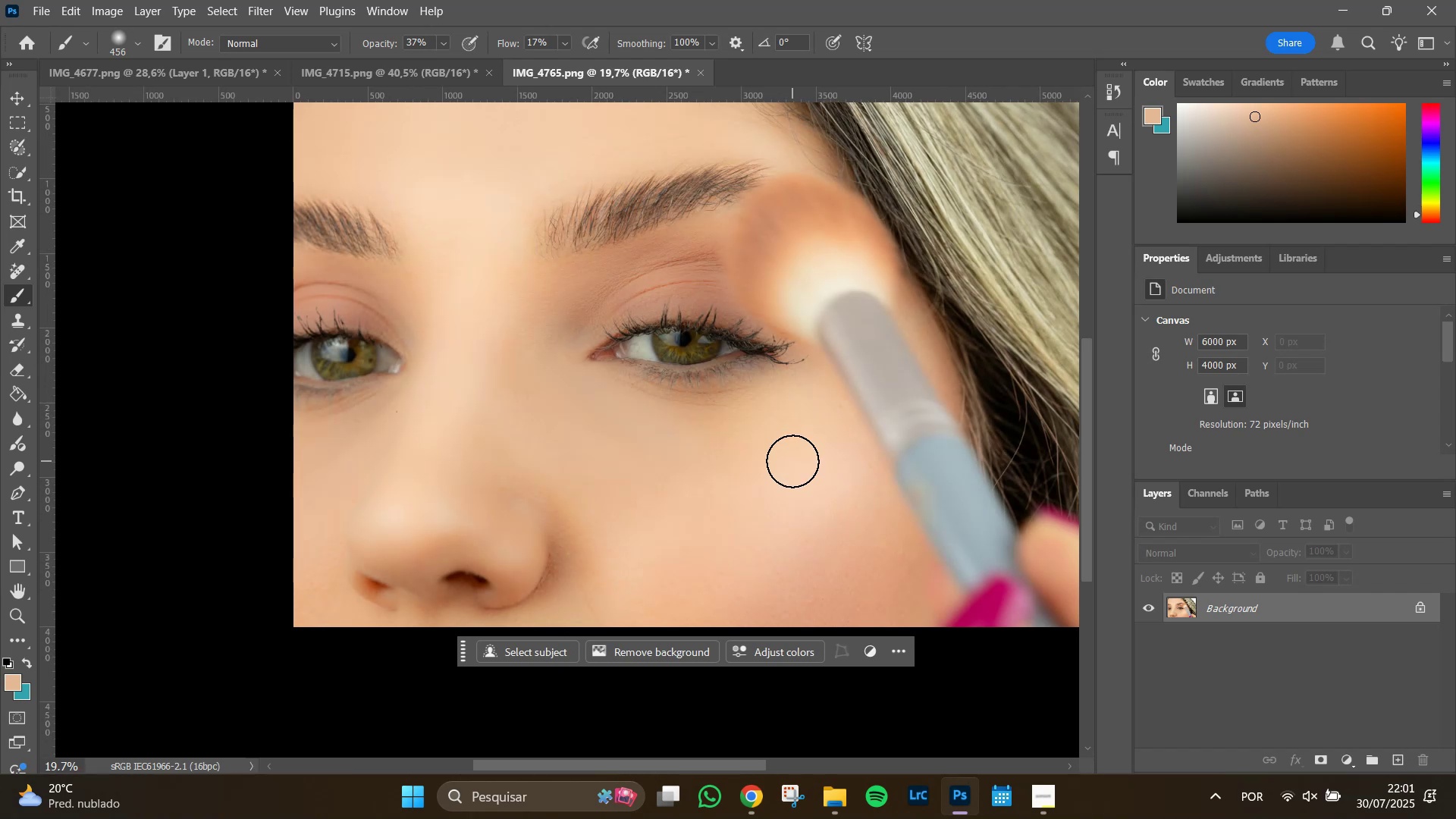 
hold_key(key=Space, duration=0.82)
 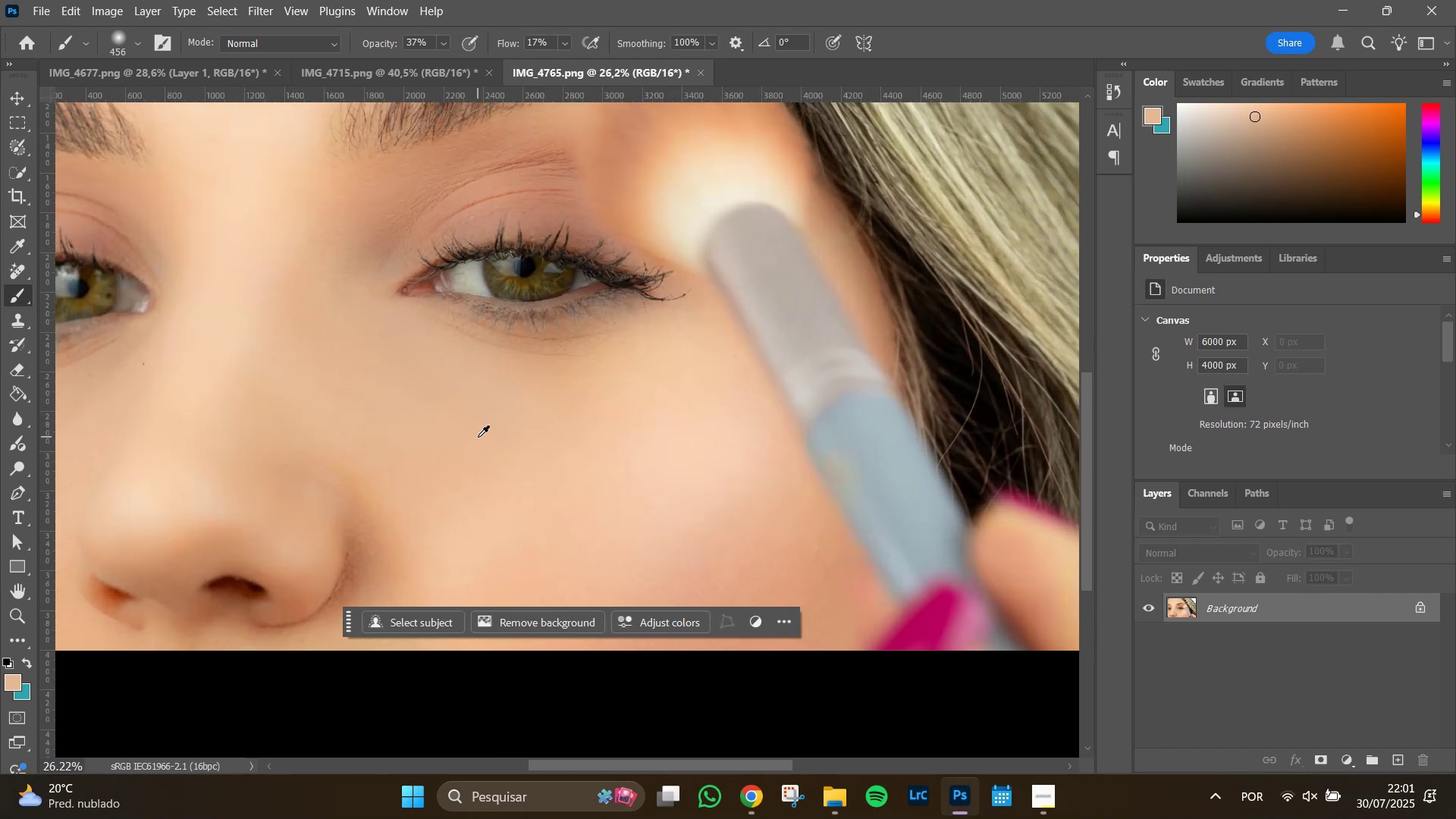 
left_click_drag(start_coordinate=[748, 450], to_coordinate=[579, 420])
 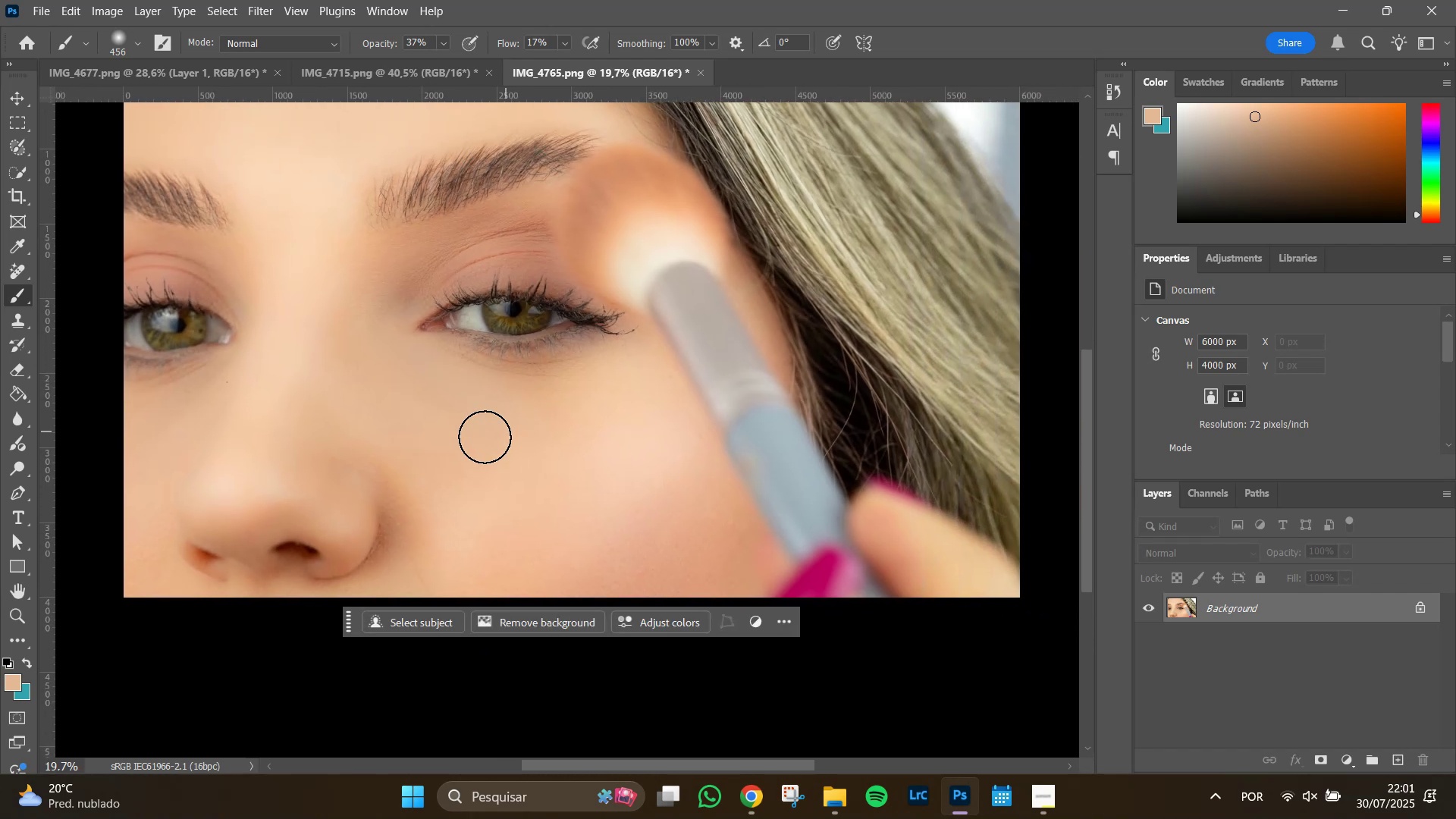 
hold_key(key=AltLeft, duration=0.63)
scroll: coordinate [478, 437], scroll_direction: up, amount: 4.0
 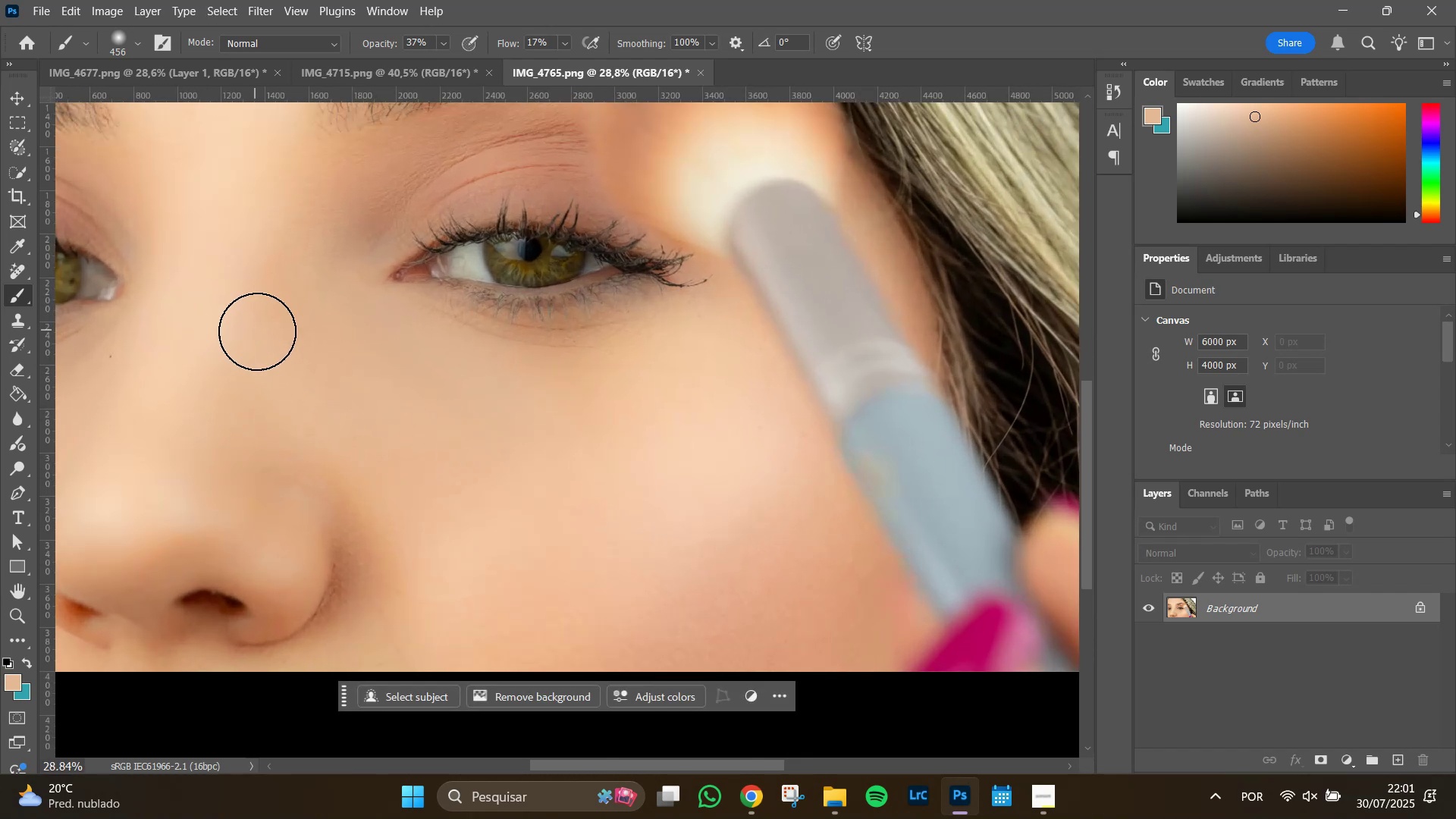 
left_click_drag(start_coordinate=[268, 293], to_coordinate=[340, 441])
 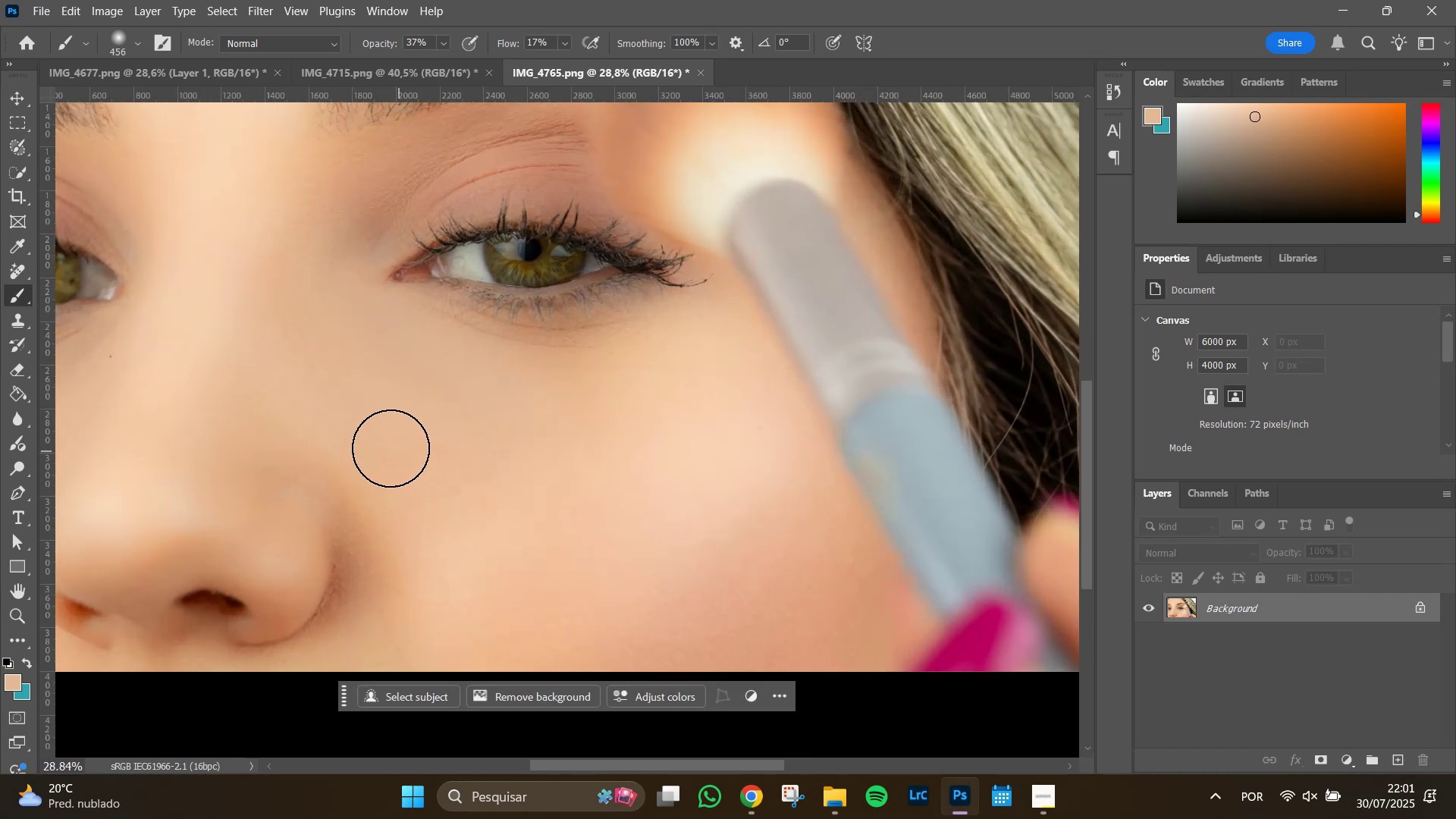 
left_click_drag(start_coordinate=[366, 423], to_coordinate=[354, 411])
 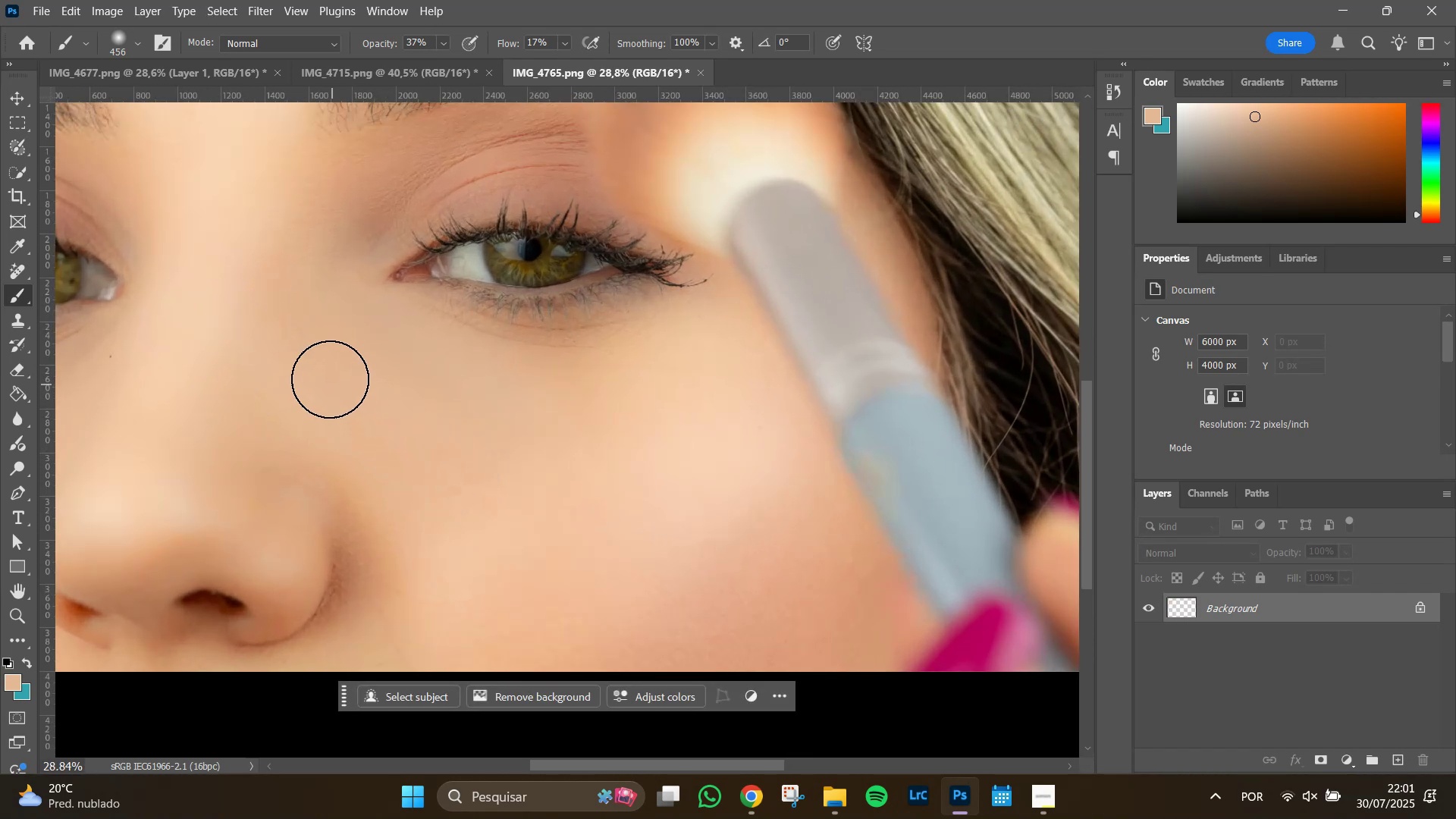 
left_click_drag(start_coordinate=[330, 378], to_coordinate=[350, 390])
 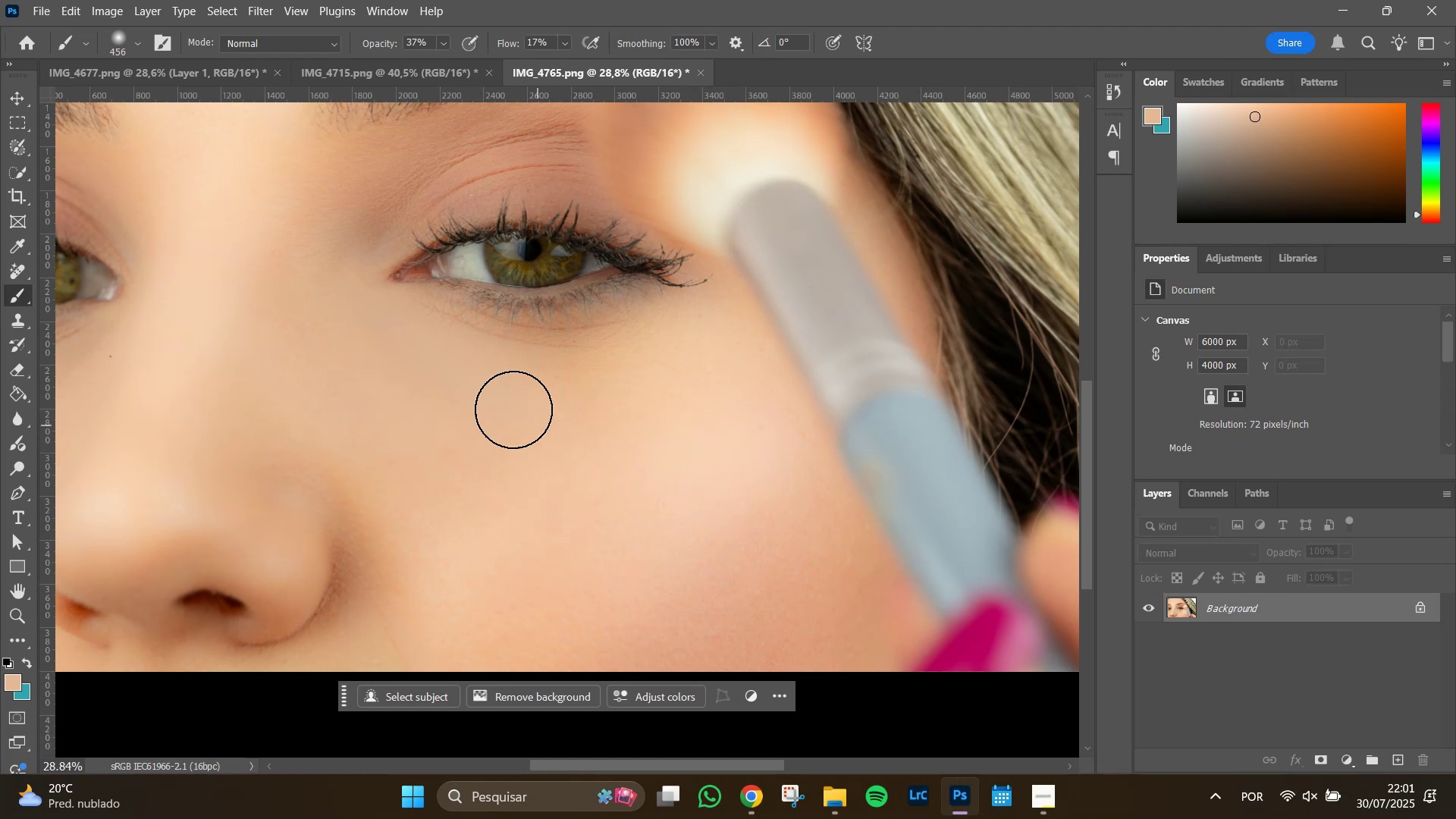 
left_click_drag(start_coordinate=[510, 385], to_coordinate=[393, 323])
 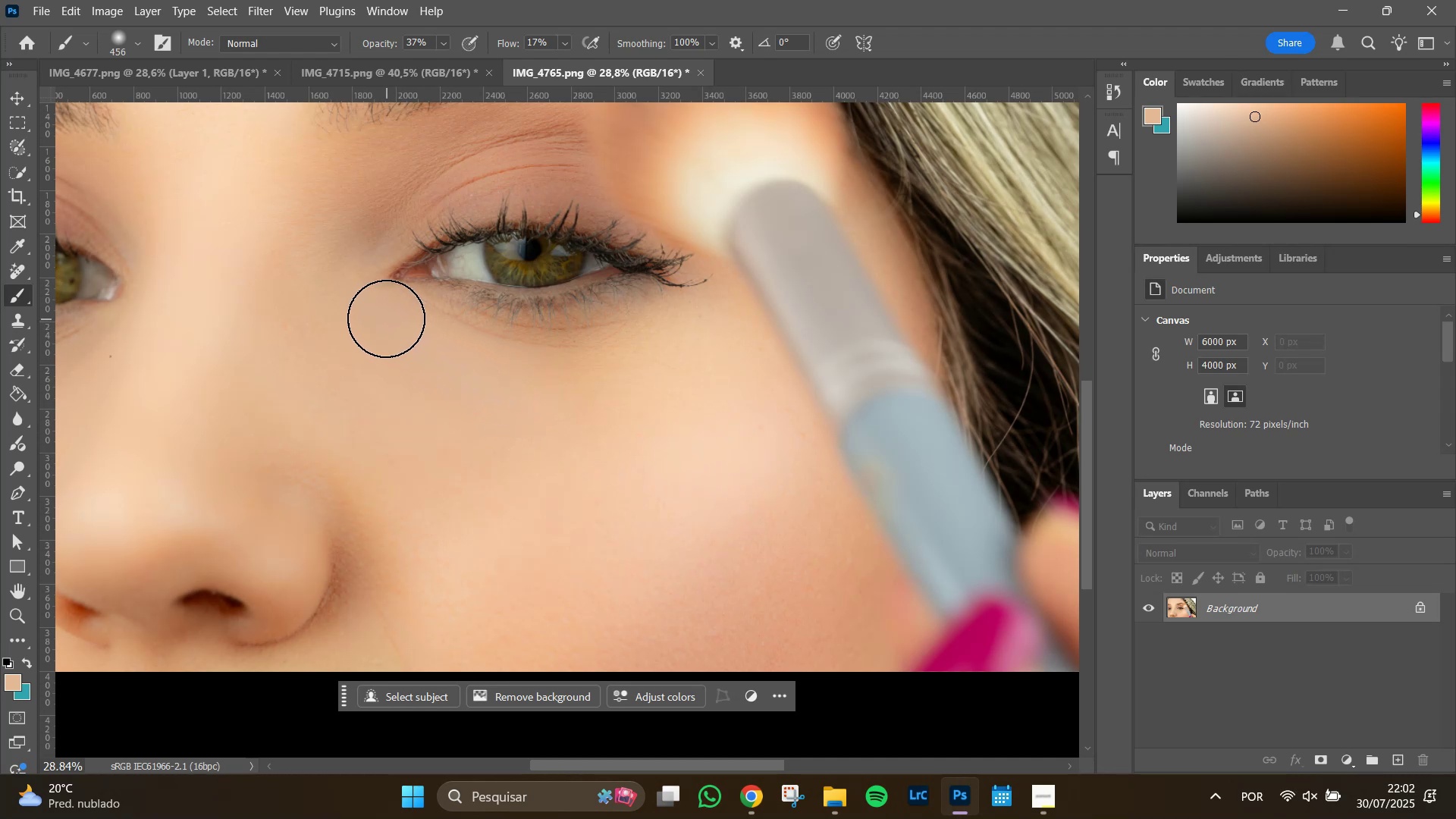 
left_click_drag(start_coordinate=[386, 318], to_coordinate=[513, 382])
 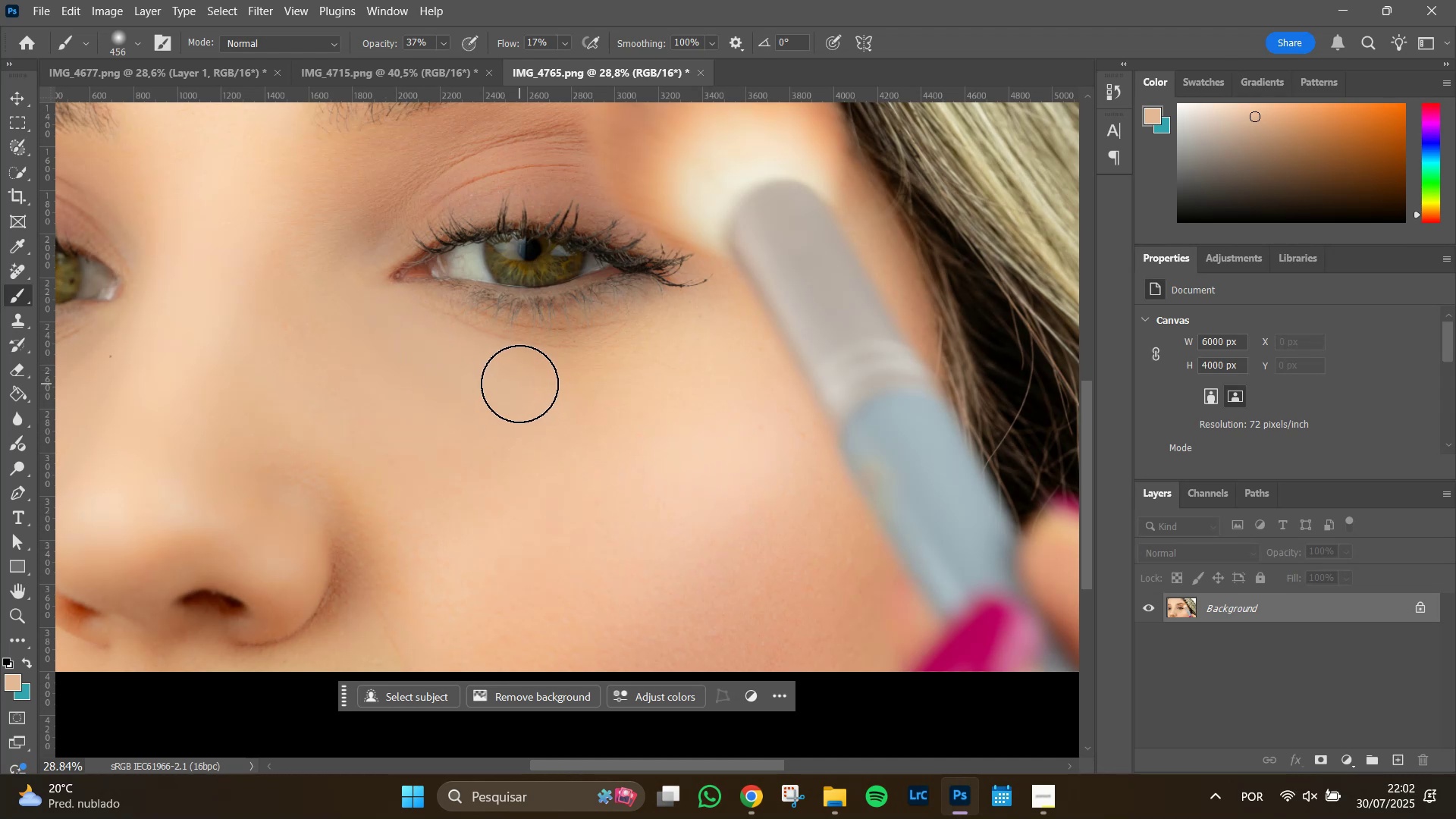 
left_click_drag(start_coordinate=[519, 384], to_coordinate=[398, 349])
 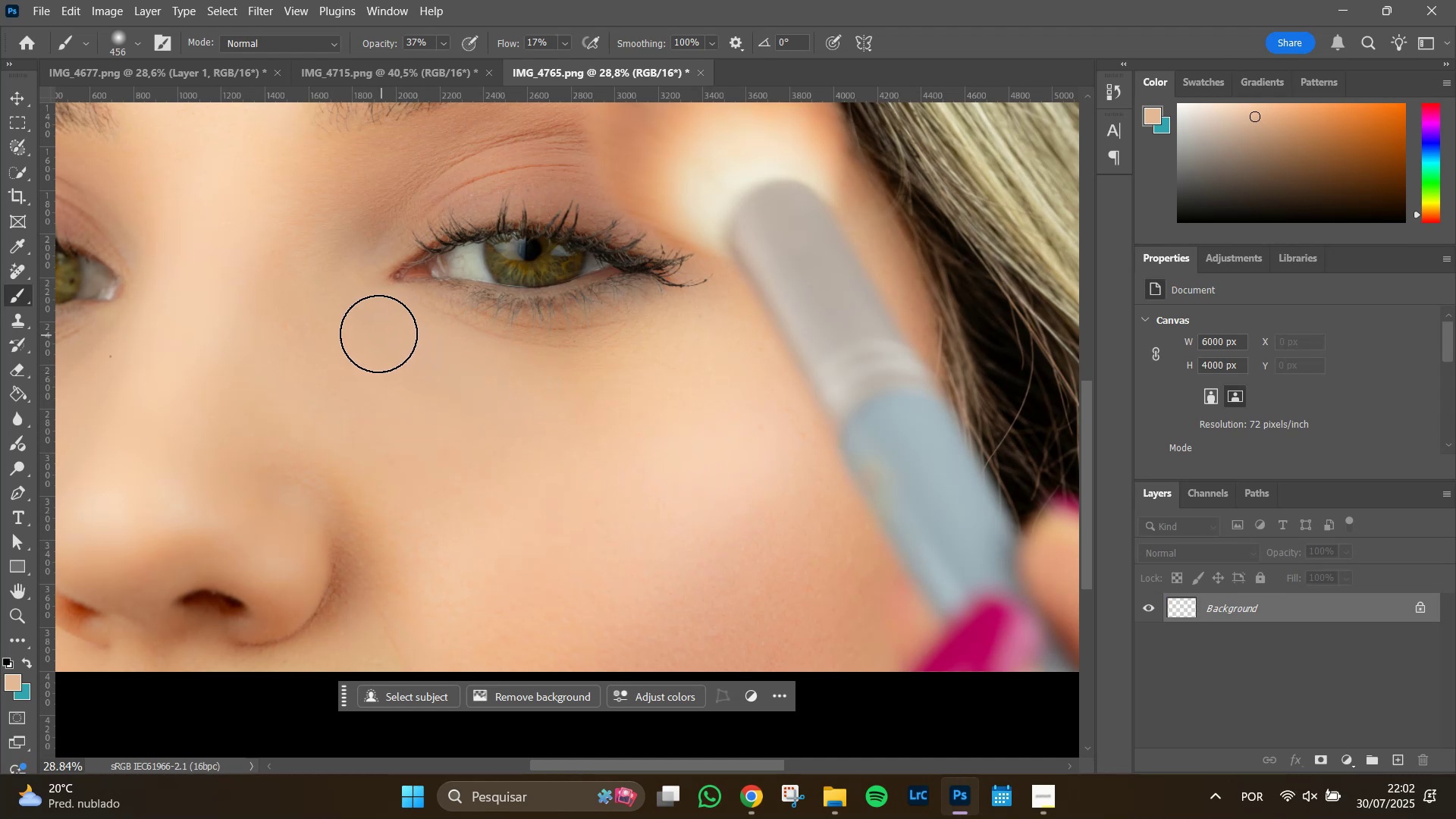 
left_click_drag(start_coordinate=[378, 334], to_coordinate=[509, 392])
 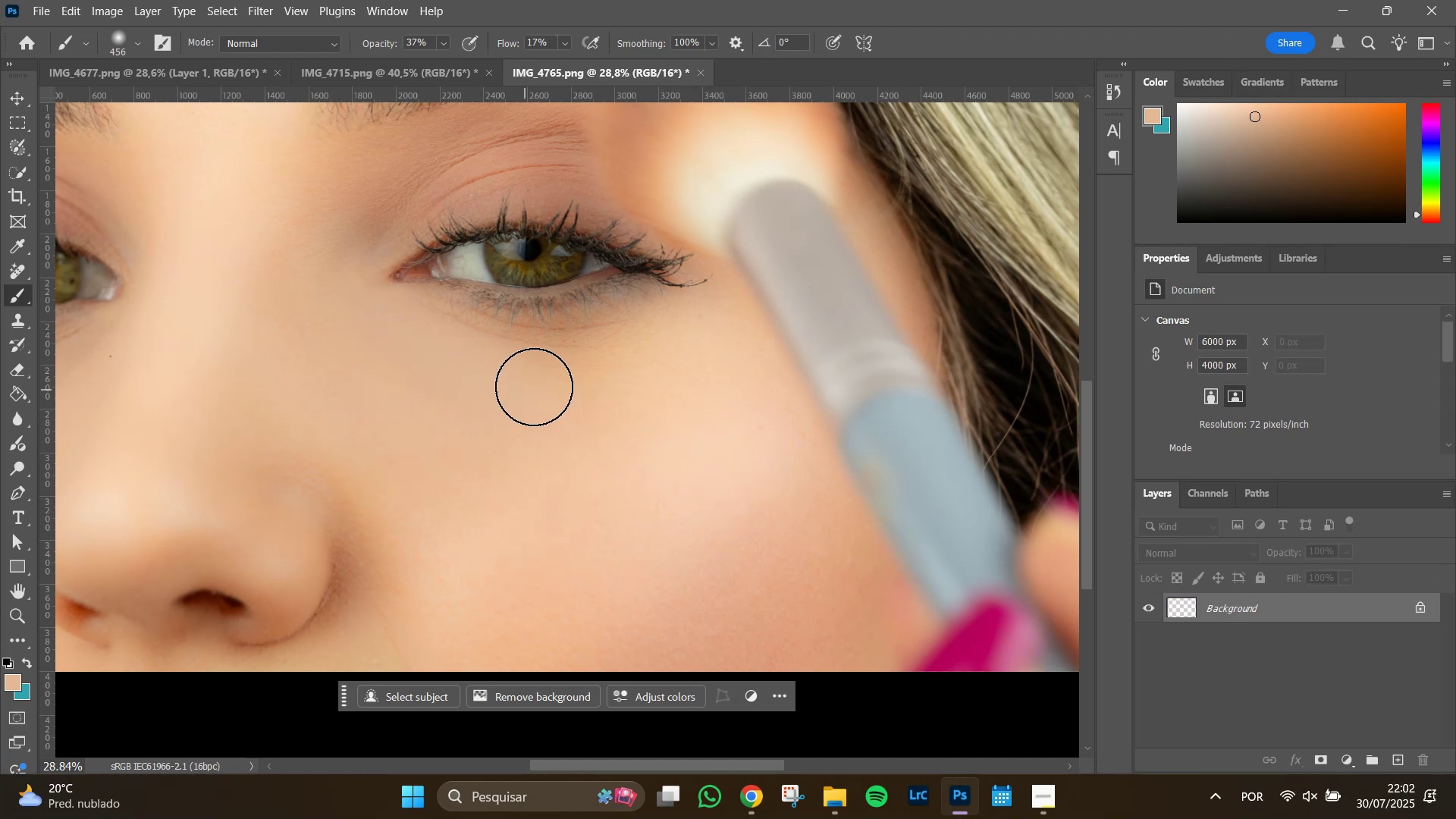 
left_click_drag(start_coordinate=[537, 386], to_coordinate=[468, 378])
 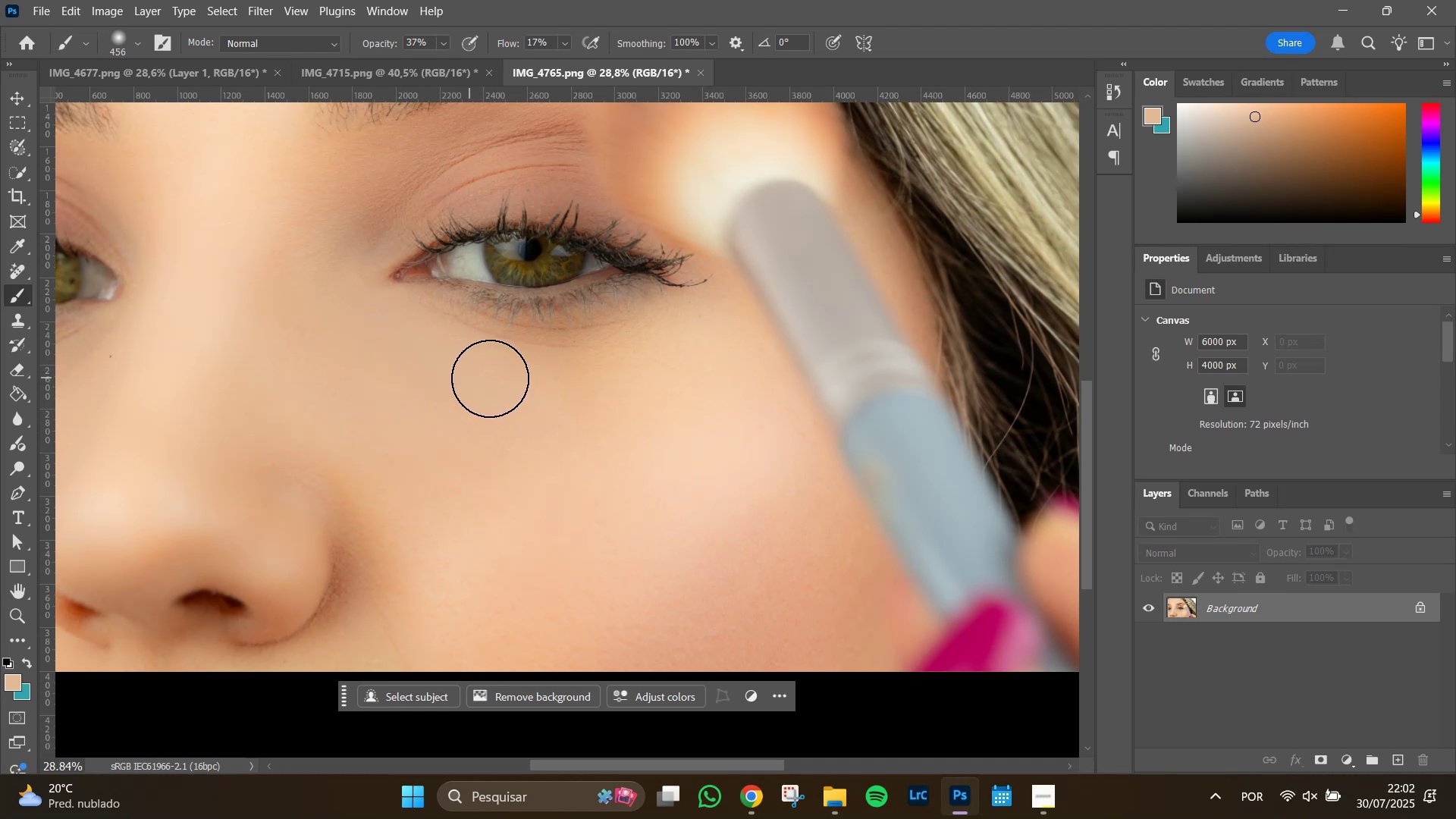 
left_click_drag(start_coordinate=[511, 374], to_coordinate=[568, 375])
 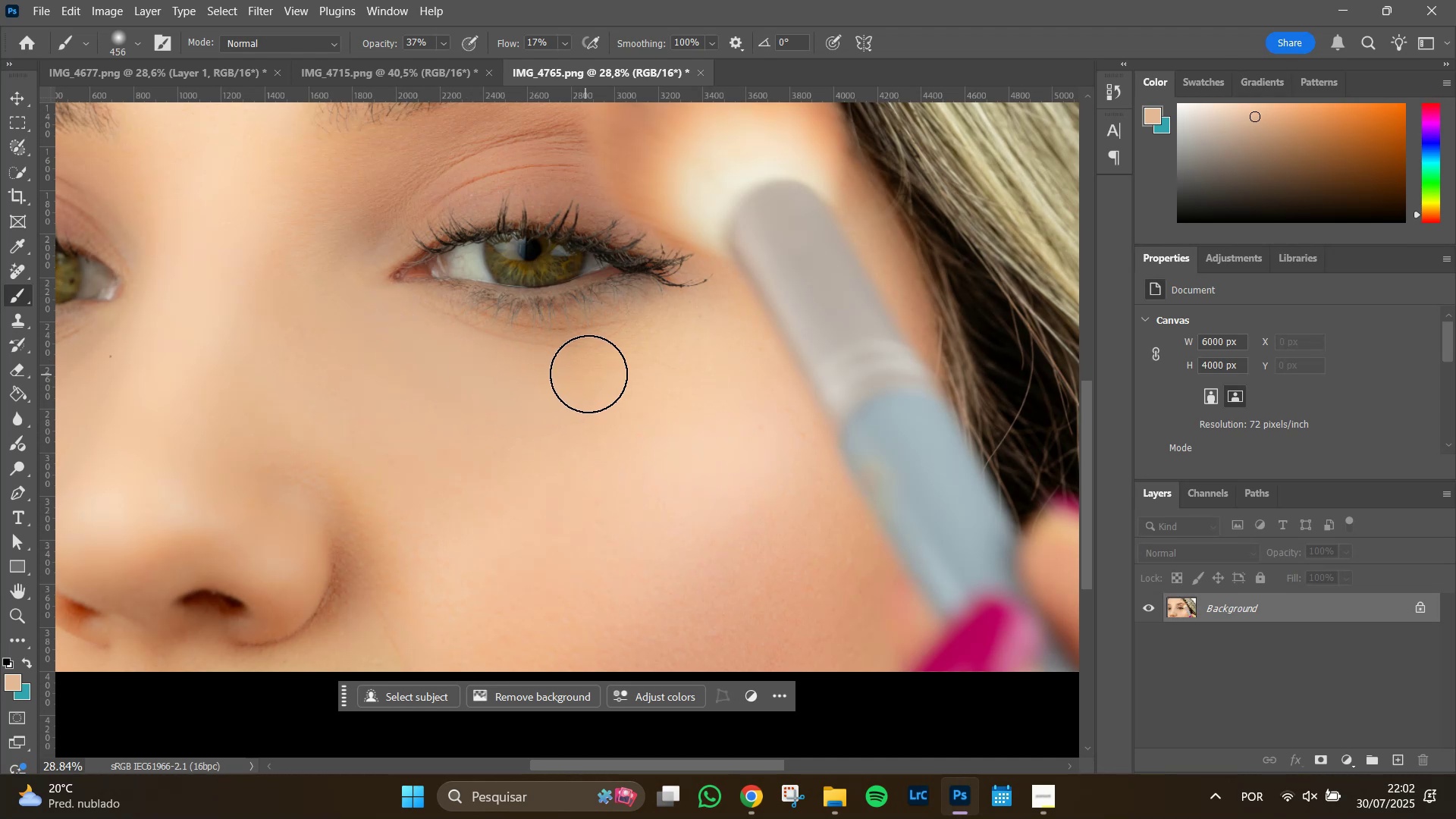 
left_click_drag(start_coordinate=[589, 374], to_coordinate=[629, 364])
 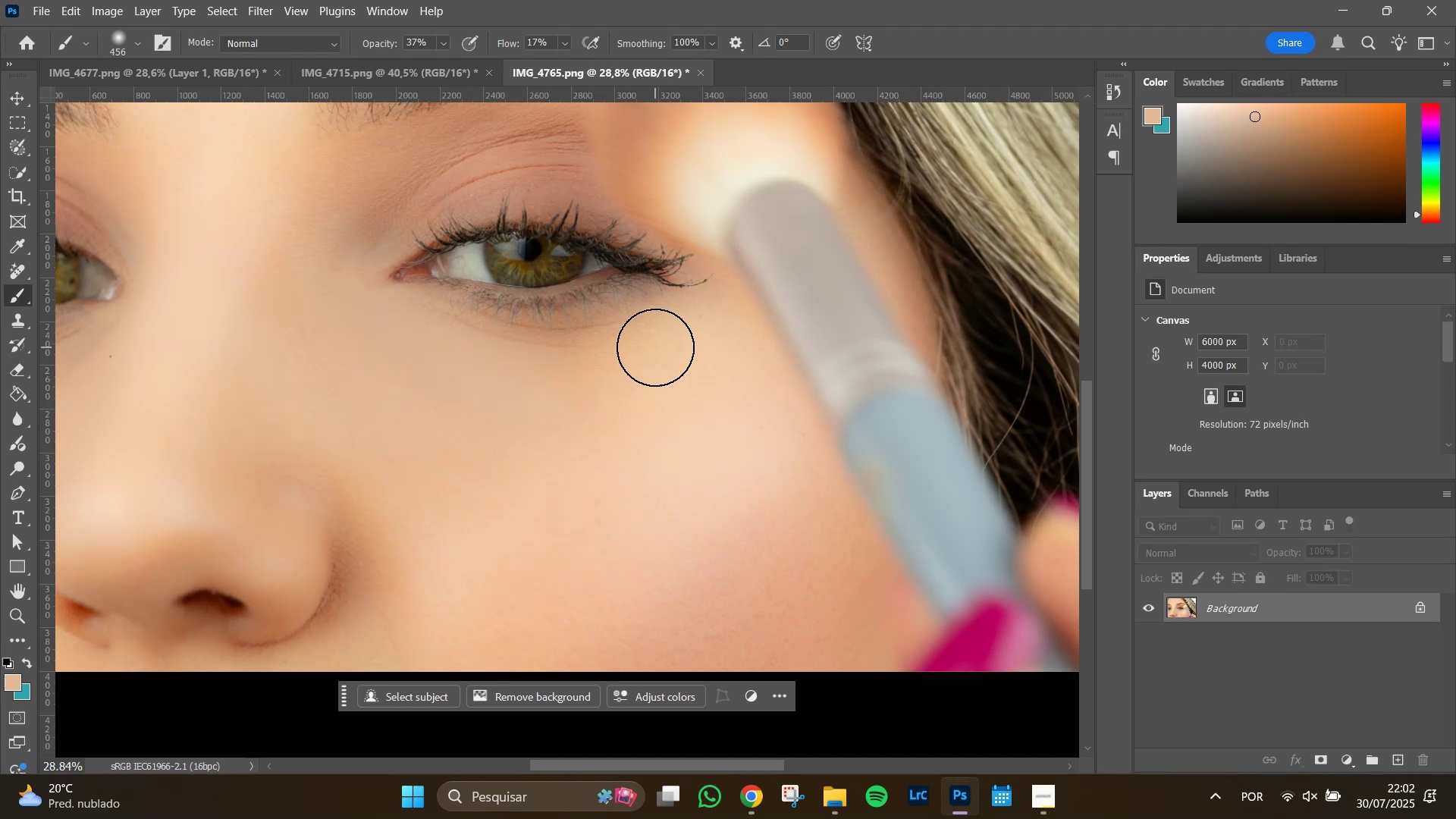 
left_click_drag(start_coordinate=[655, 347], to_coordinate=[667, 344])
 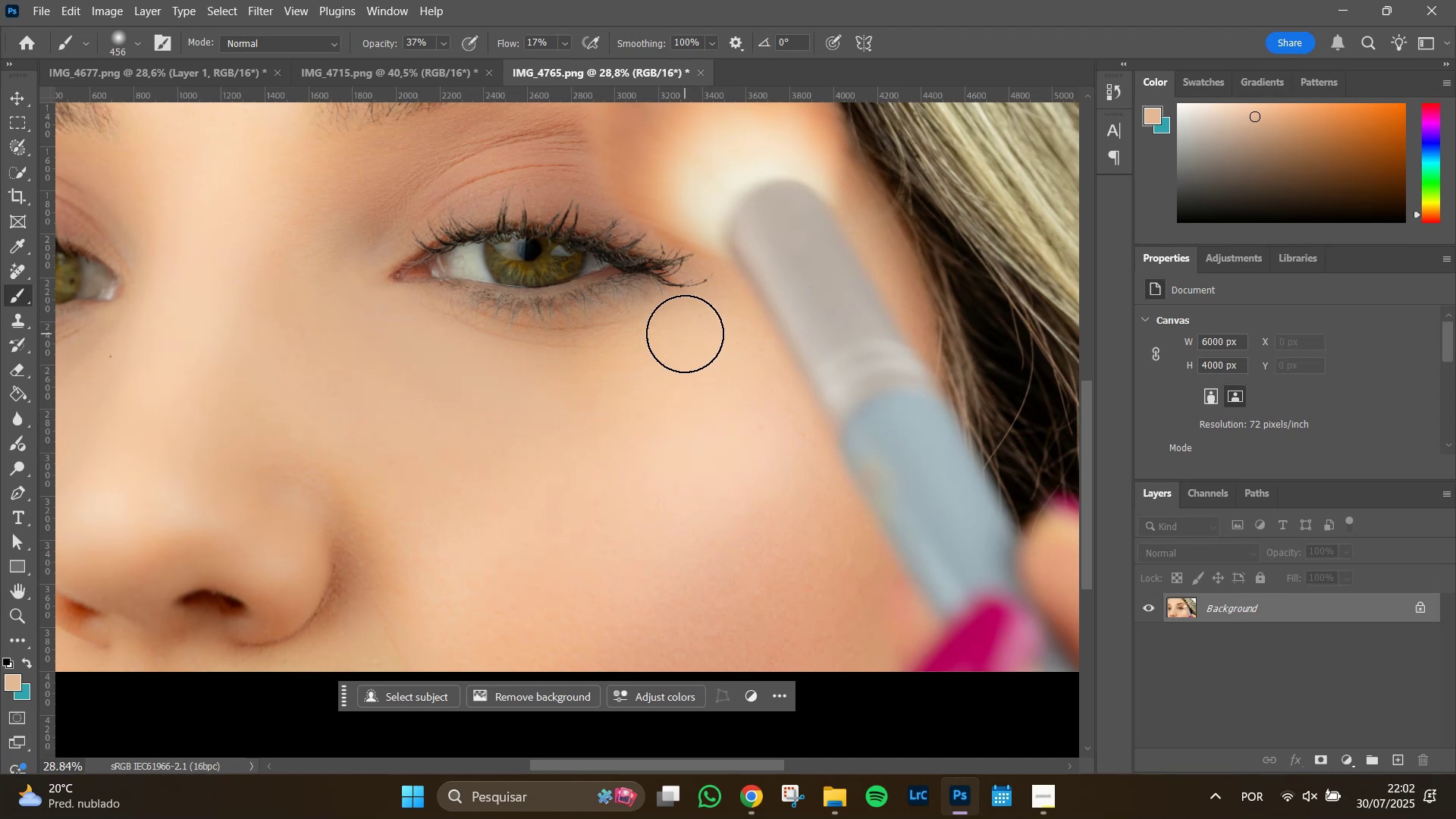 
left_click_drag(start_coordinate=[685, 334], to_coordinate=[544, 381])
 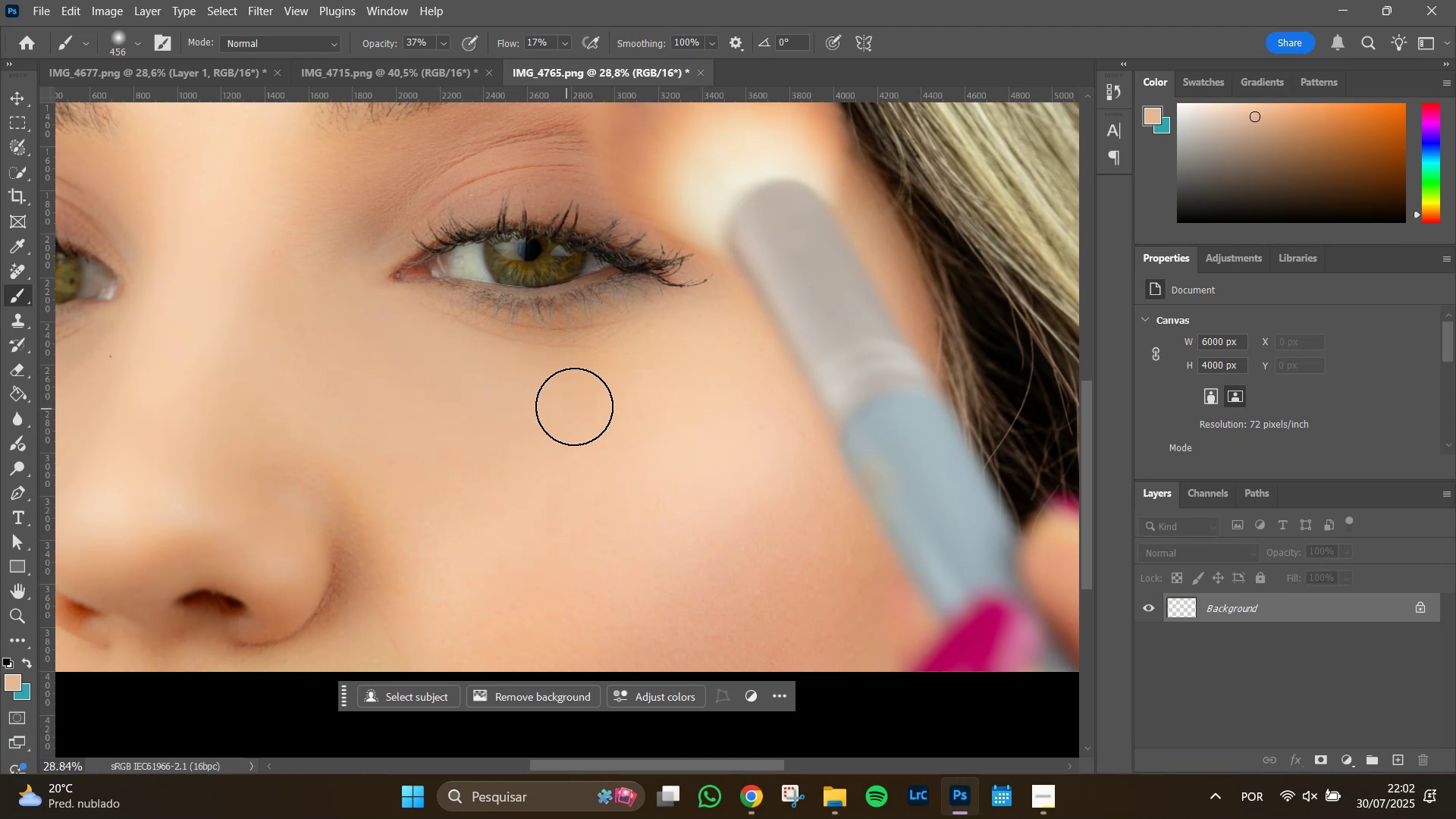 
left_click_drag(start_coordinate=[551, 398], to_coordinate=[413, 359])
 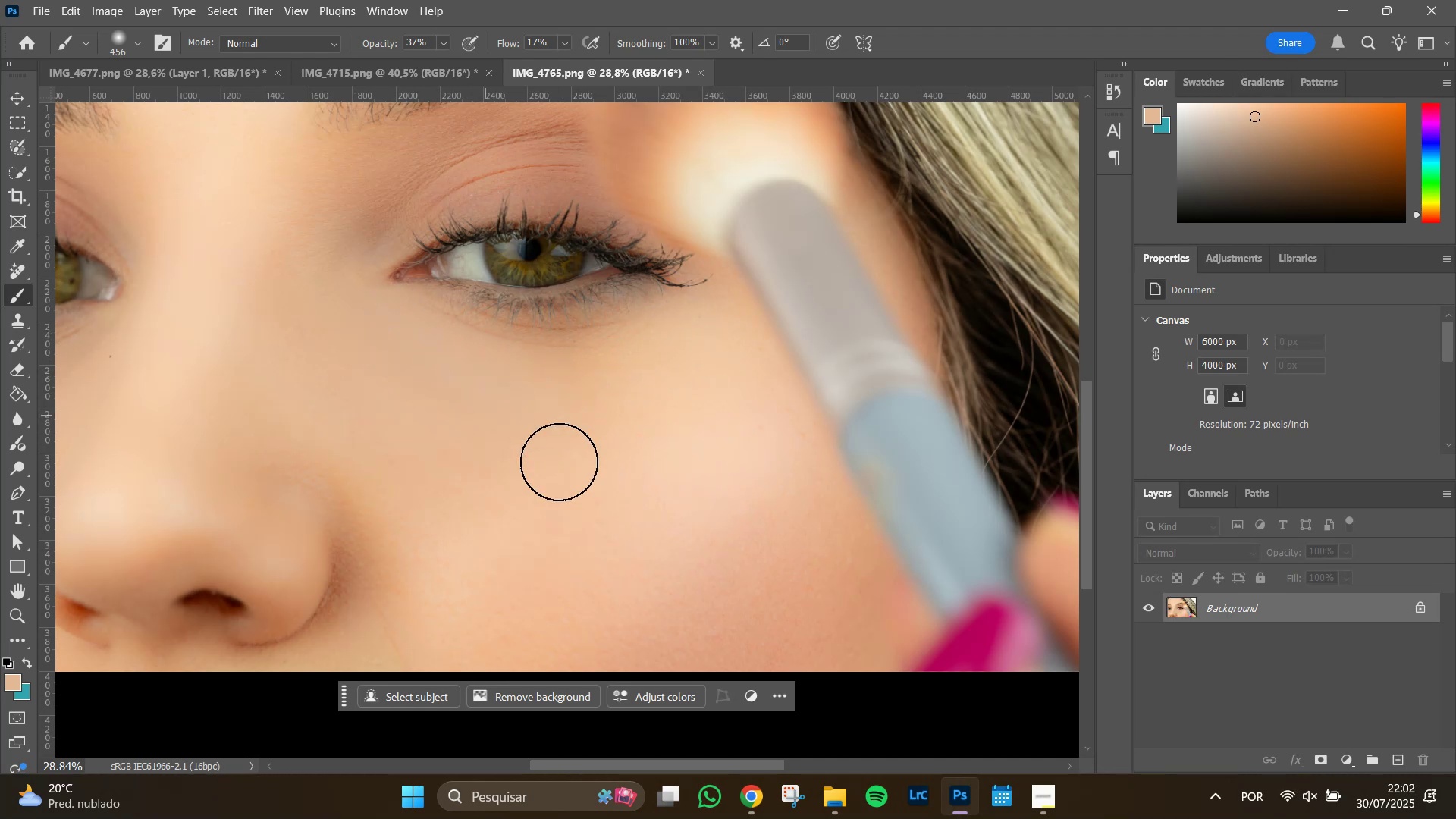 
key(Alt+AltLeft)
 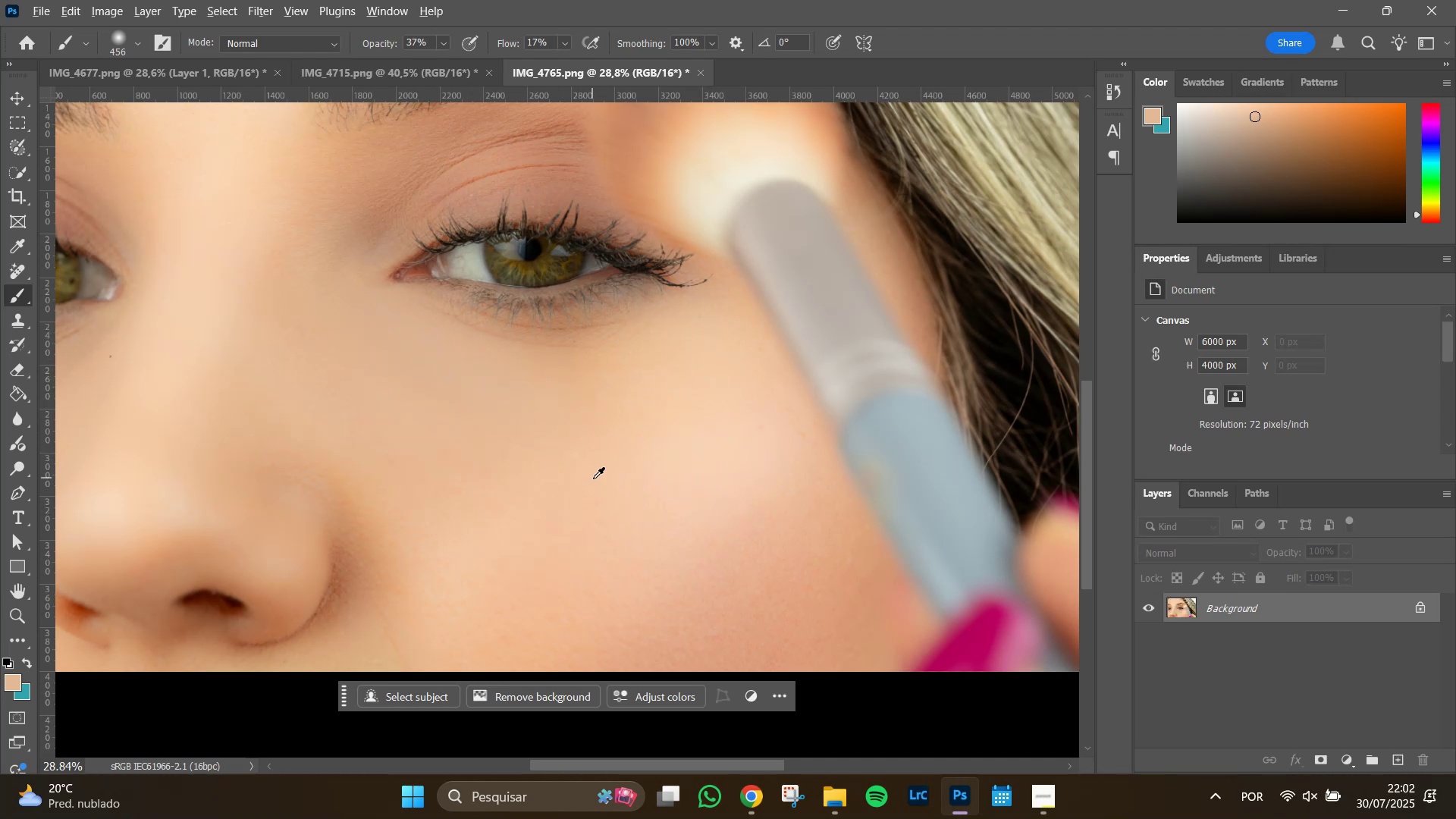 
scroll: coordinate [595, 483], scroll_direction: down, amount: 4.0
 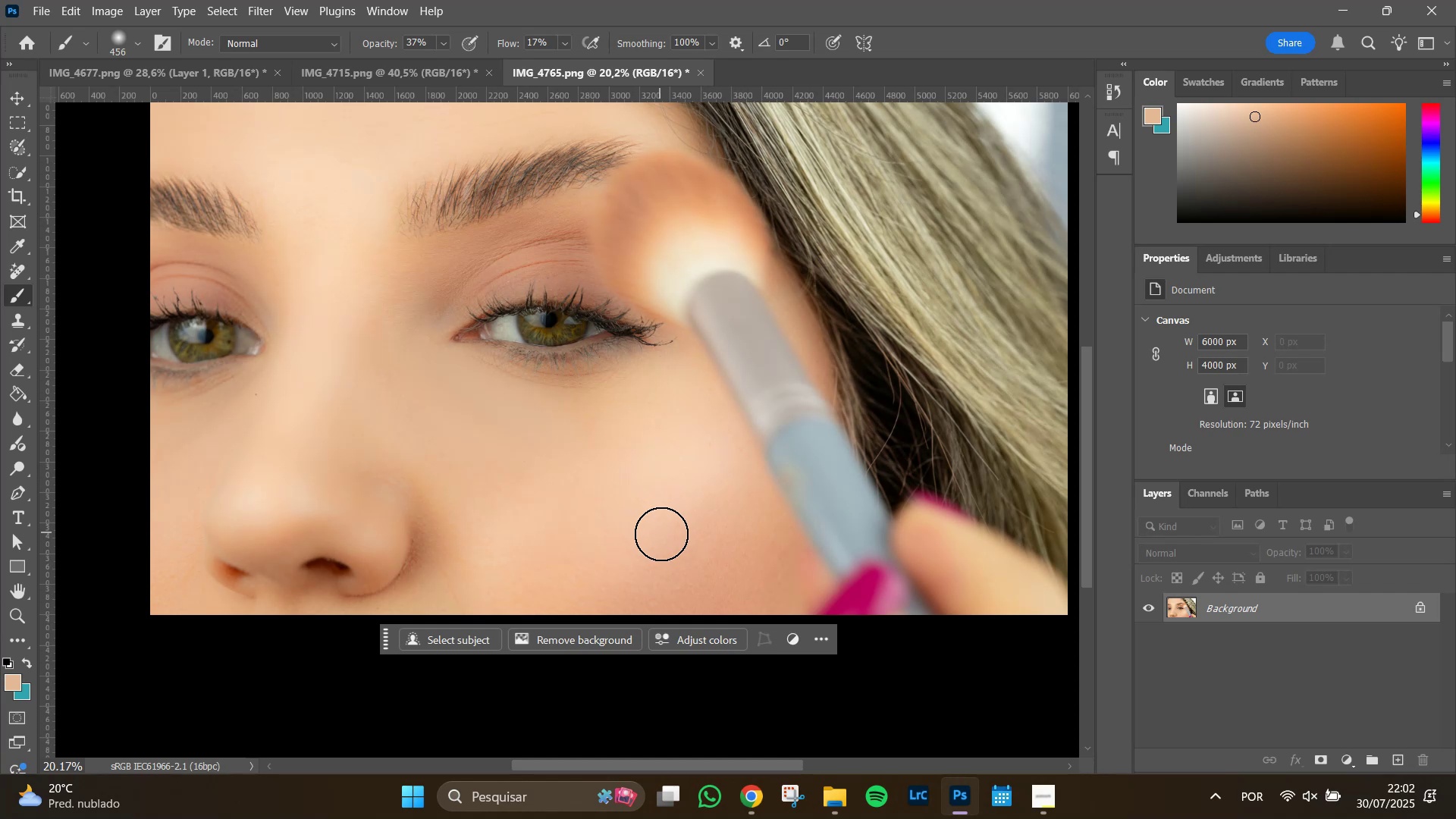 
key(Alt+AltLeft)
 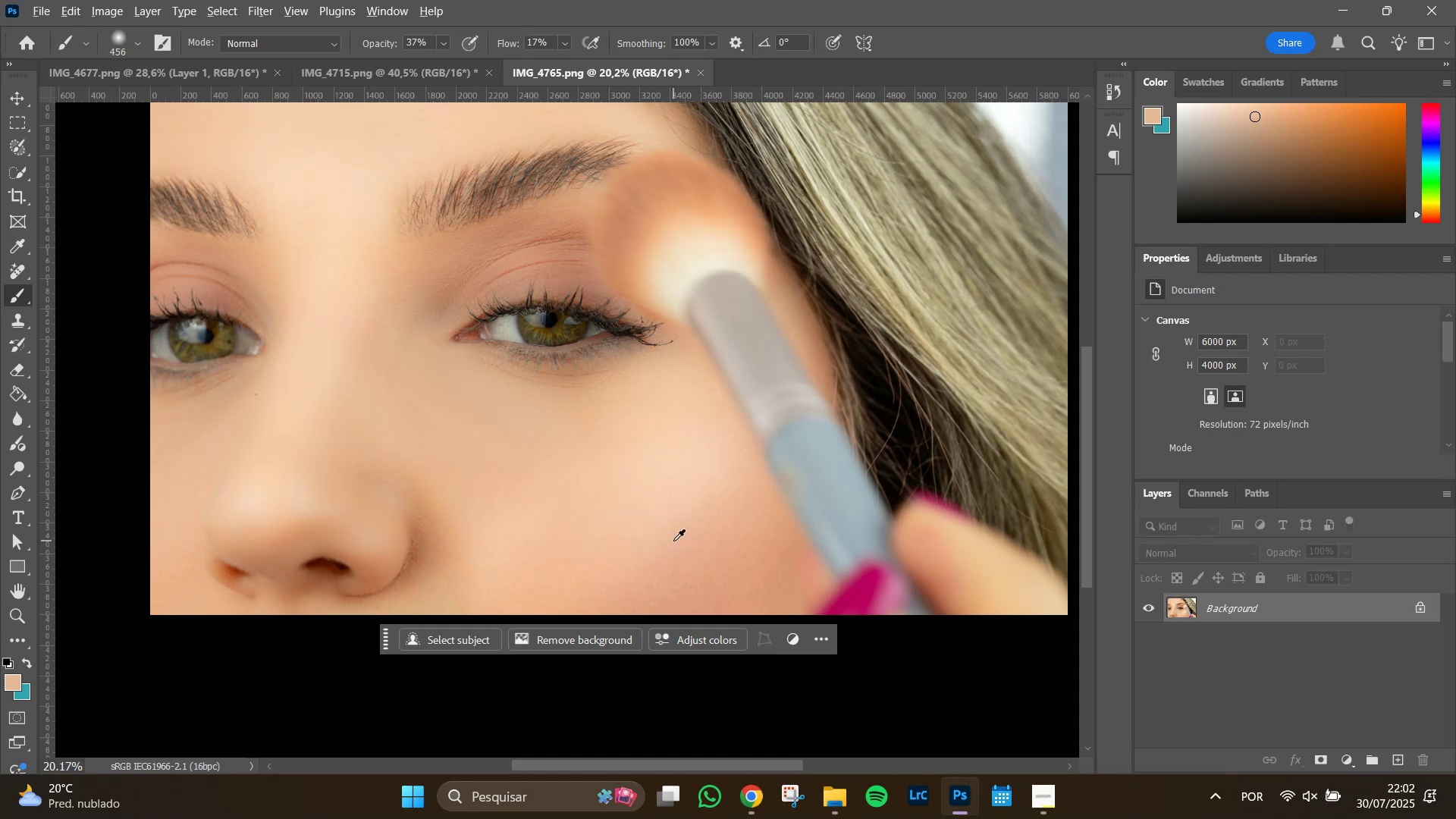 
scroll: coordinate [673, 541], scroll_direction: down, amount: 3.0
 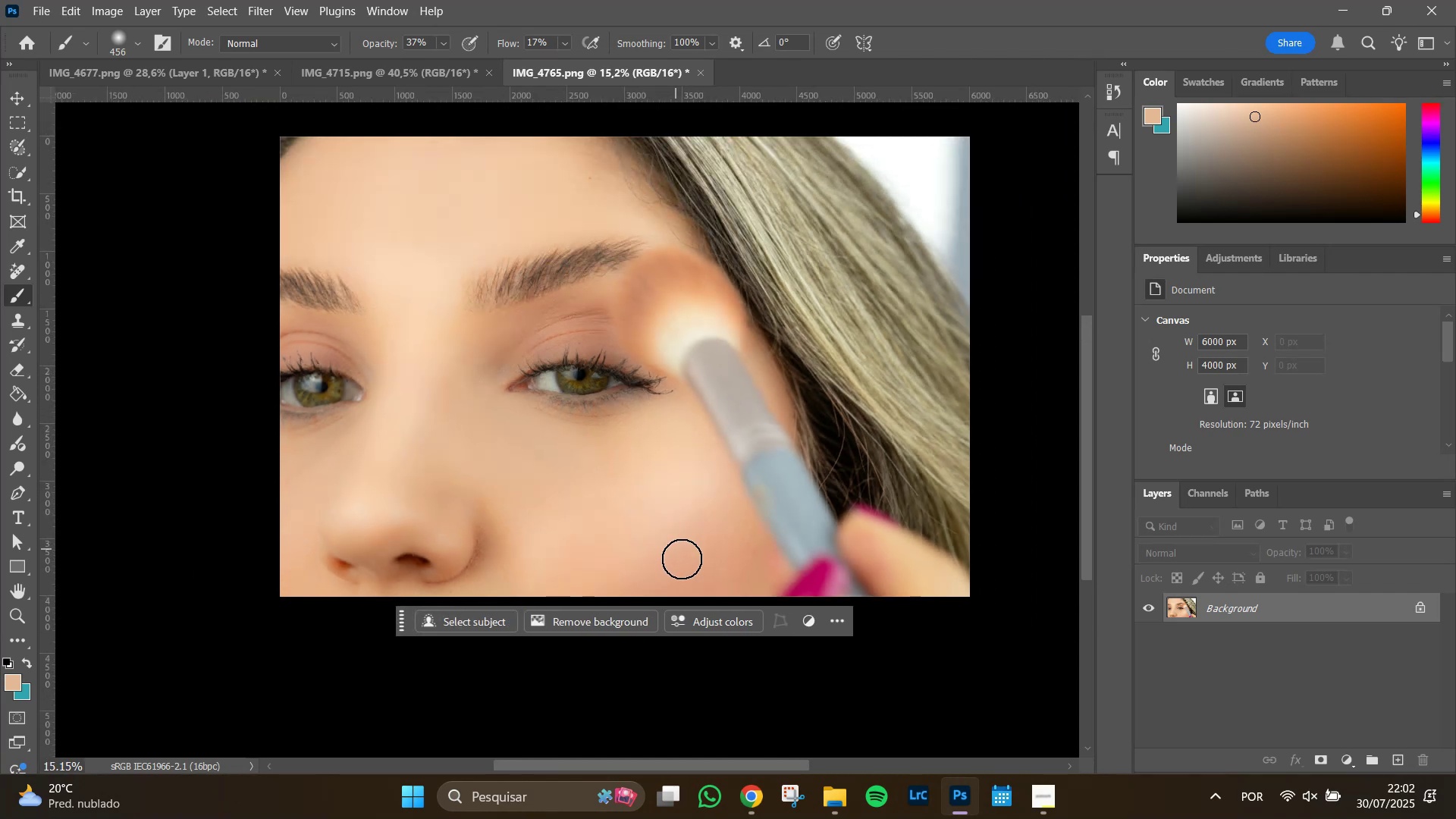 
hold_key(key=Space, duration=0.66)
 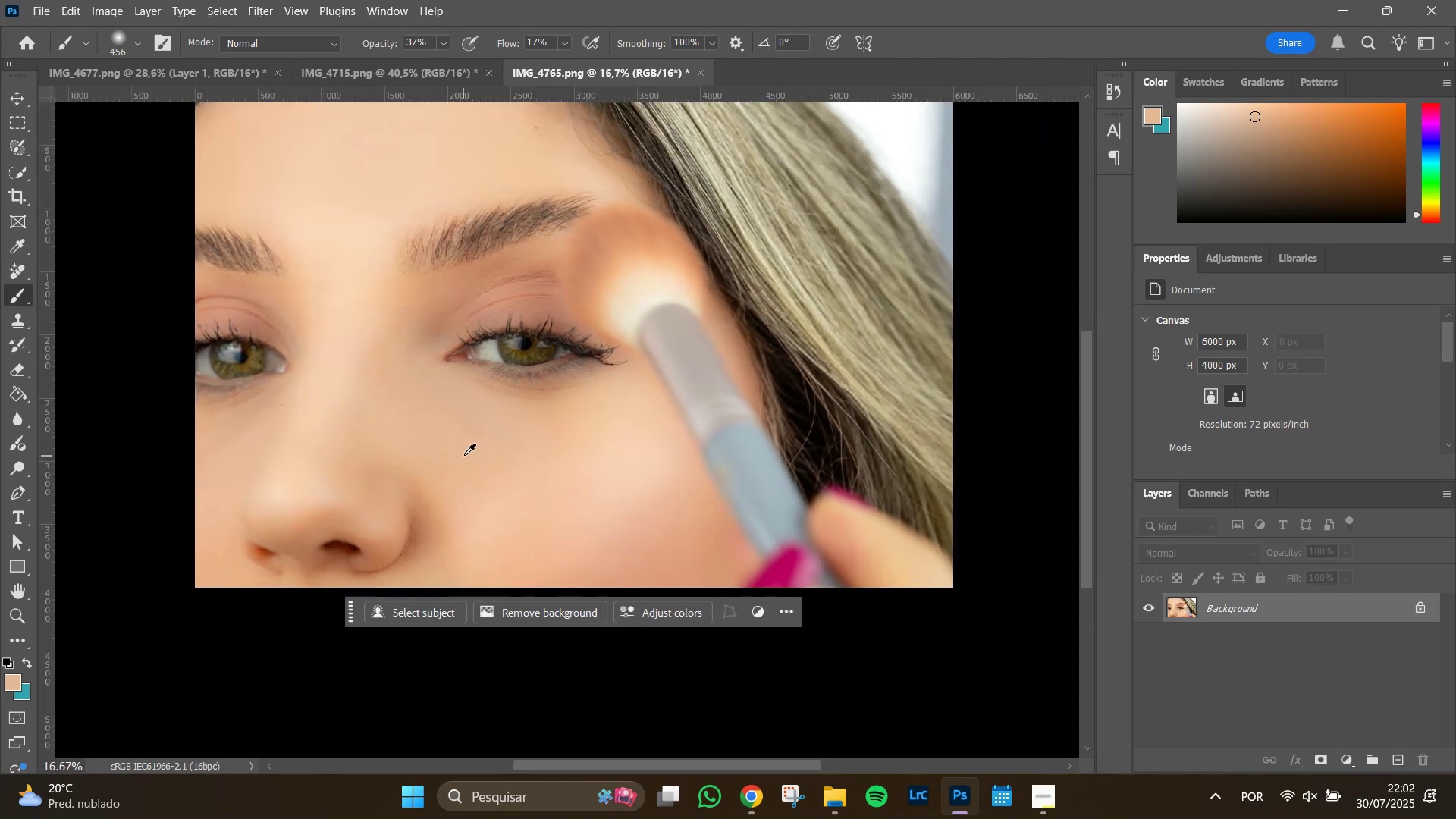 
left_click_drag(start_coordinate=[720, 522], to_coordinate=[659, 501])
 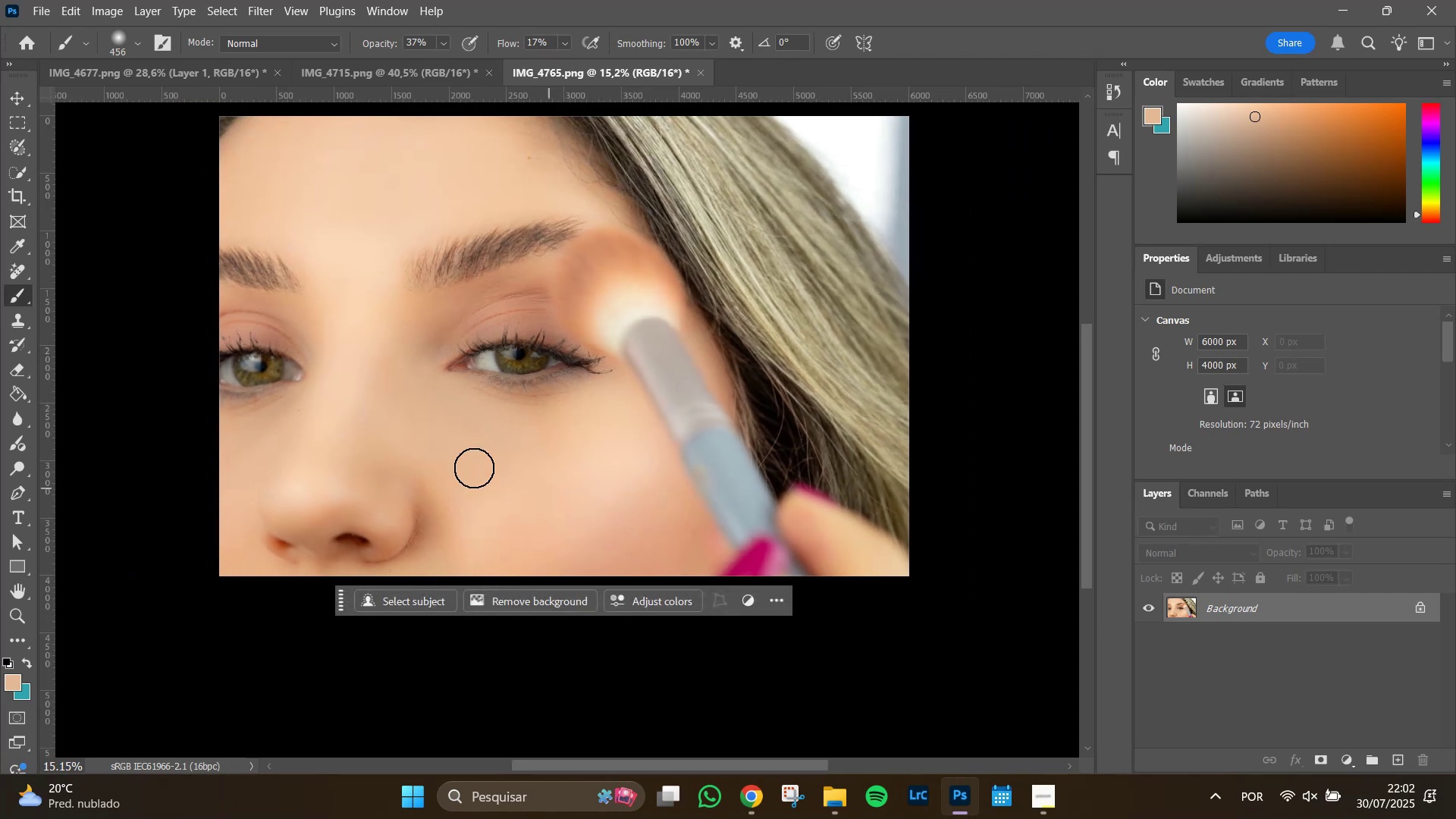 
hold_key(key=AltLeft, duration=0.47)
scroll: coordinate [464, 455], scroll_direction: up, amount: 3.0
 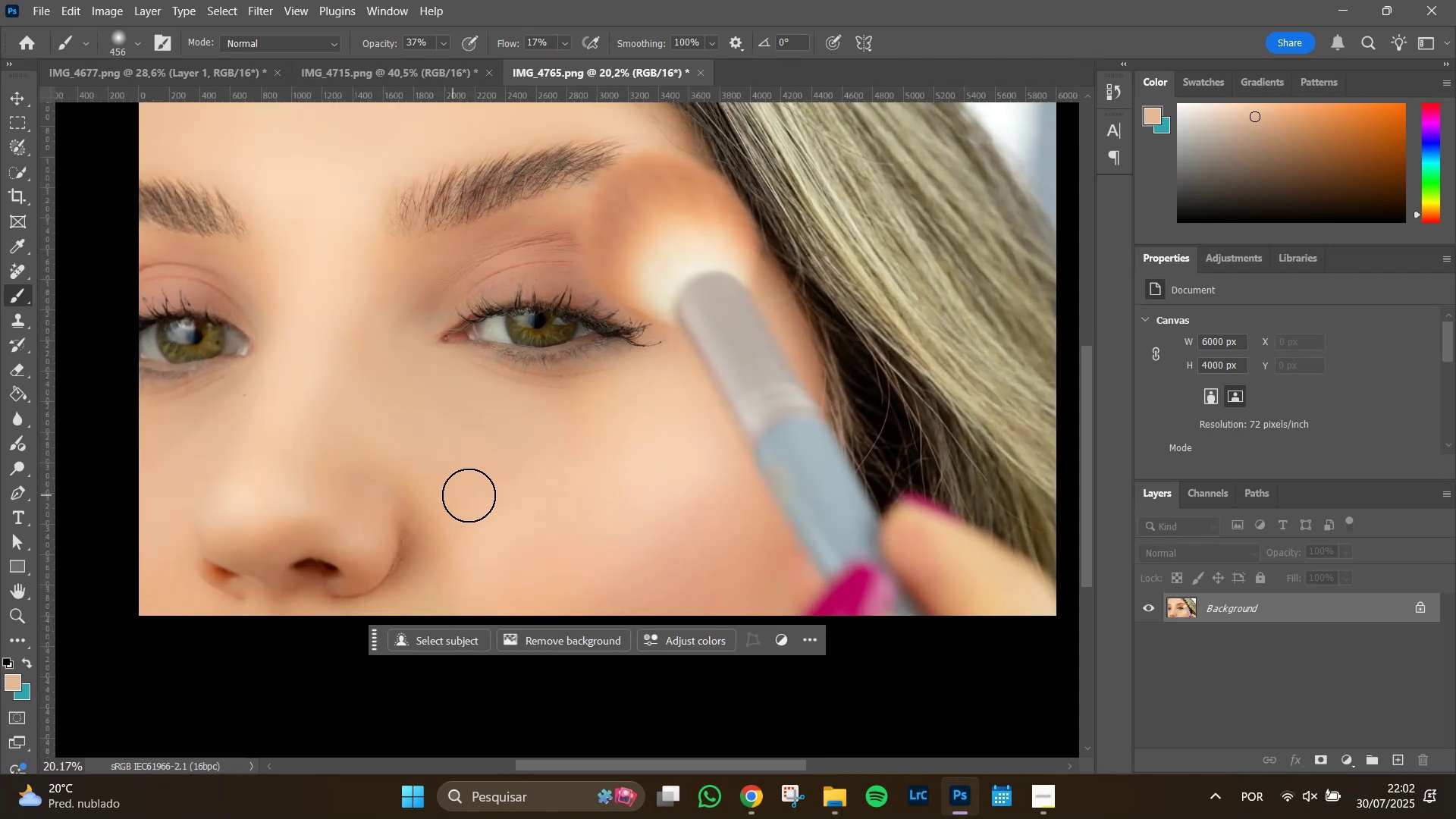 
hold_key(key=AltLeft, duration=0.83)
scroll: coordinate [516, 495], scroll_direction: up, amount: 5.0
 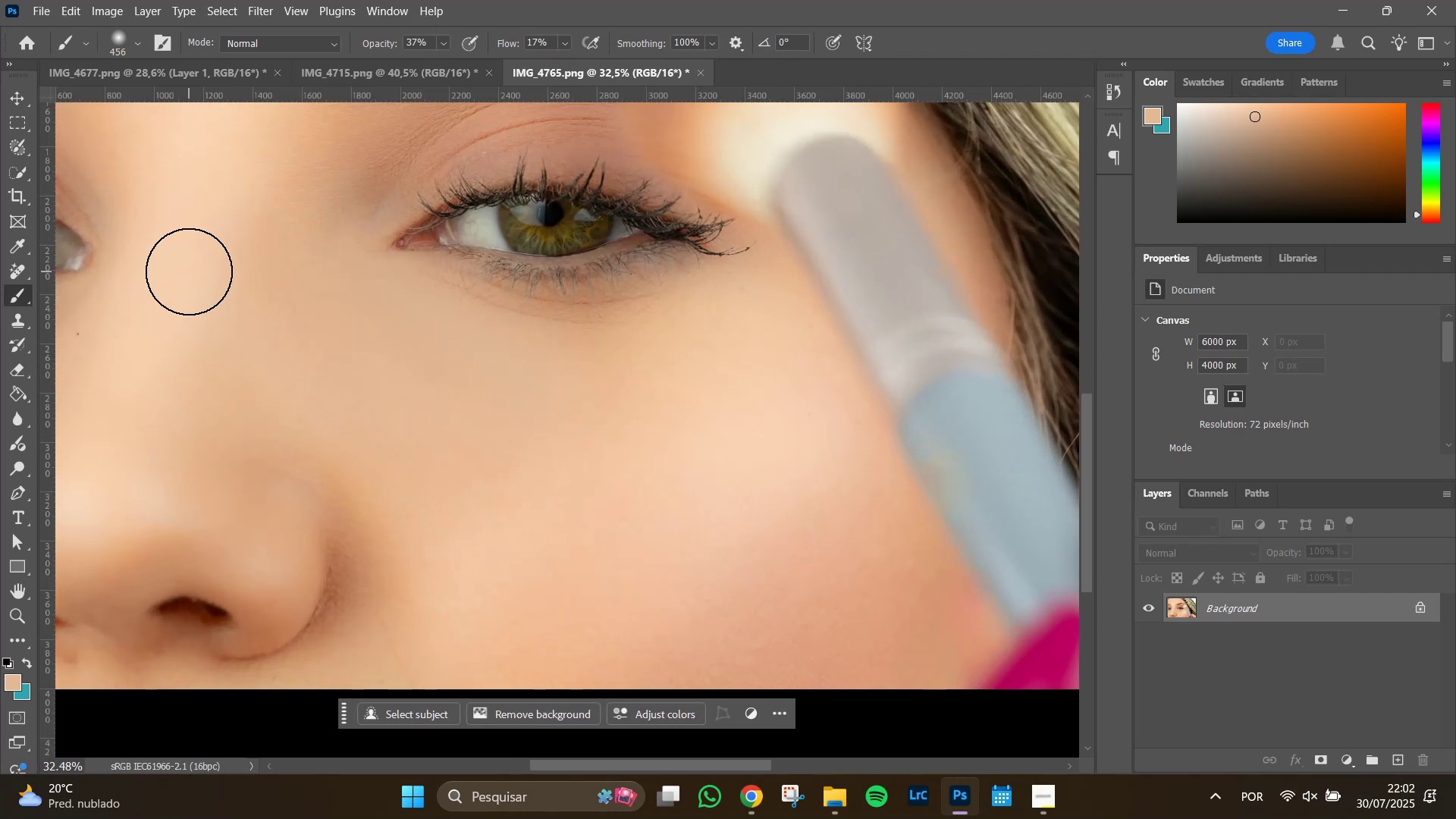 
key(I)
 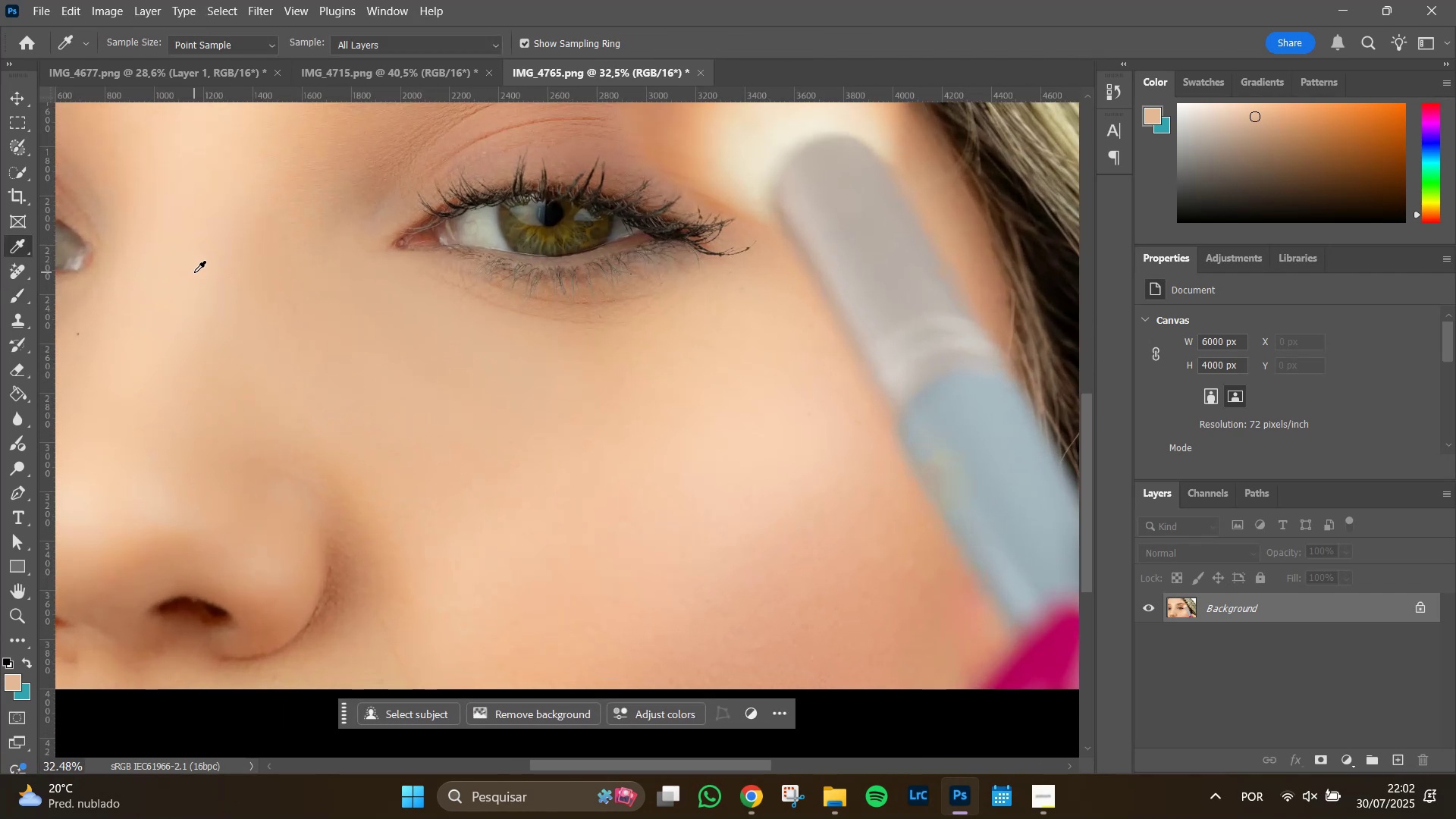 
left_click([194, 272])
 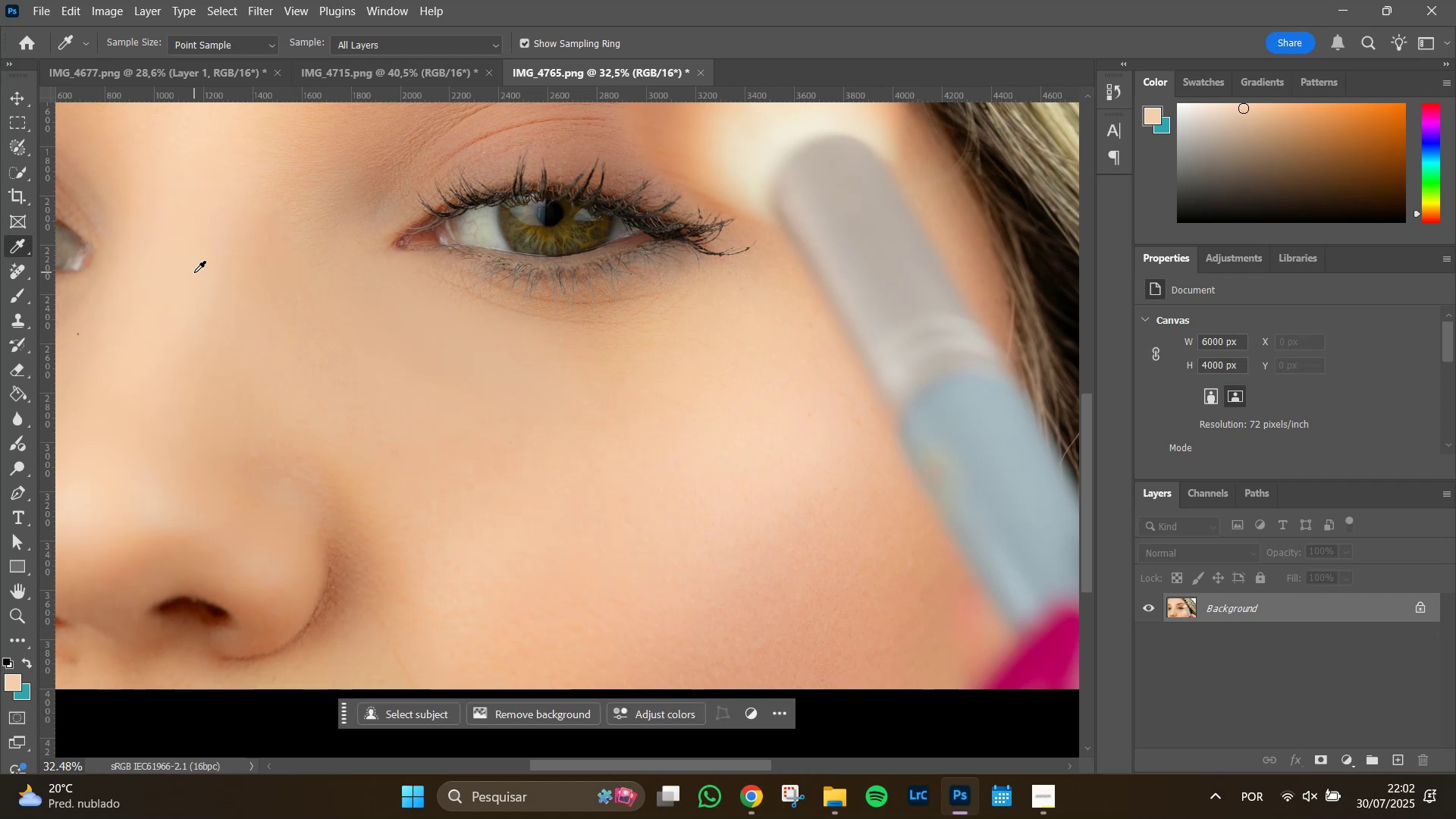 
key(B)
 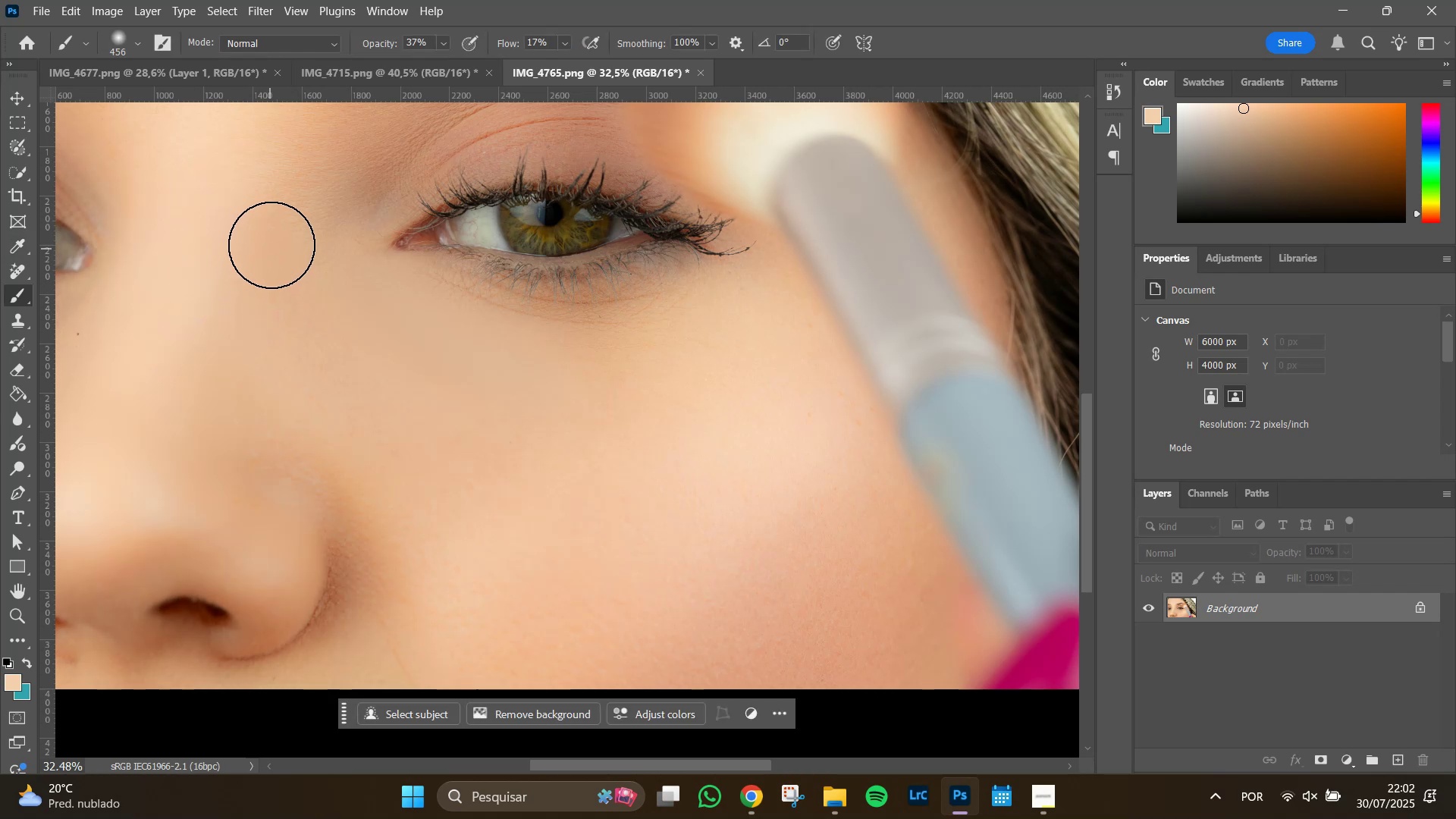 
left_click_drag(start_coordinate=[272, 235], to_coordinate=[284, 258])
 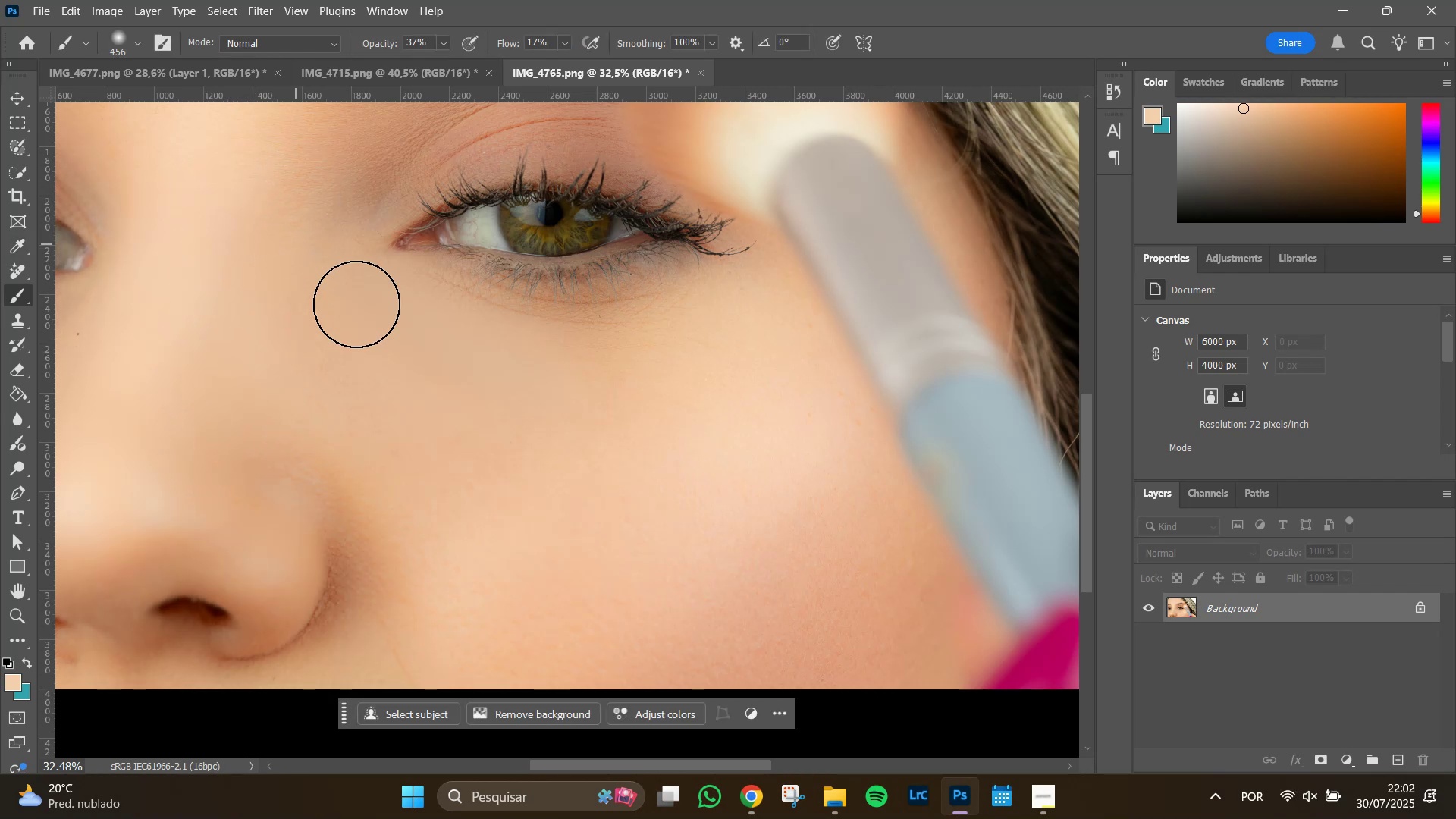 
hold_key(key=AltLeft, duration=0.38)
scroll: coordinate [466, 456], scroll_direction: down, amount: 4.0
 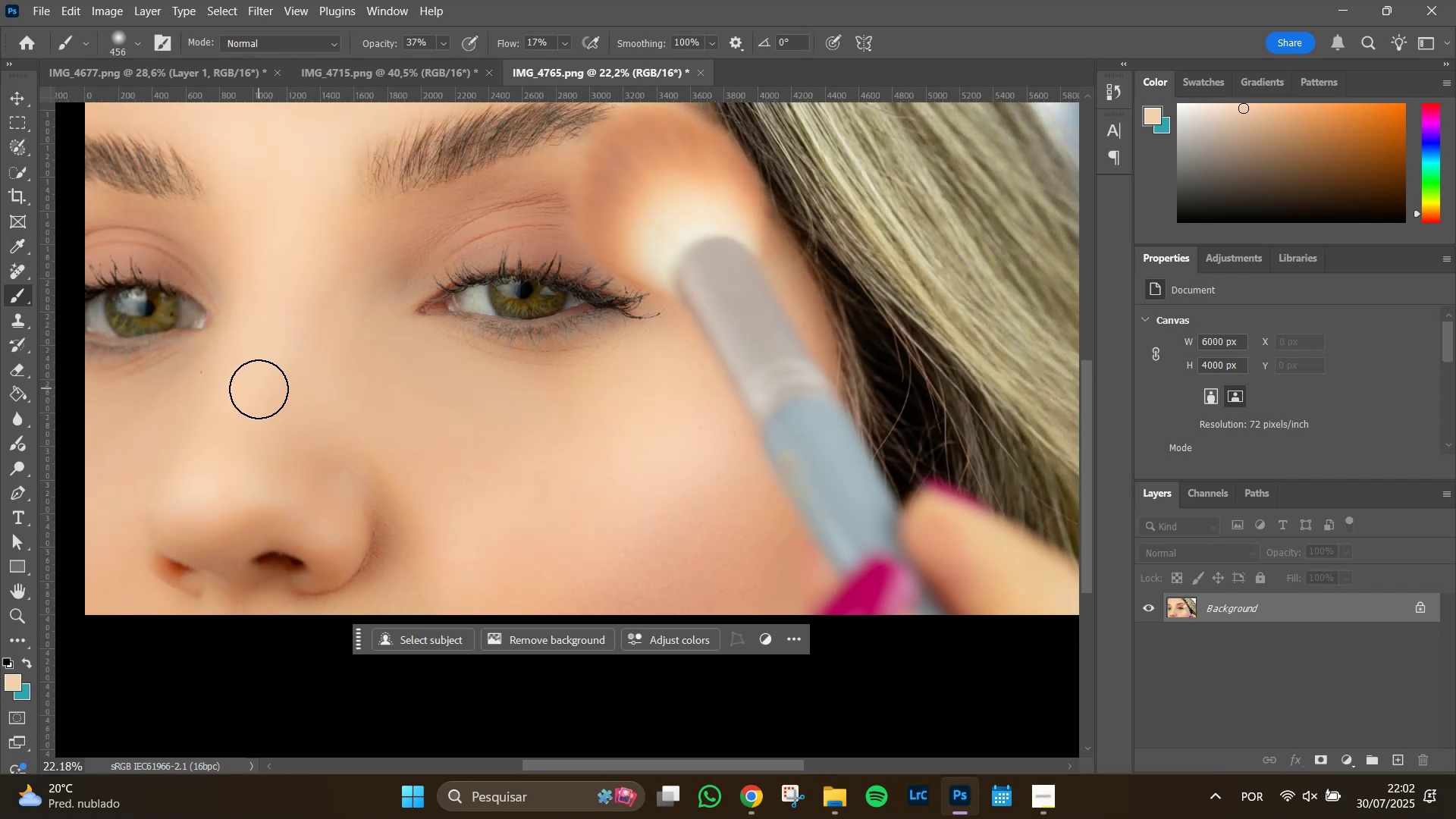 
left_click_drag(start_coordinate=[285, 395], to_coordinate=[266, 384])
 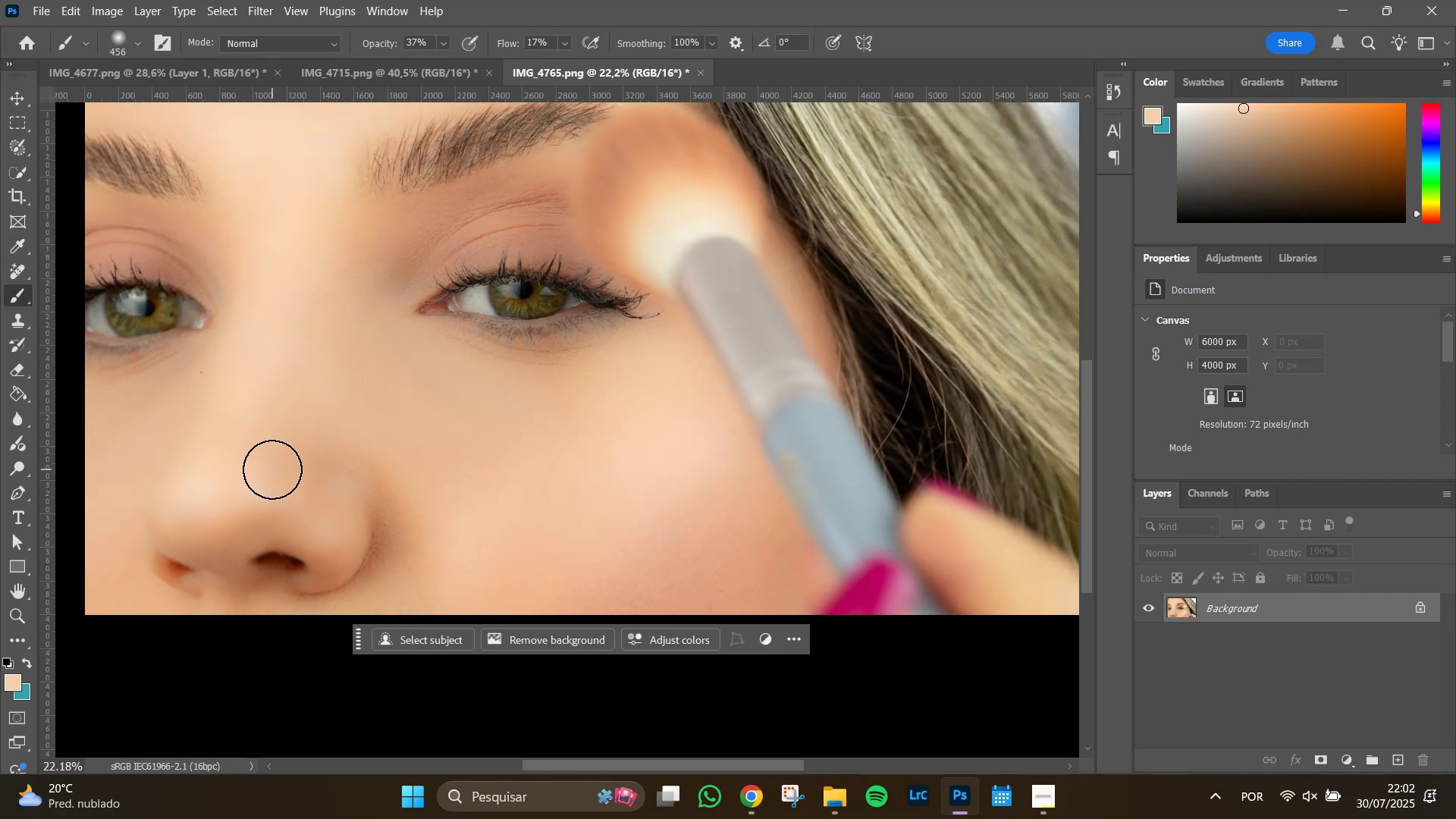 
hold_key(key=AltLeft, duration=0.45)
 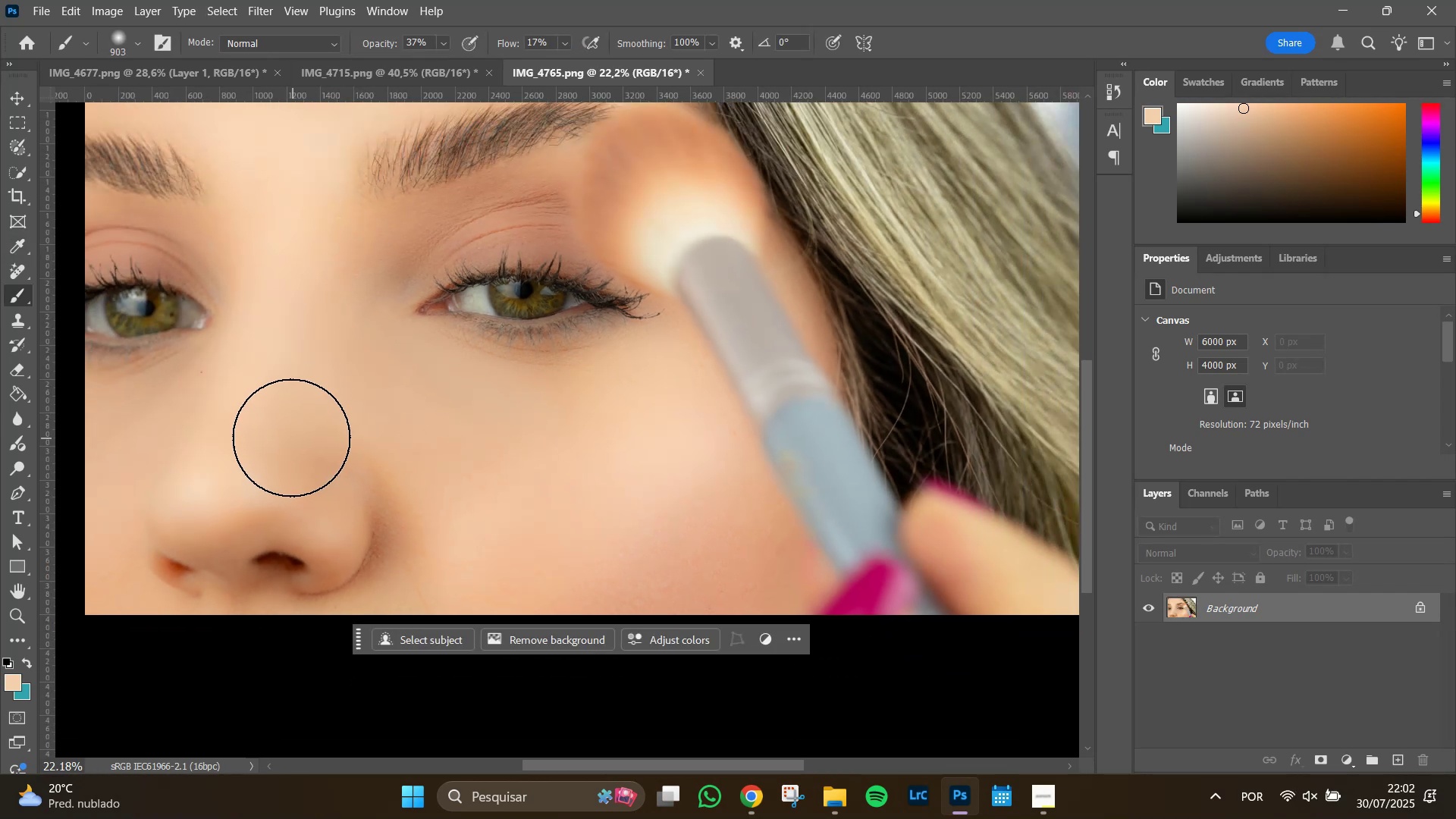 
left_click_drag(start_coordinate=[290, 431], to_coordinate=[333, 253])
 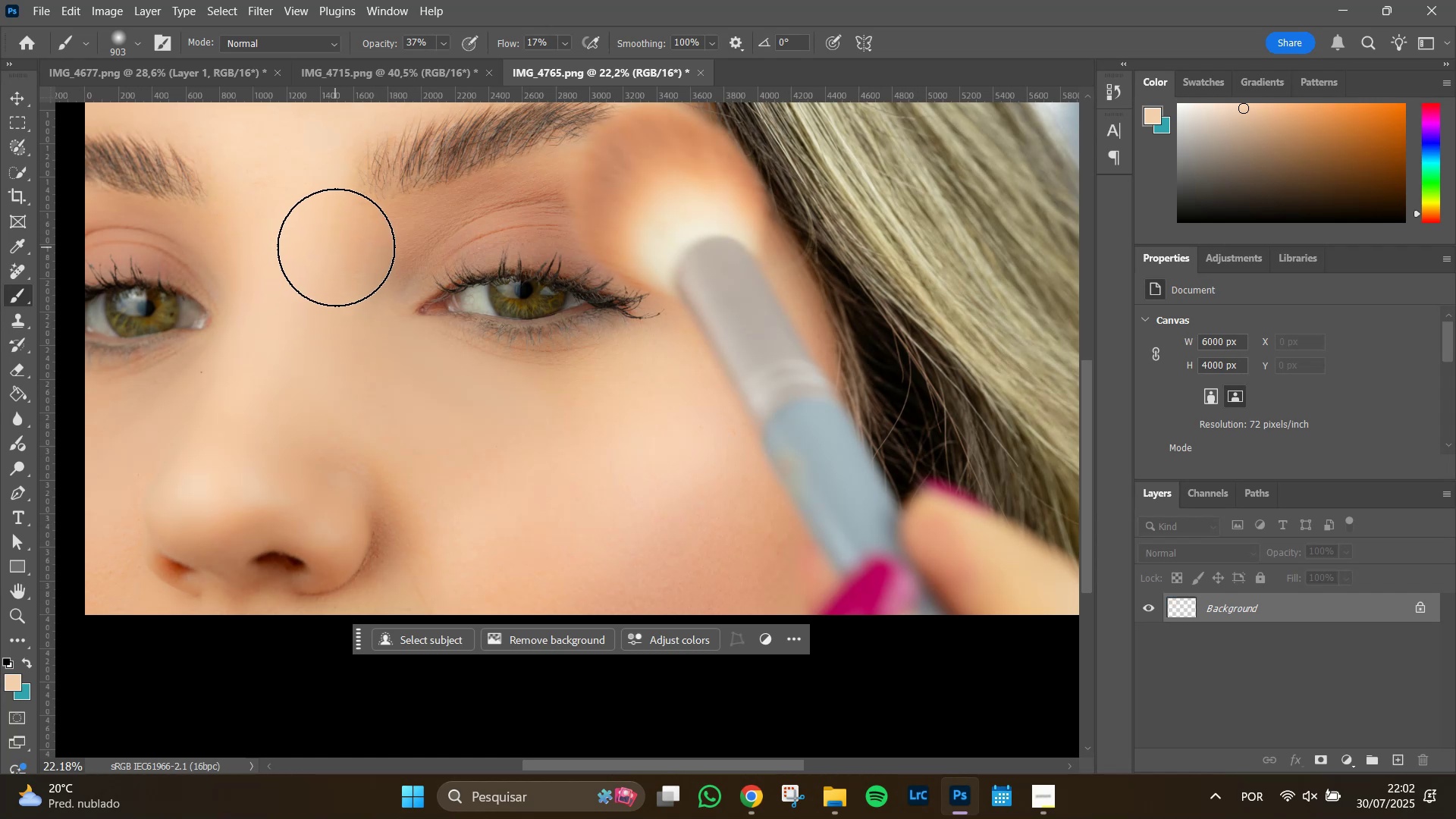 
left_click_drag(start_coordinate=[336, 247], to_coordinate=[281, 394])
 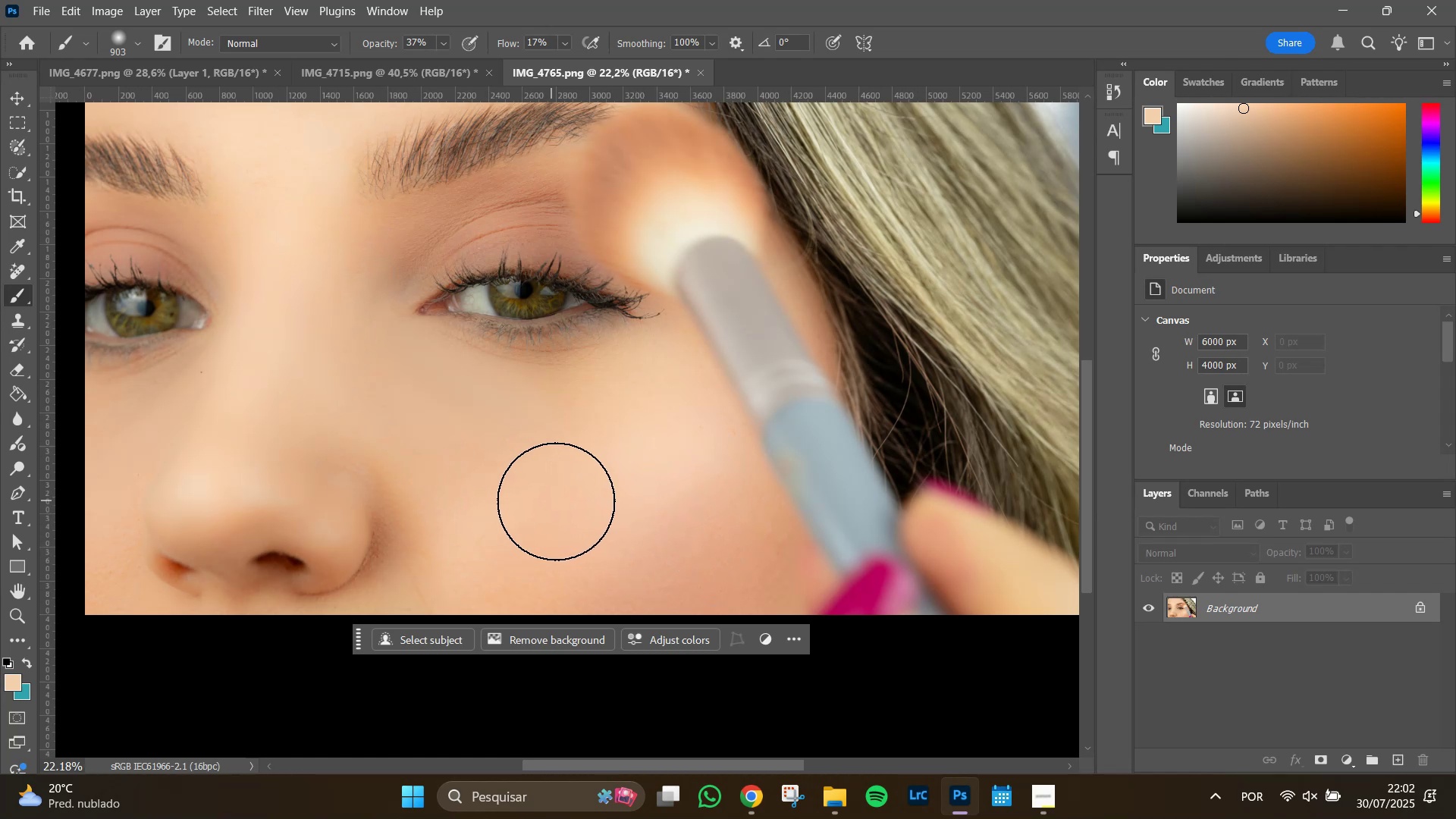 
key(I)
 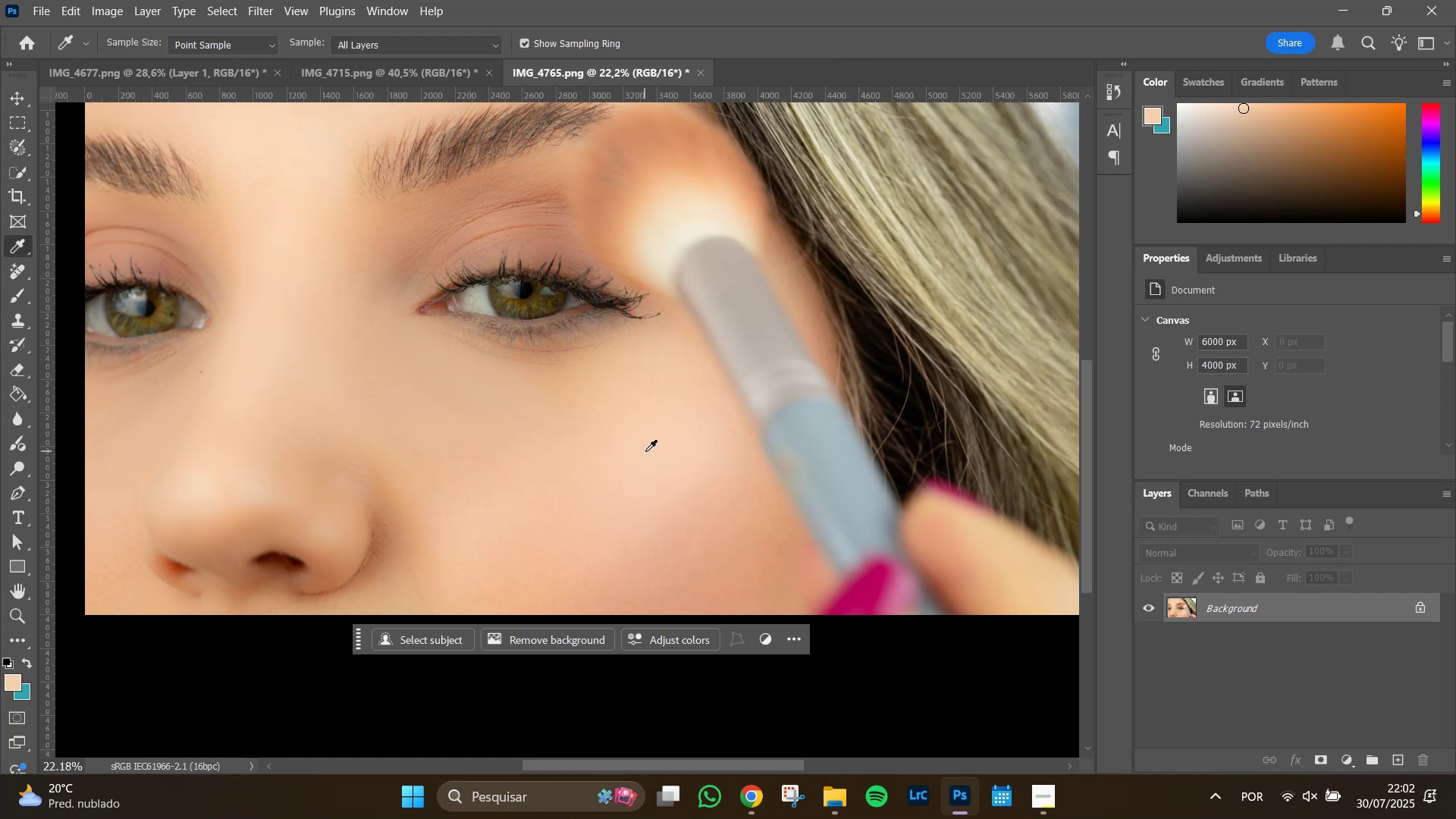 
left_click([648, 456])
 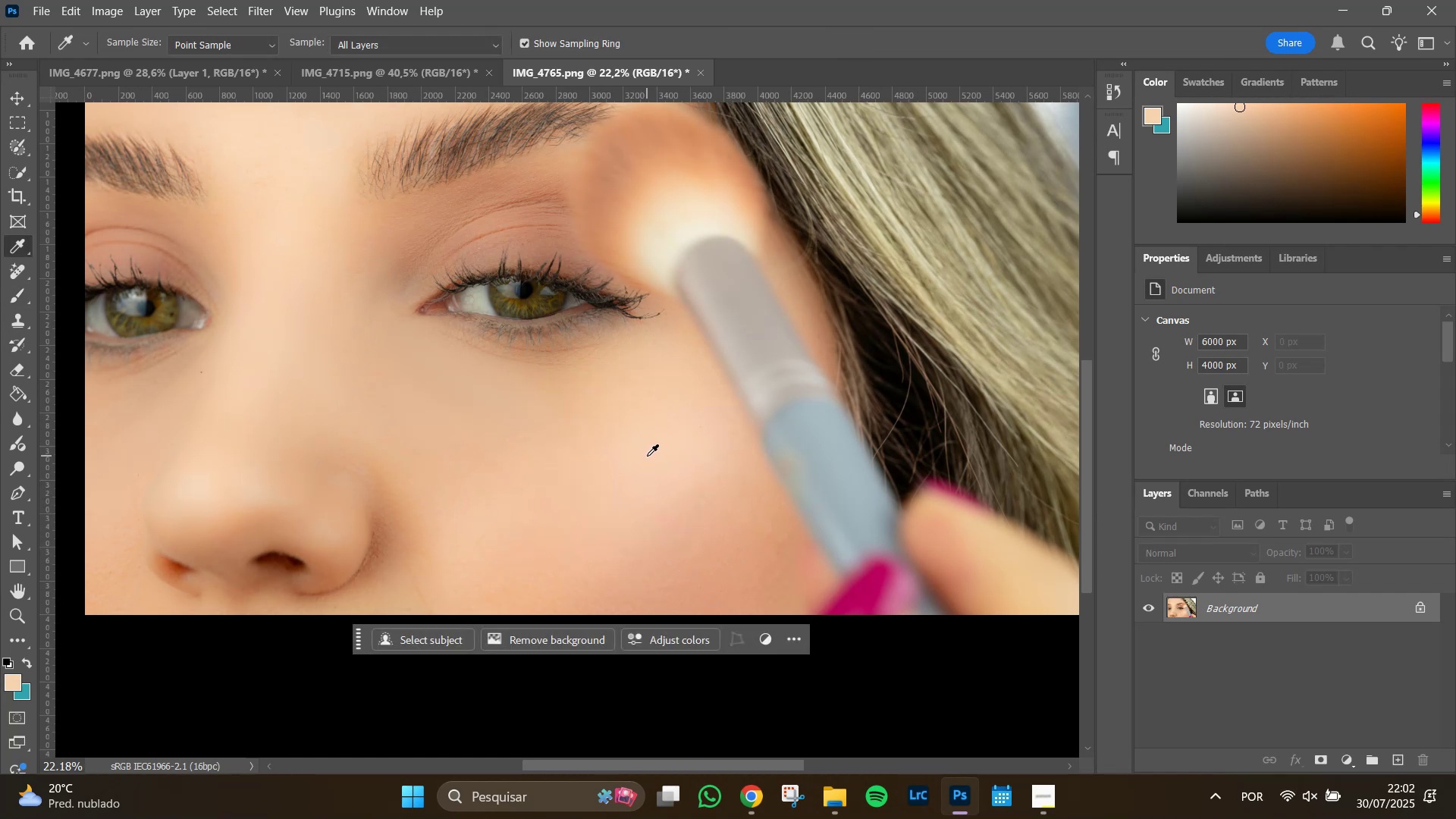 
type(nb)
 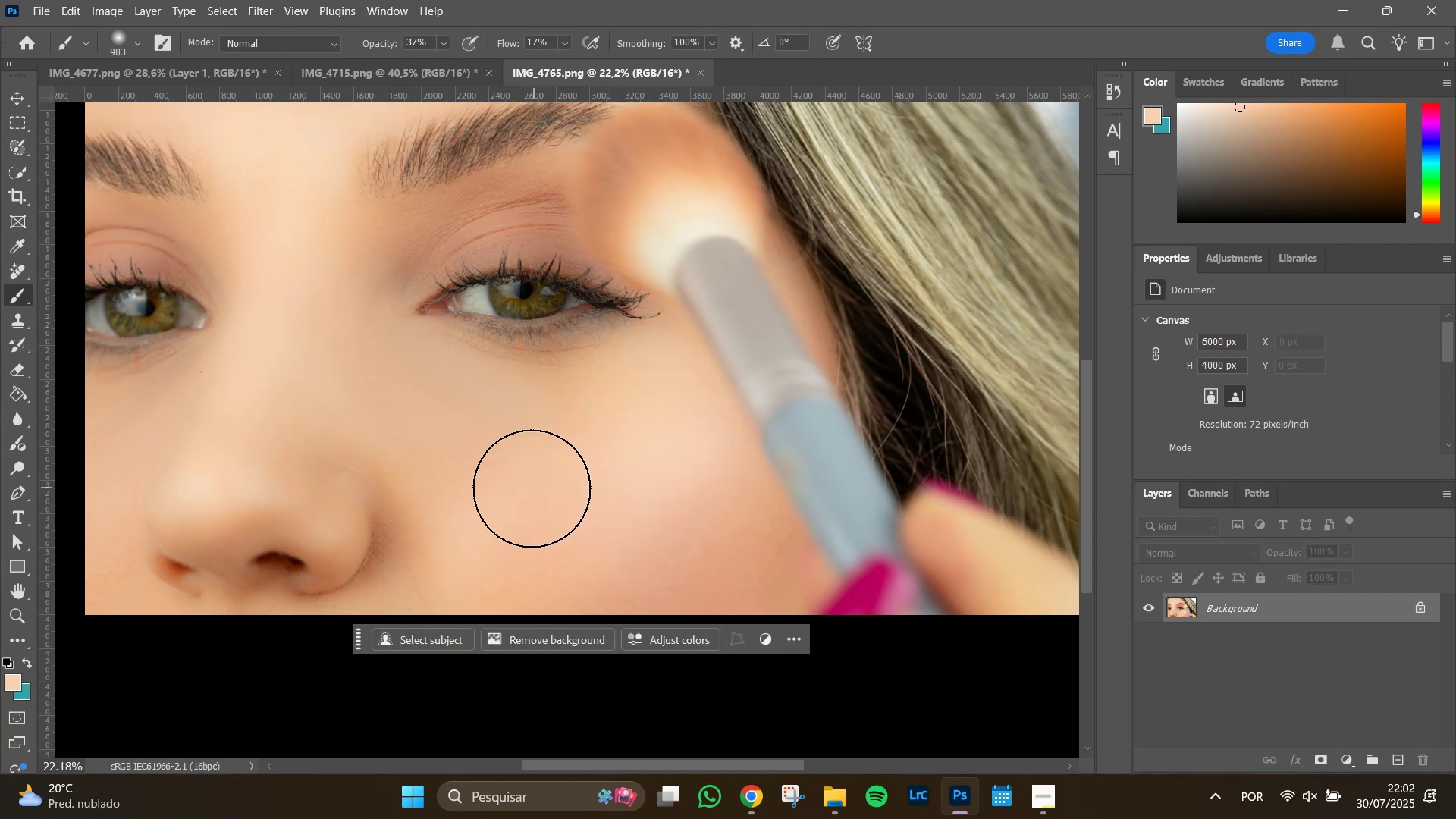 
left_click_drag(start_coordinate=[532, 488], to_coordinate=[353, 377])
 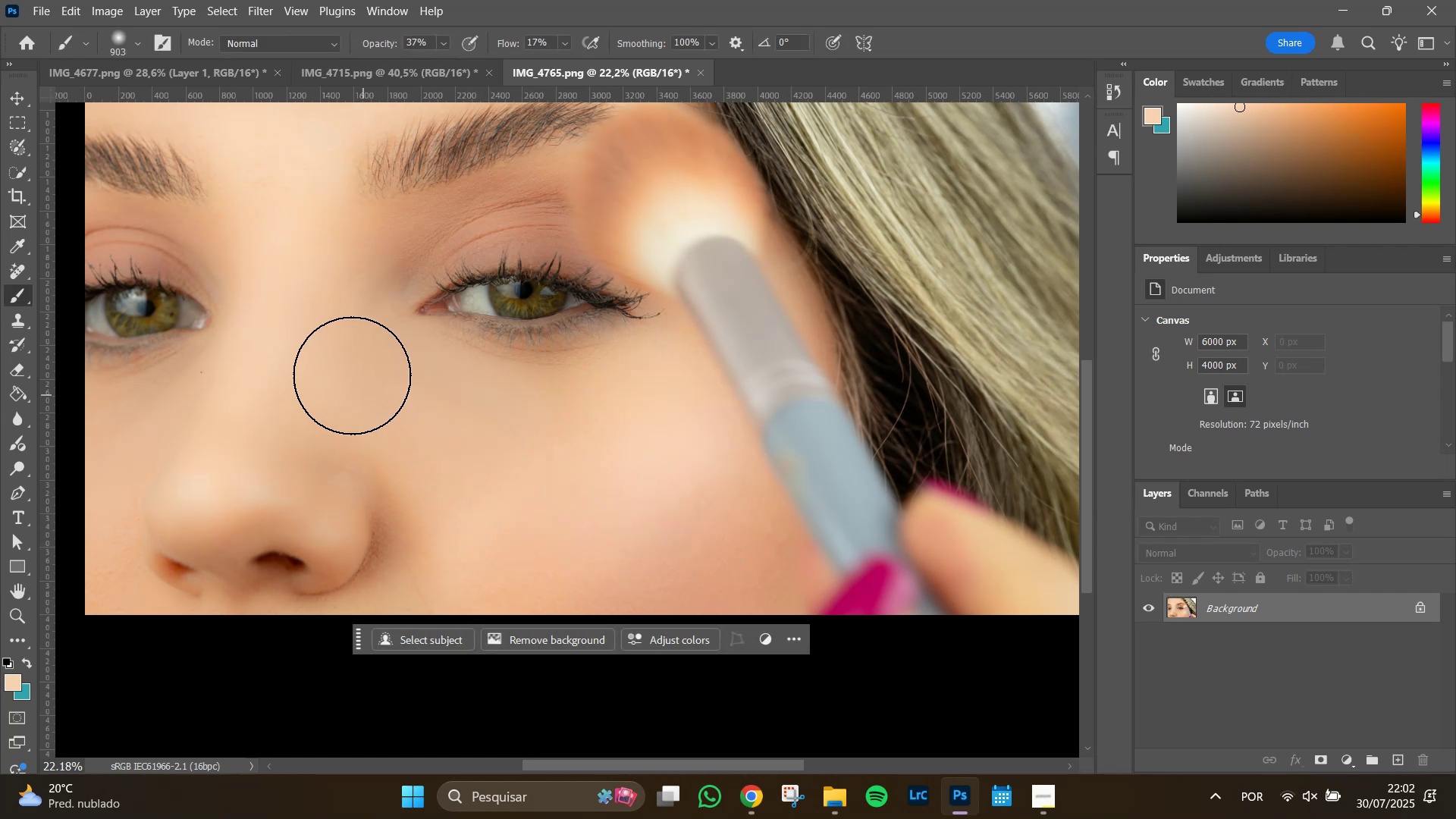 
left_click_drag(start_coordinate=[352, 375], to_coordinate=[460, 471])
 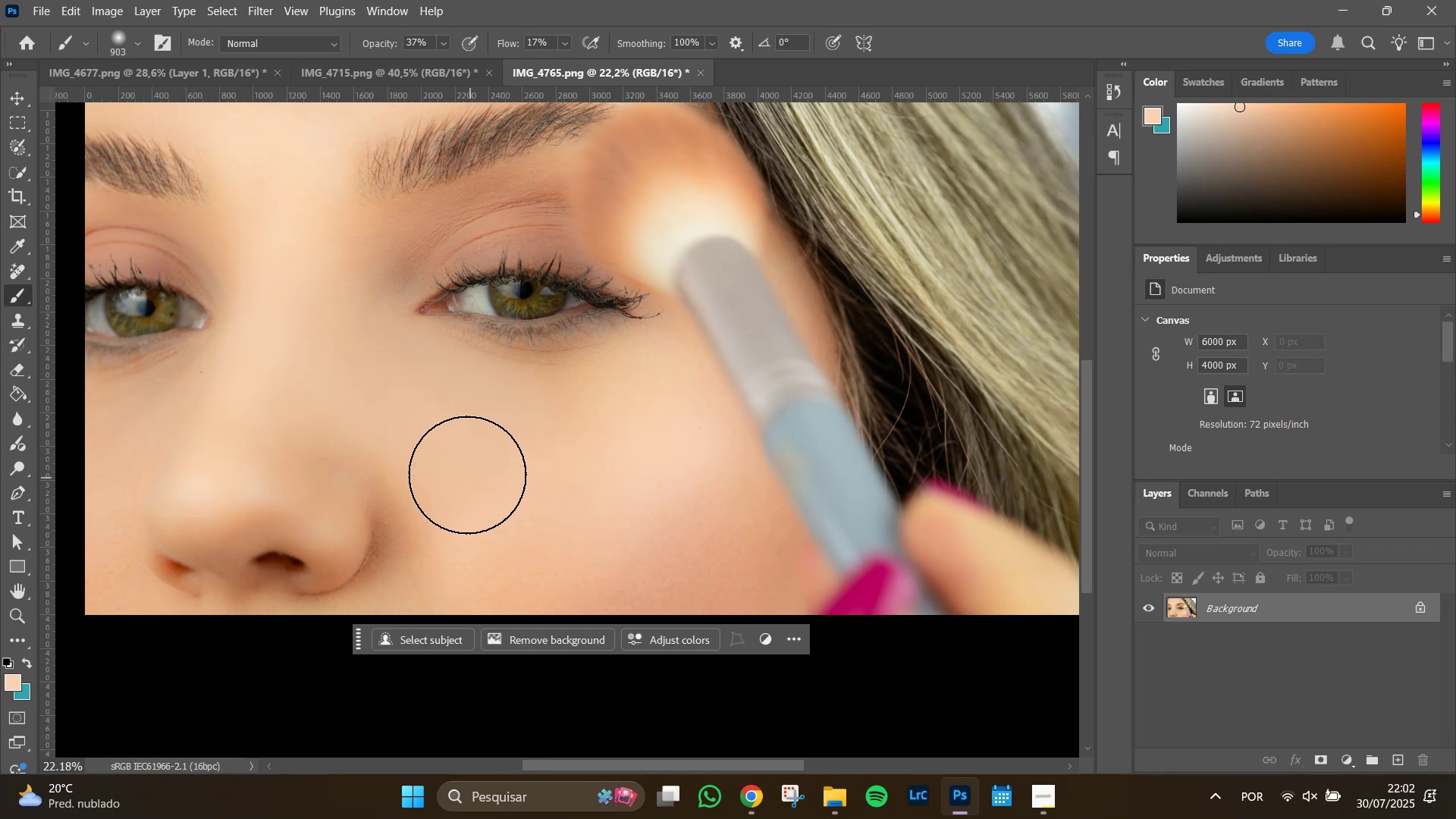 
left_click_drag(start_coordinate=[446, 454], to_coordinate=[344, 344])
 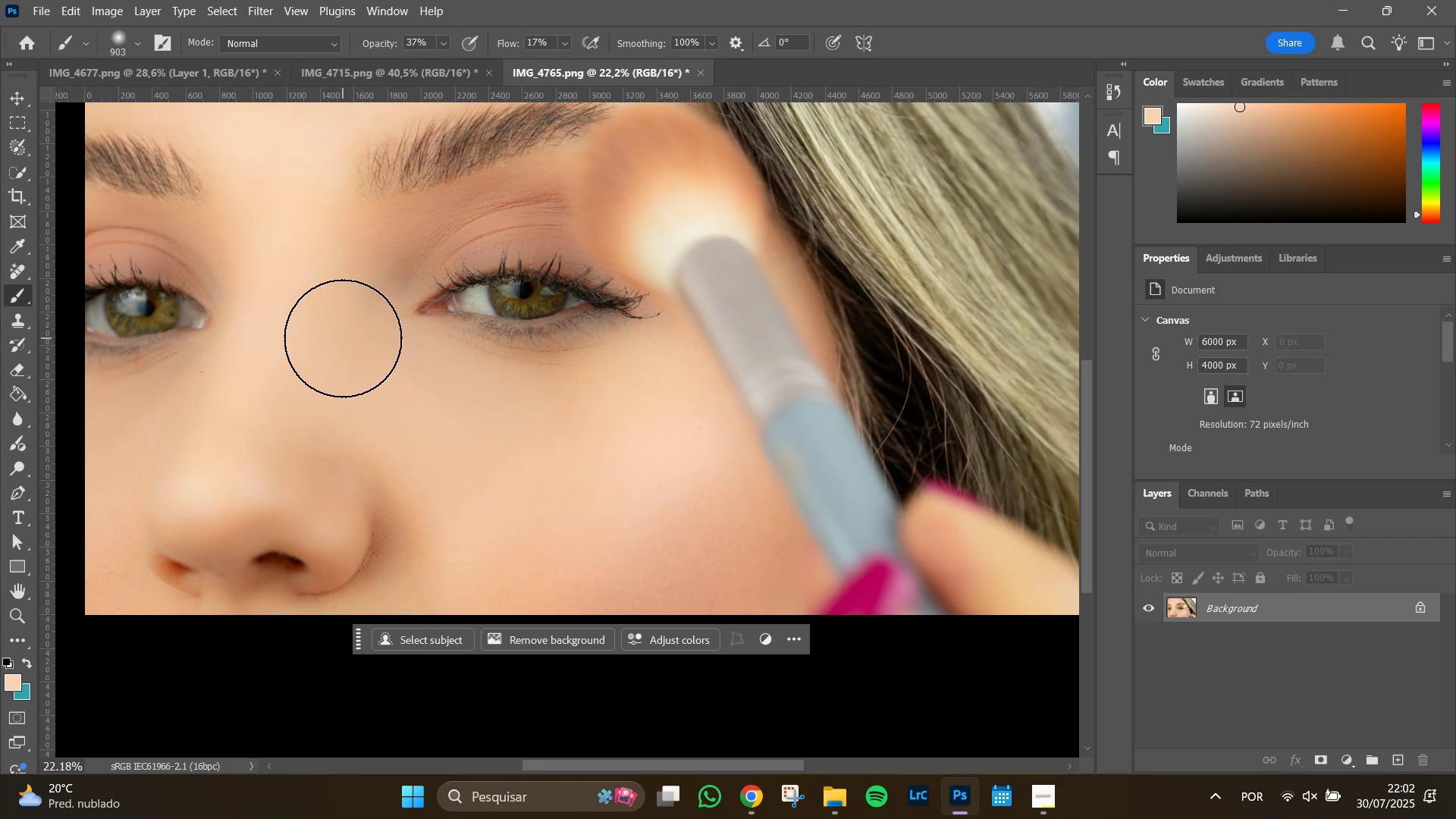 
left_click_drag(start_coordinate=[343, 338], to_coordinate=[412, 440])
 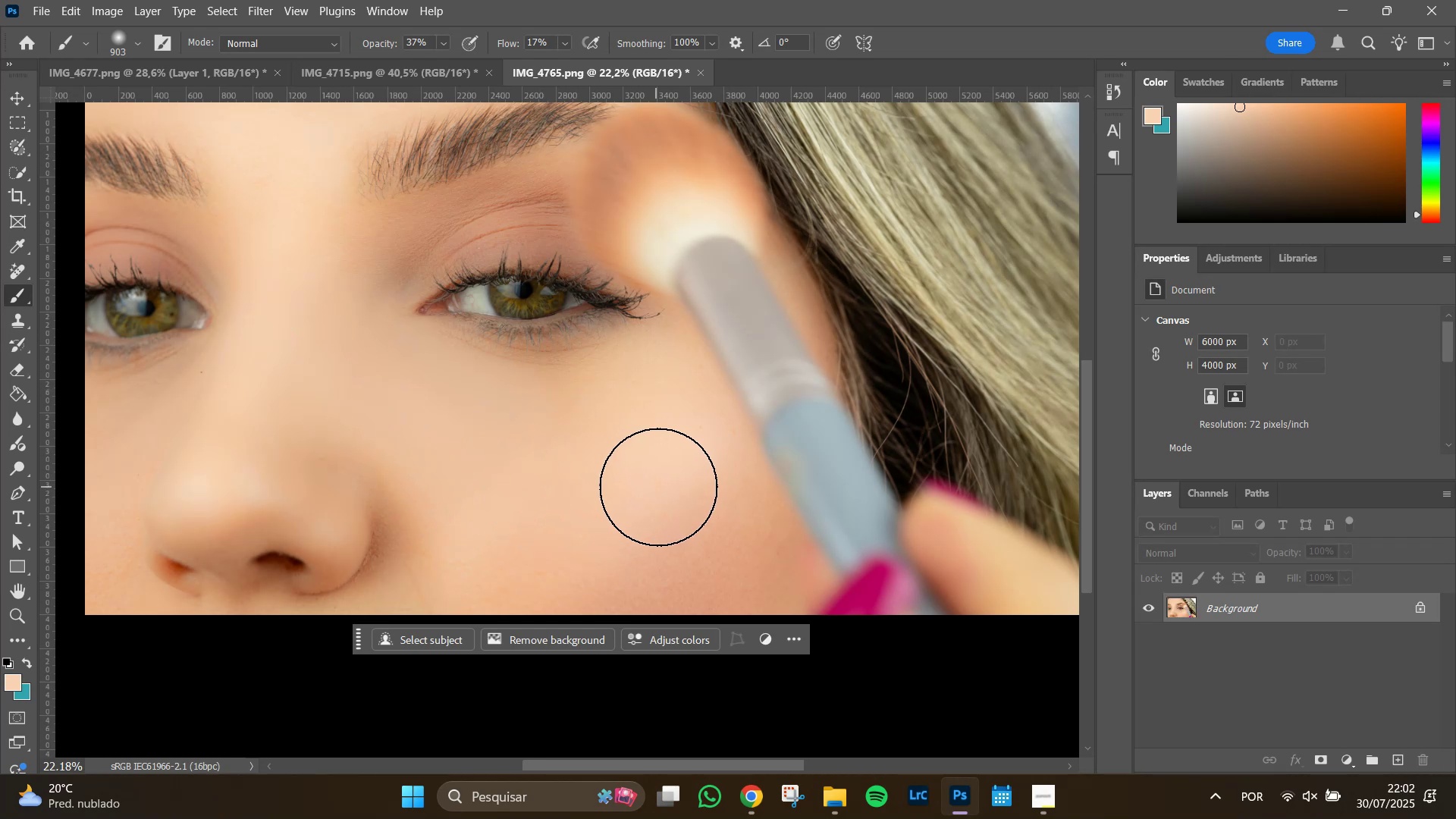 
hold_key(key=AltLeft, duration=0.31)
scroll: coordinate [660, 487], scroll_direction: down, amount: 3.0
 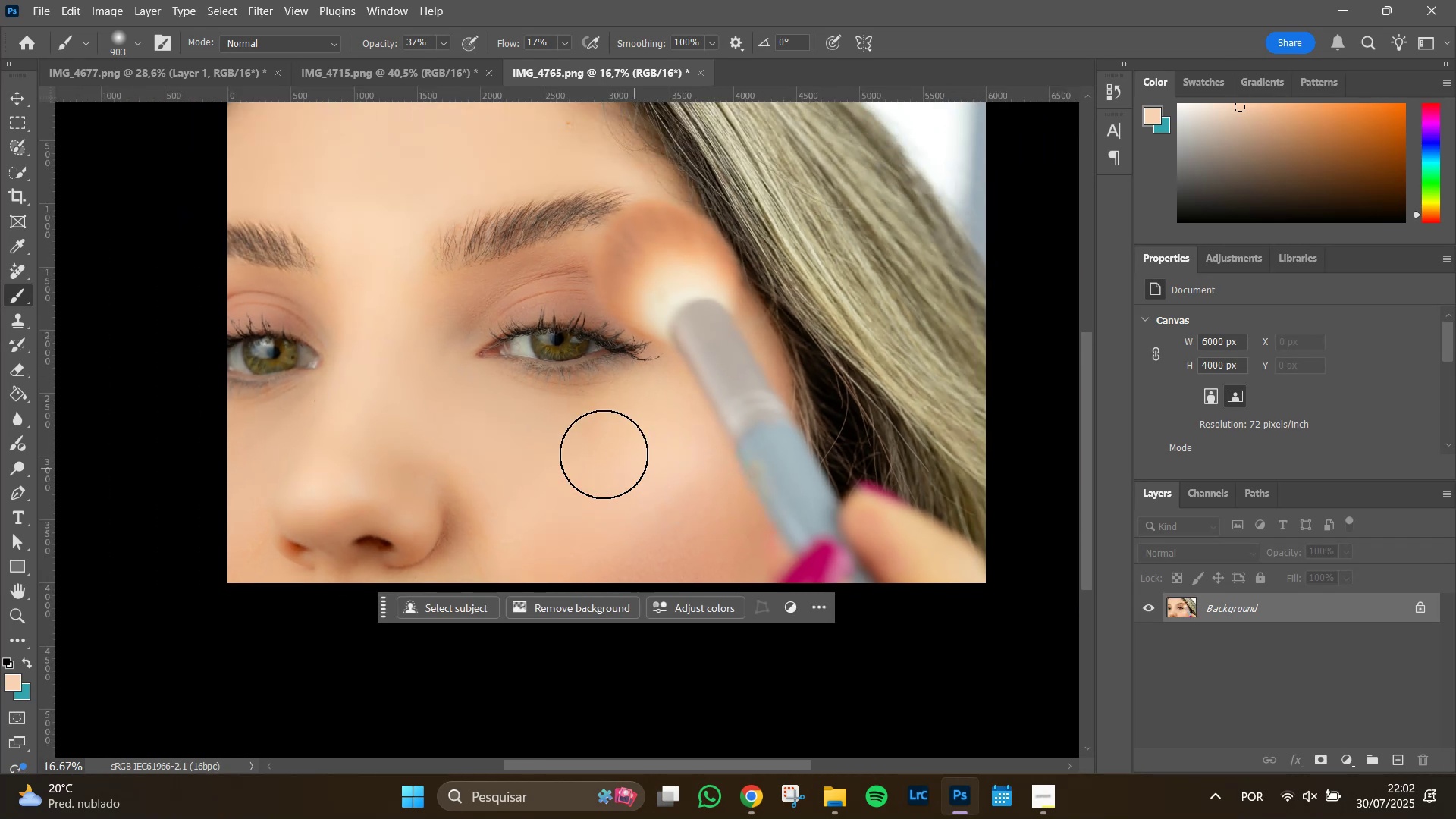 
left_click_drag(start_coordinate=[588, 448], to_coordinate=[441, 407])
 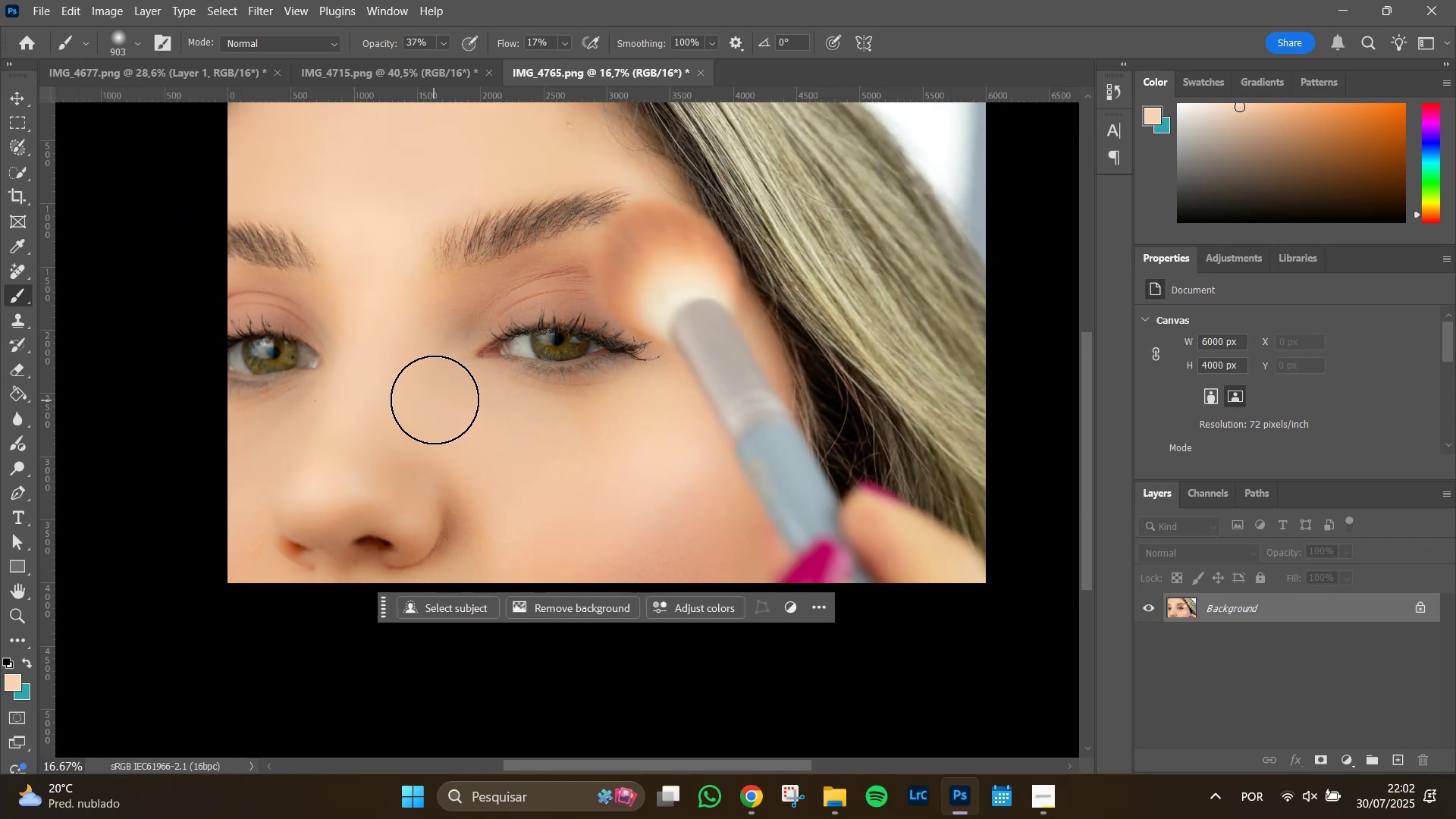 
left_click_drag(start_coordinate=[449, 409], to_coordinate=[589, 456])
 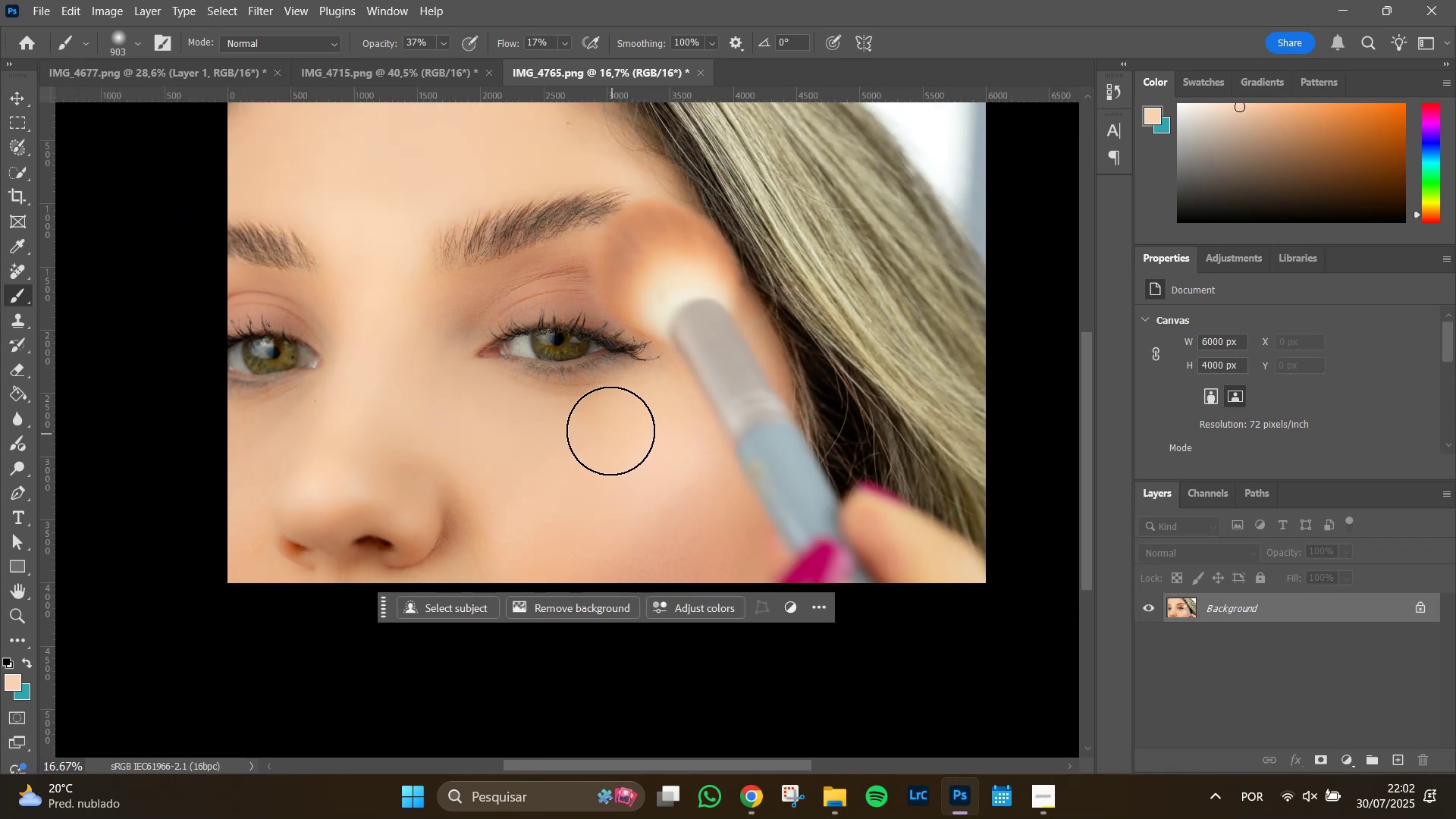 
left_click_drag(start_coordinate=[610, 428], to_coordinate=[573, 436])
 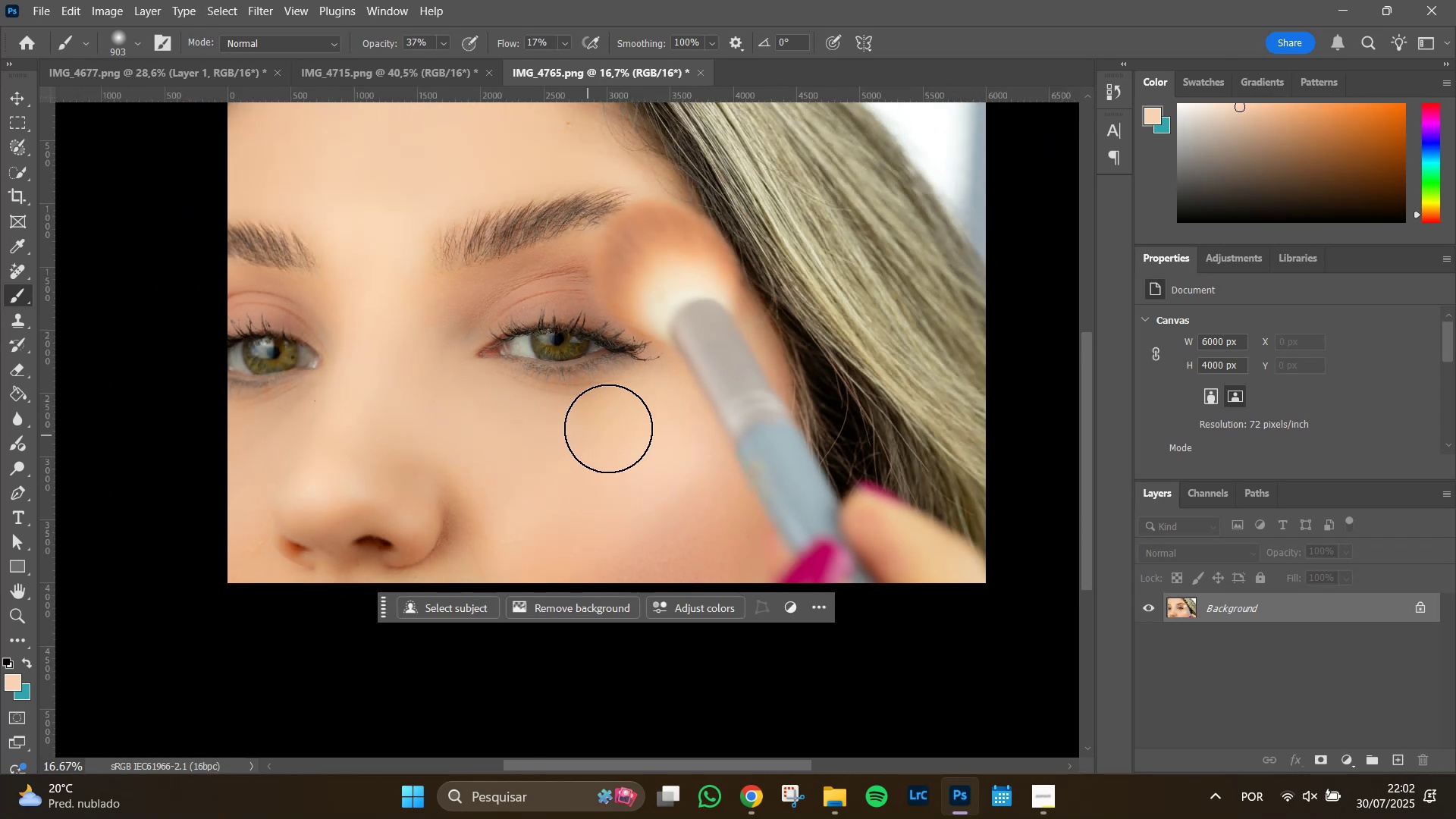 
left_click_drag(start_coordinate=[608, 428], to_coordinate=[591, 431])
 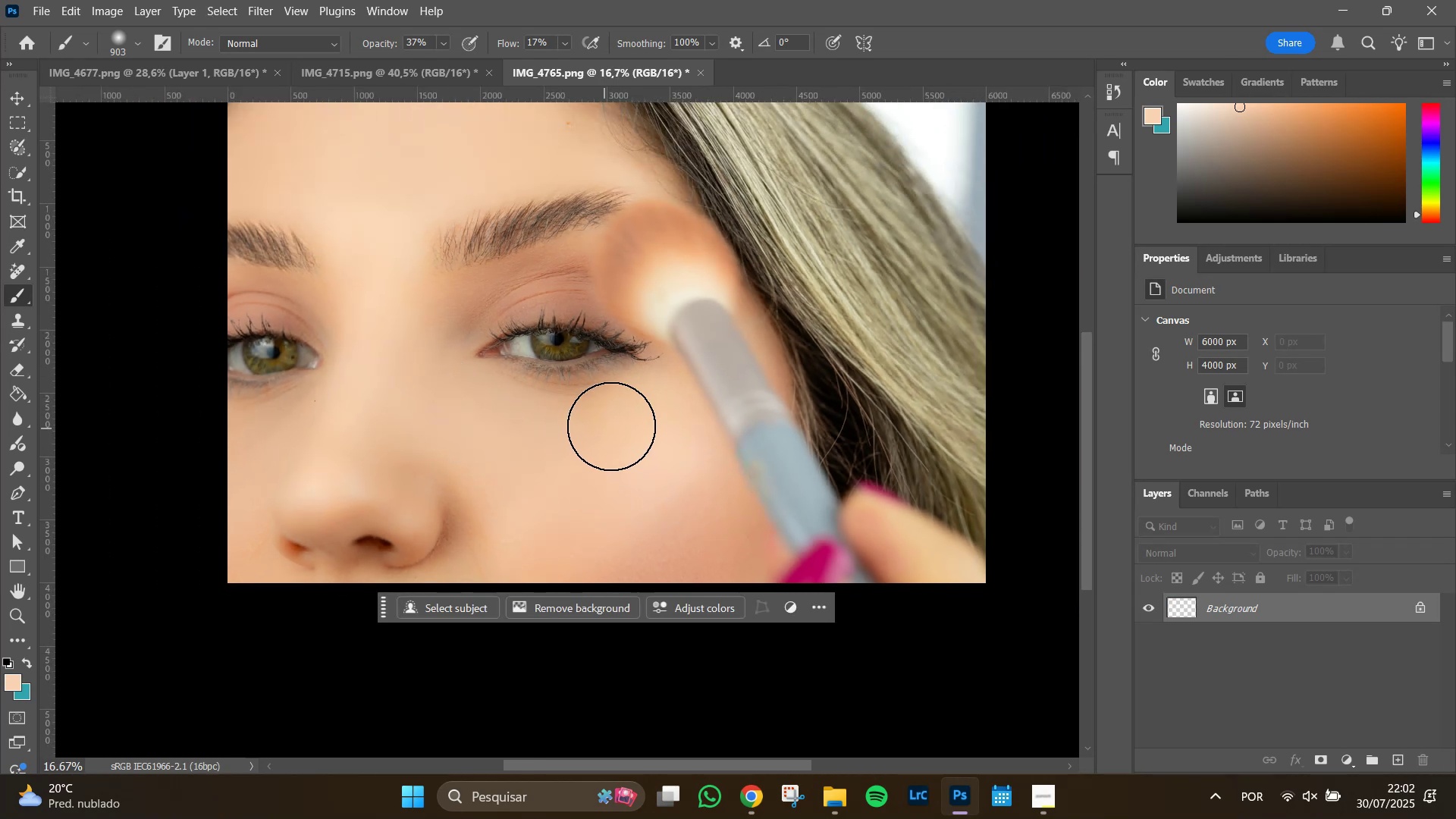 
left_click_drag(start_coordinate=[609, 426], to_coordinate=[598, 430])
 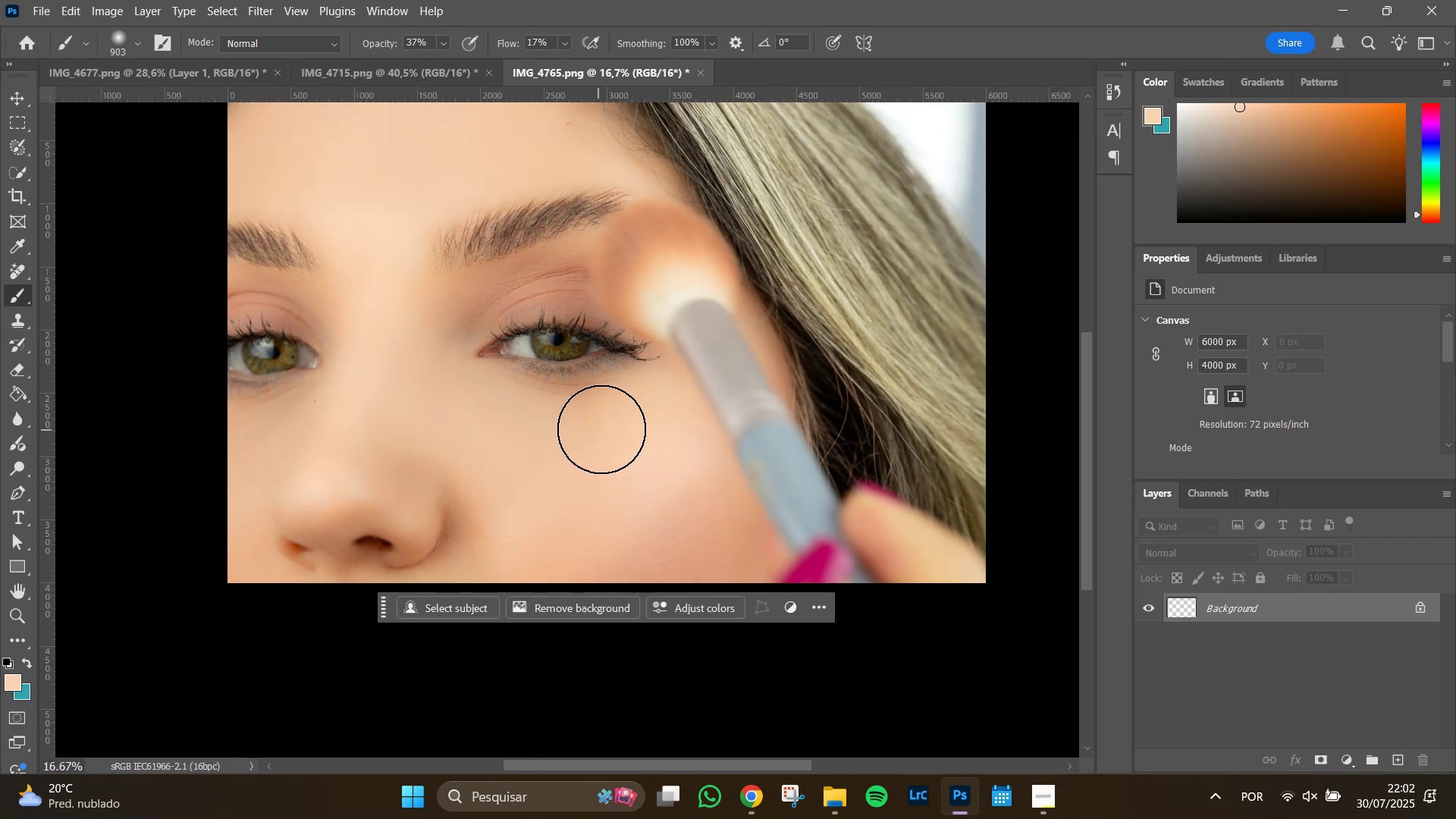 
left_click_drag(start_coordinate=[602, 429], to_coordinate=[528, 445])
 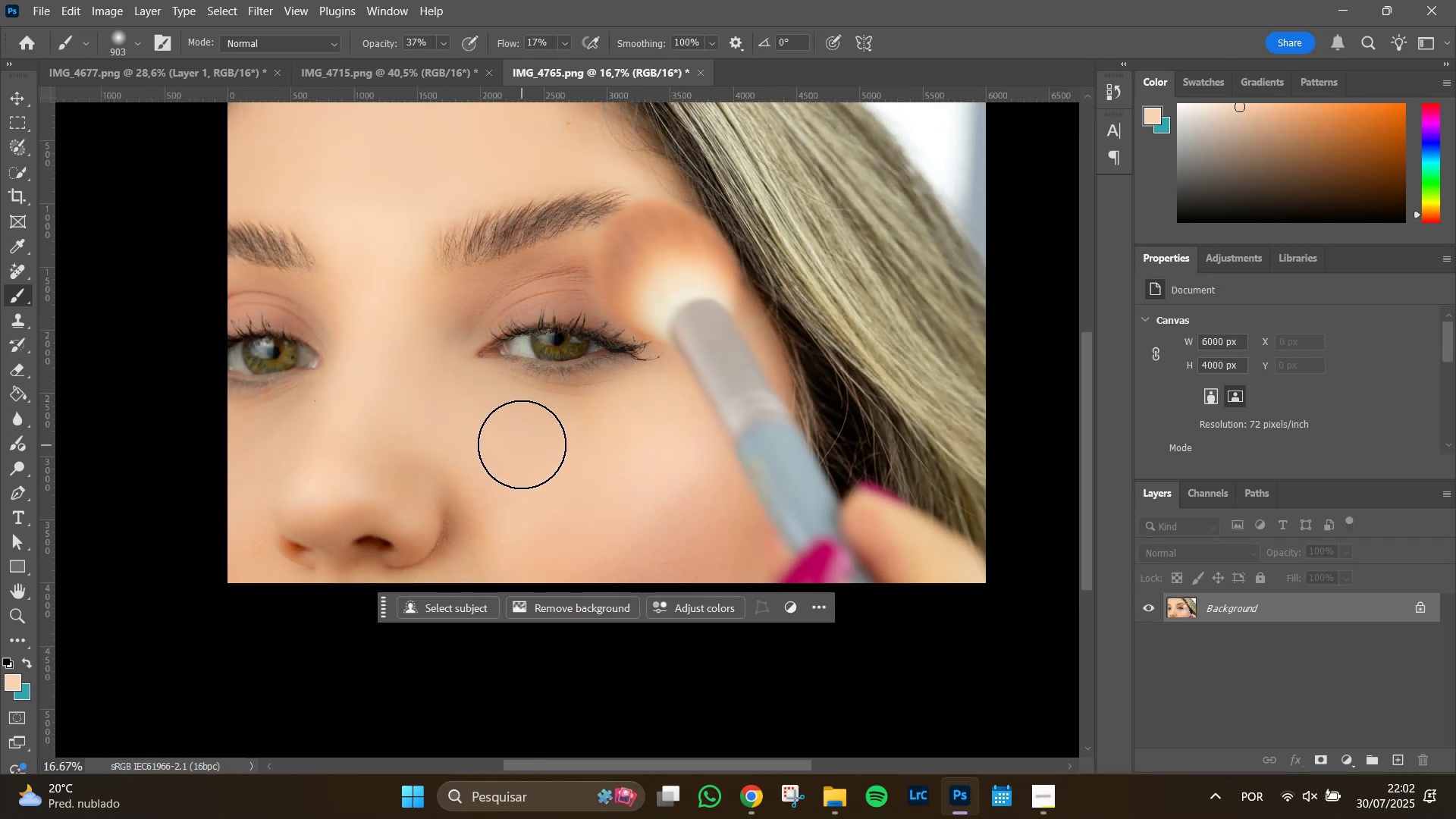 
left_click_drag(start_coordinate=[527, 444], to_coordinate=[666, 409])
 